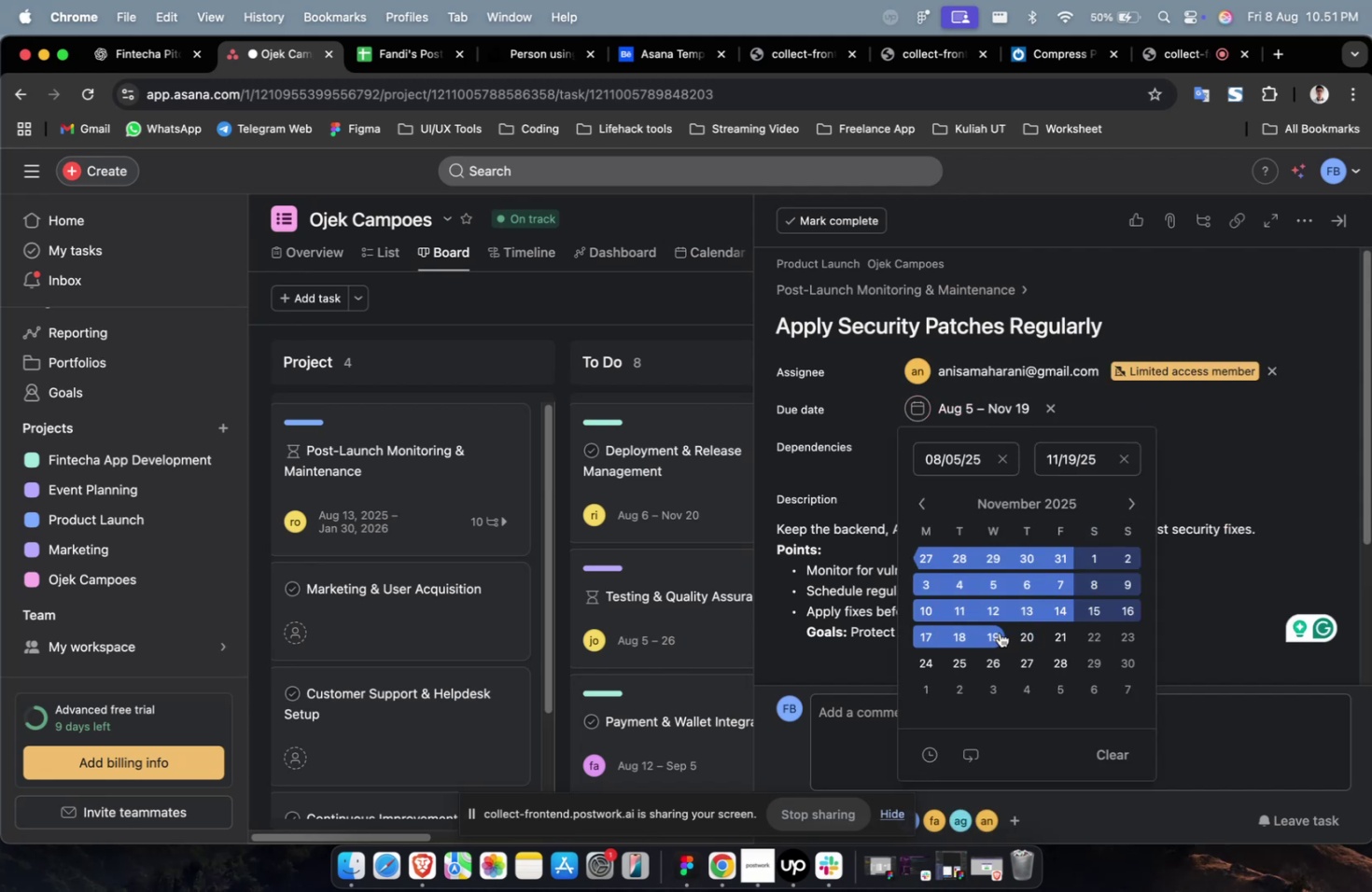 
double_click([1214, 425])
 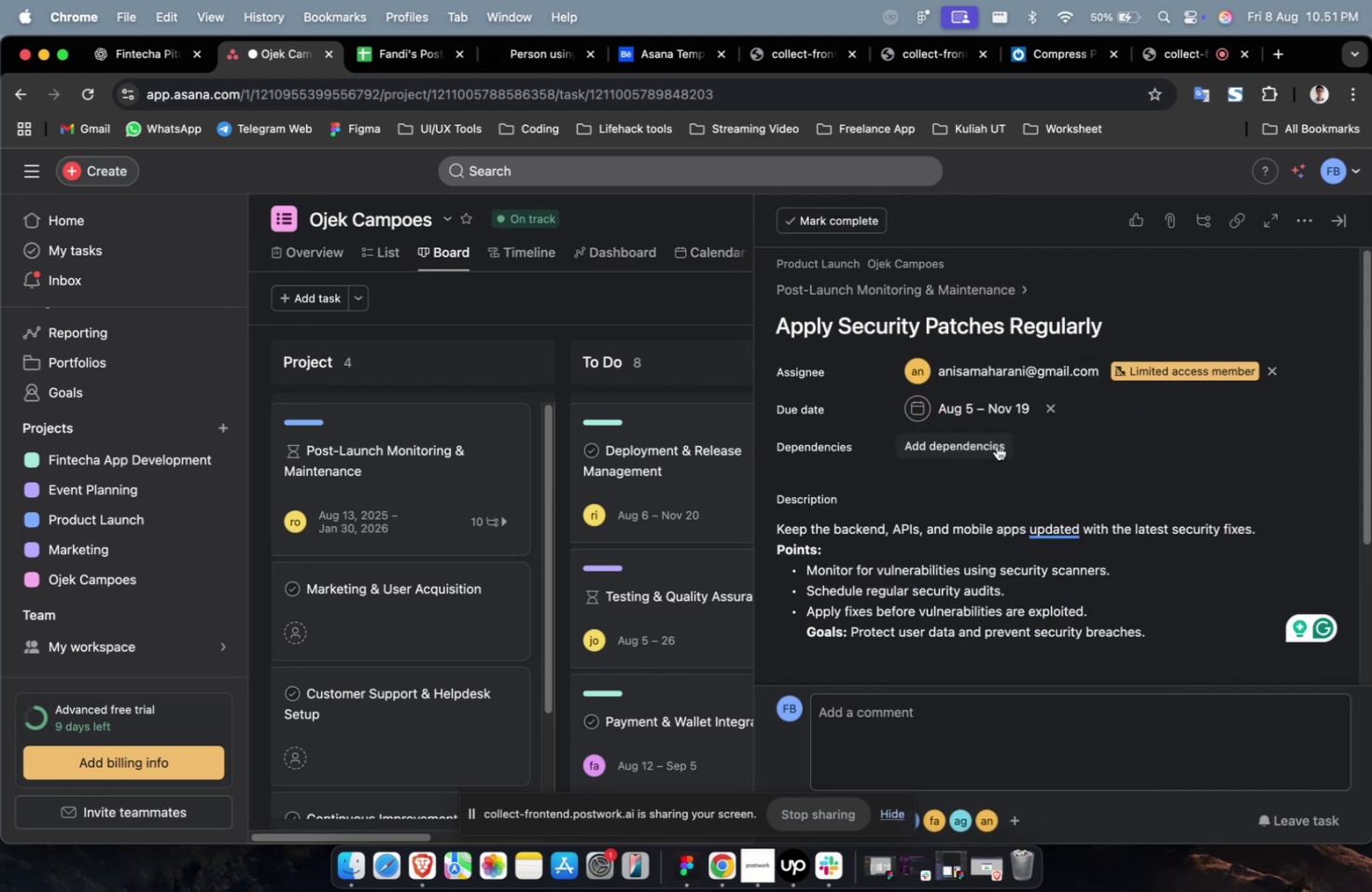 
triple_click([996, 445])
 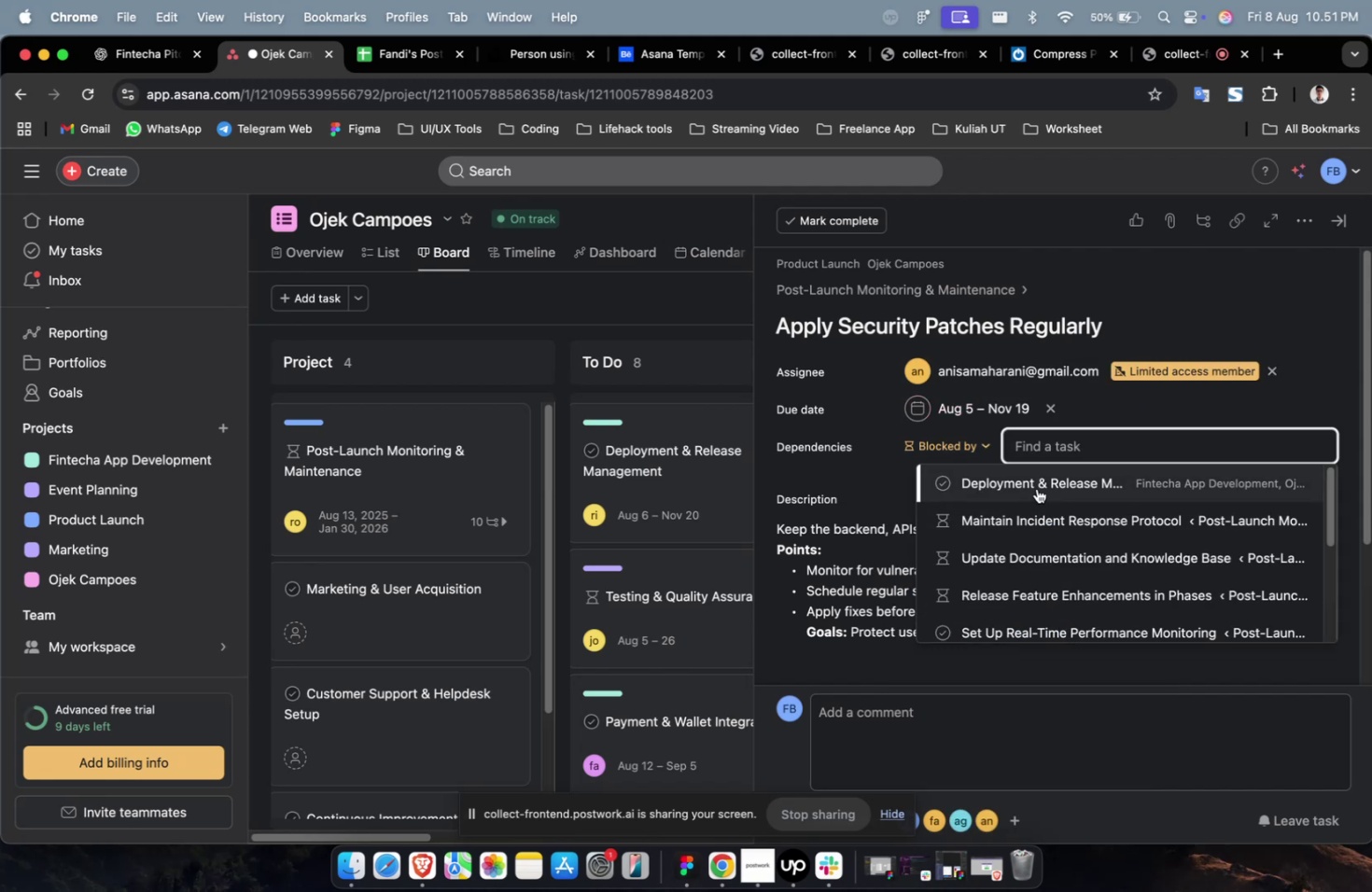 
left_click([1036, 488])
 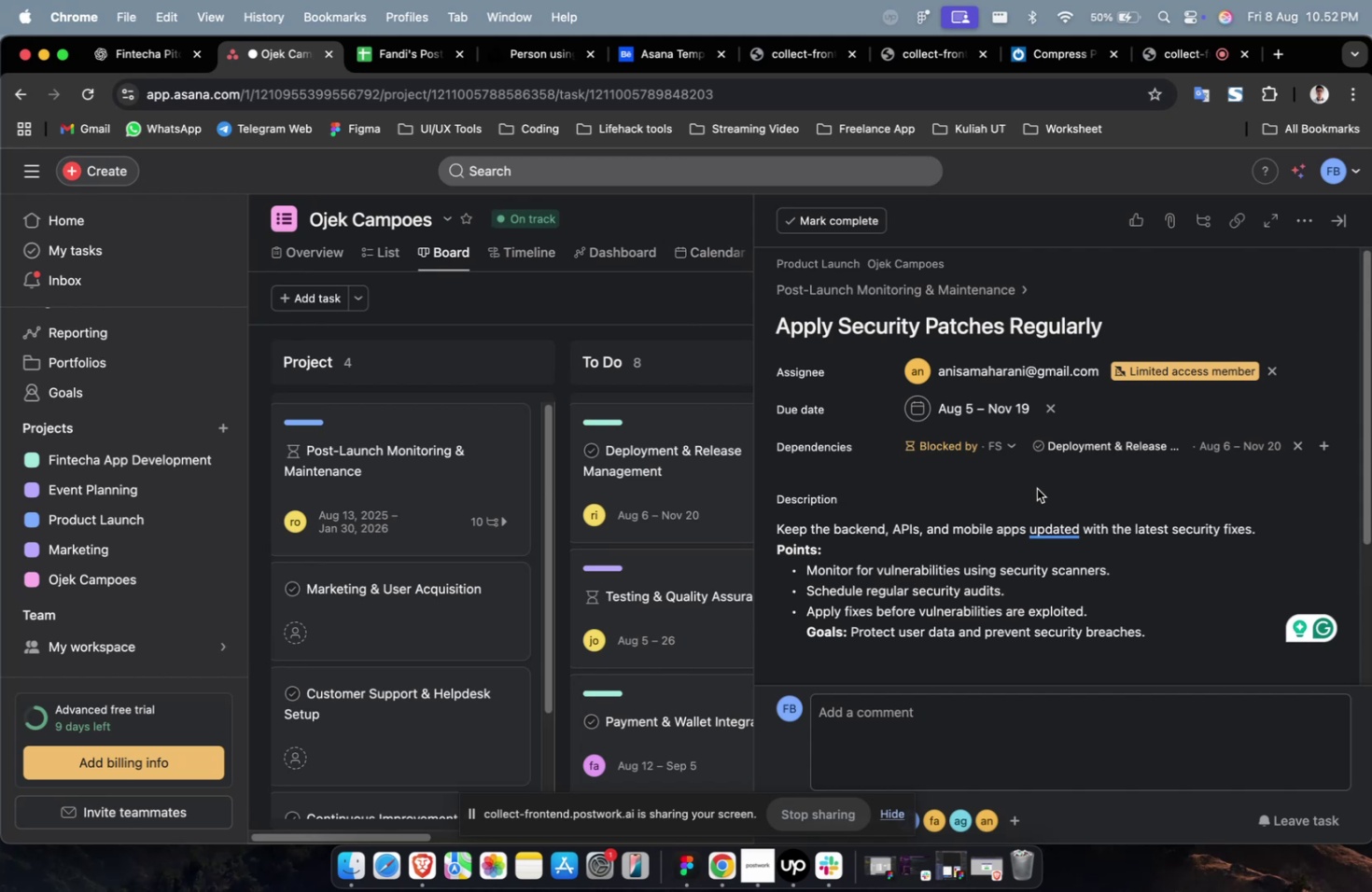 
wait(34.98)
 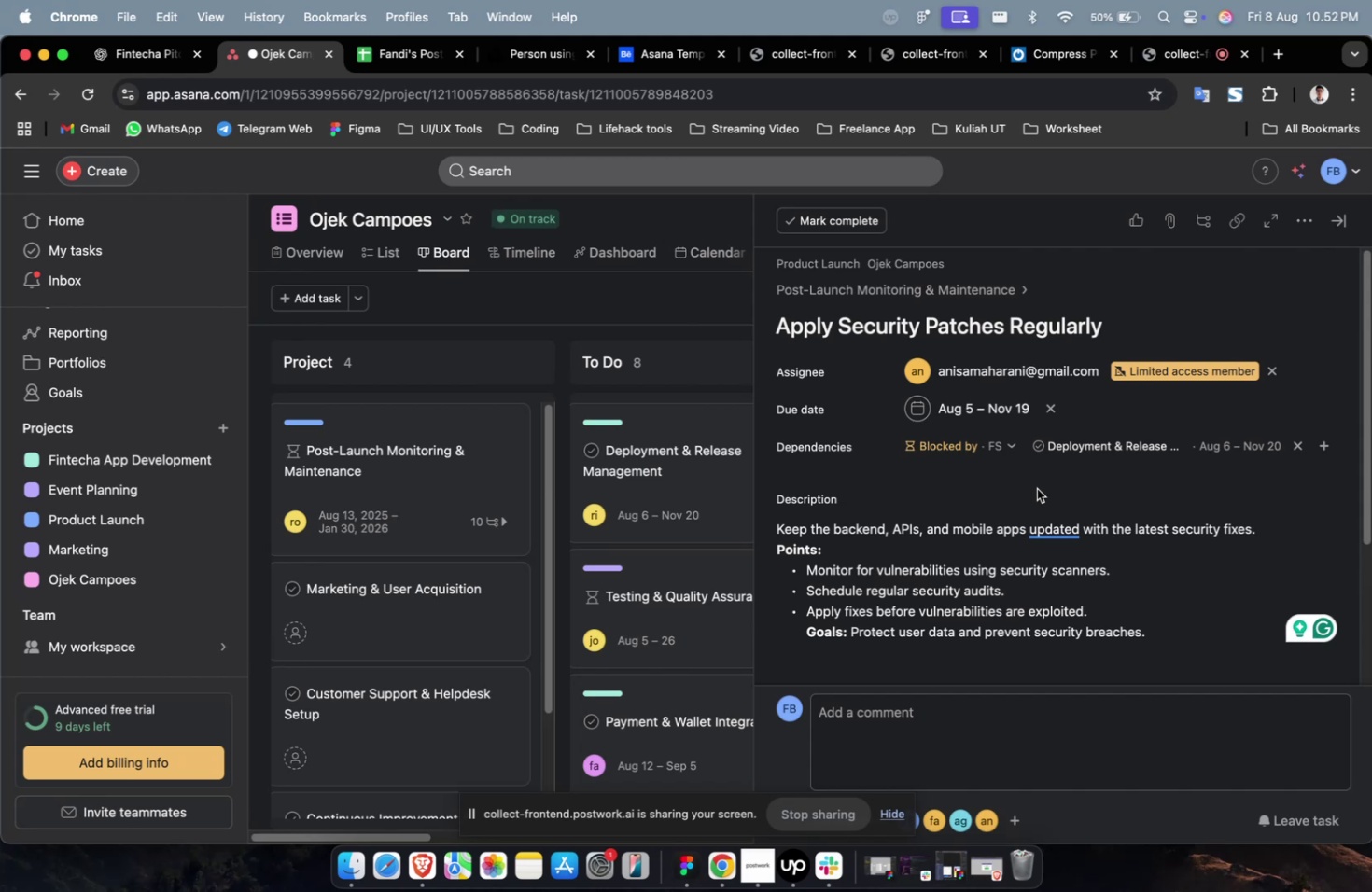 
scroll: coordinate [1084, 537], scroll_direction: down, amount: 67.0
 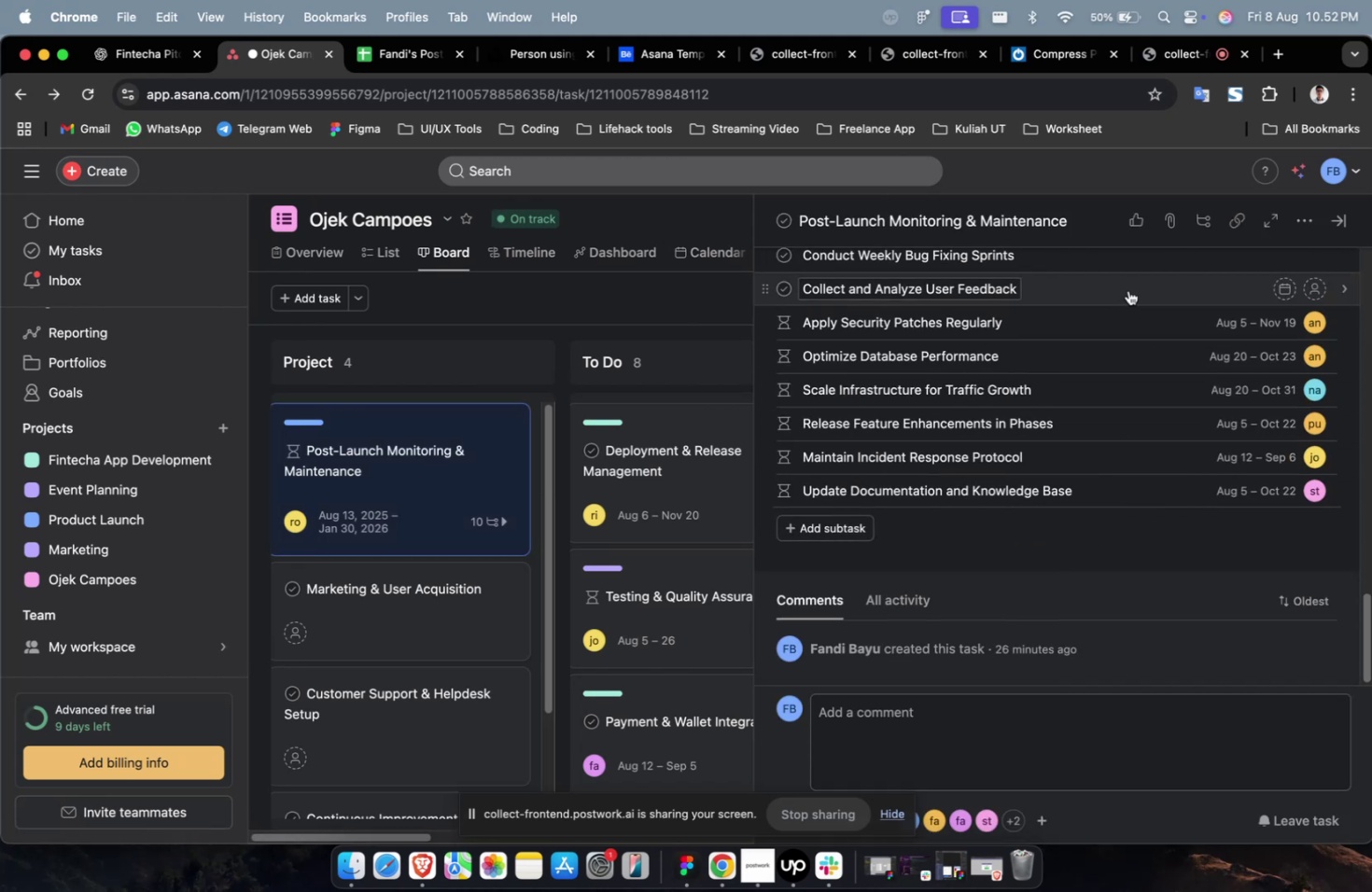 
left_click([1127, 290])
 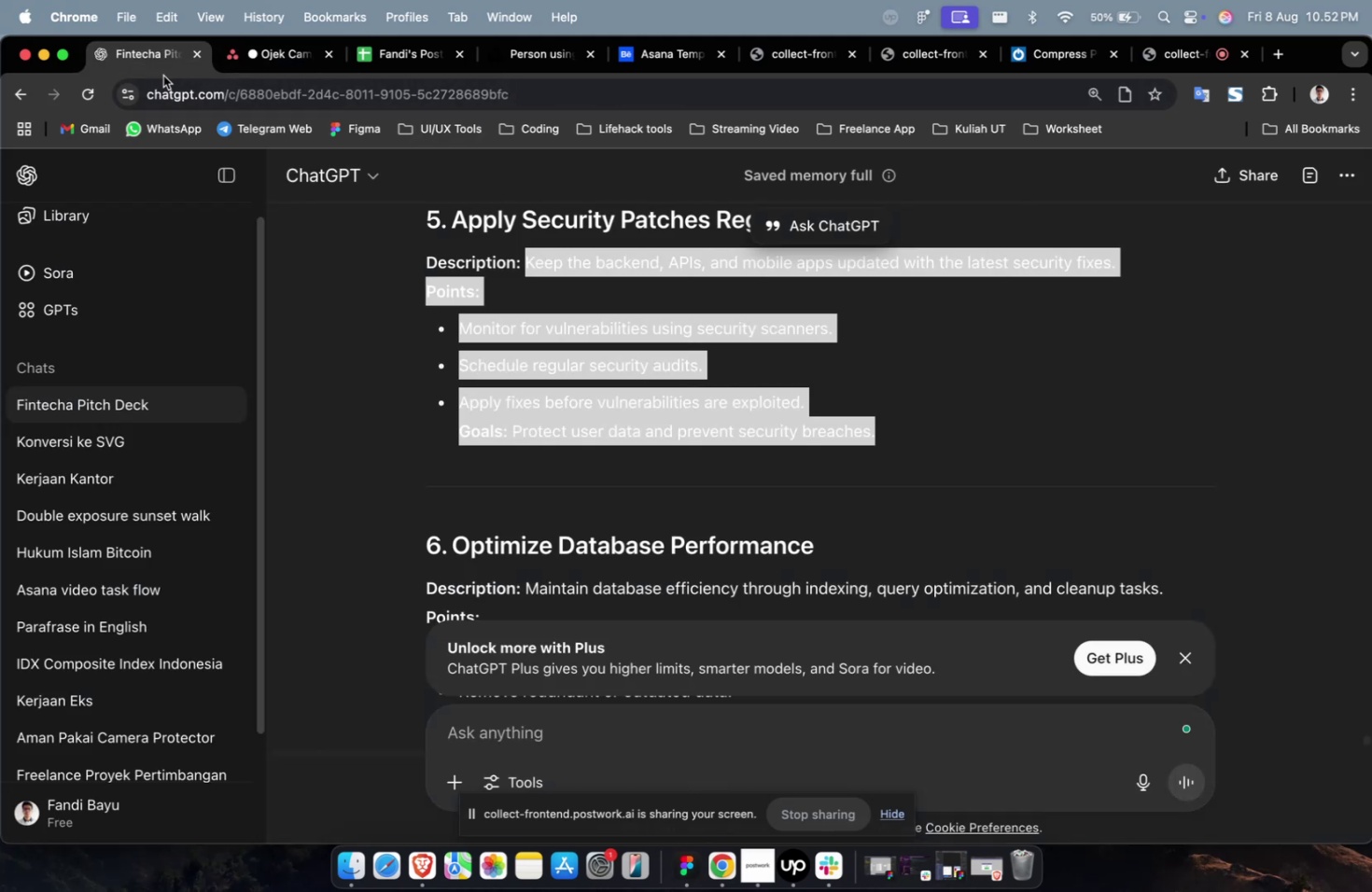 
scroll: coordinate [881, 500], scroll_direction: up, amount: 13.0
 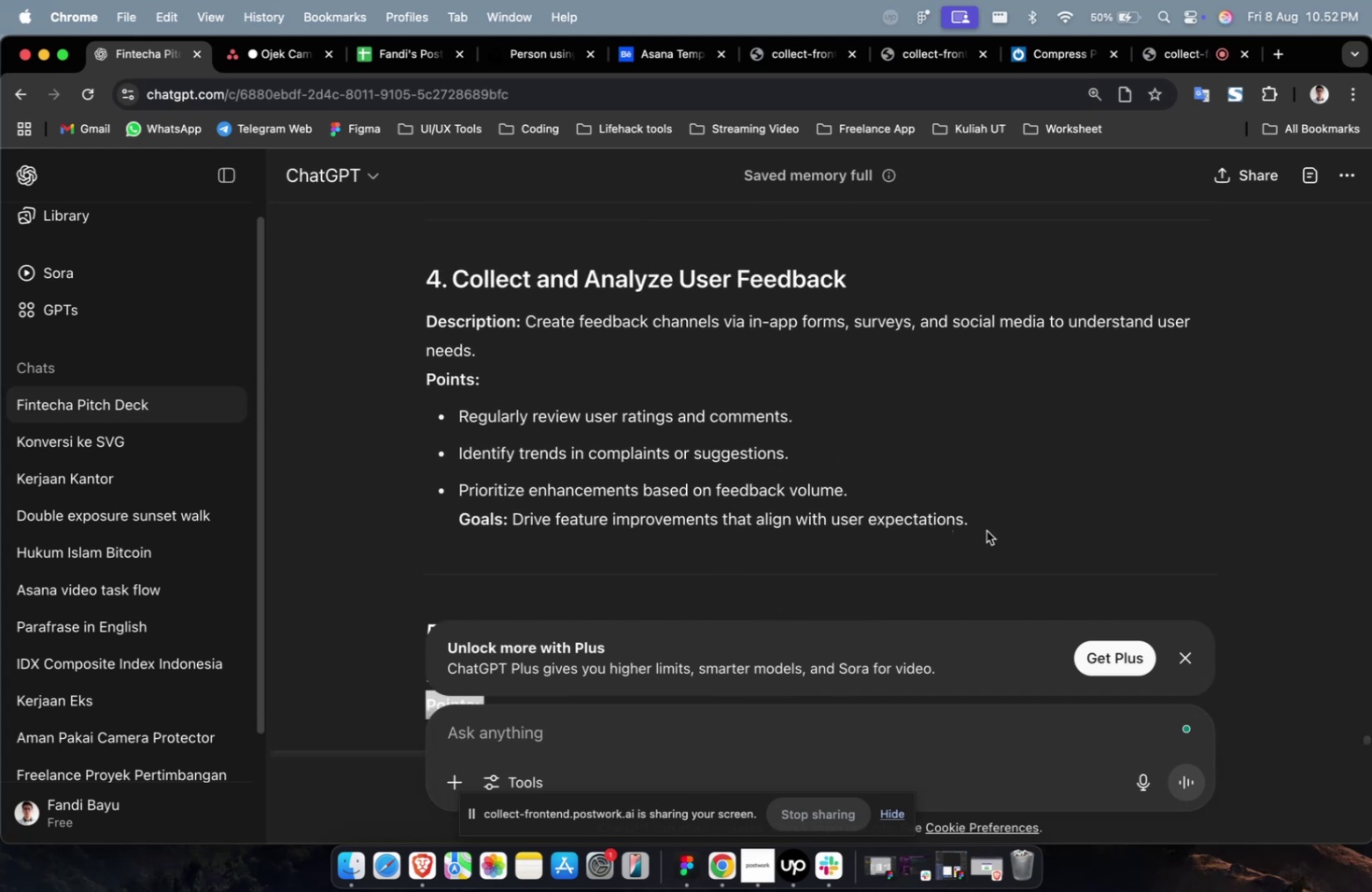 
left_click_drag(start_coordinate=[1000, 527], to_coordinate=[523, 329])
 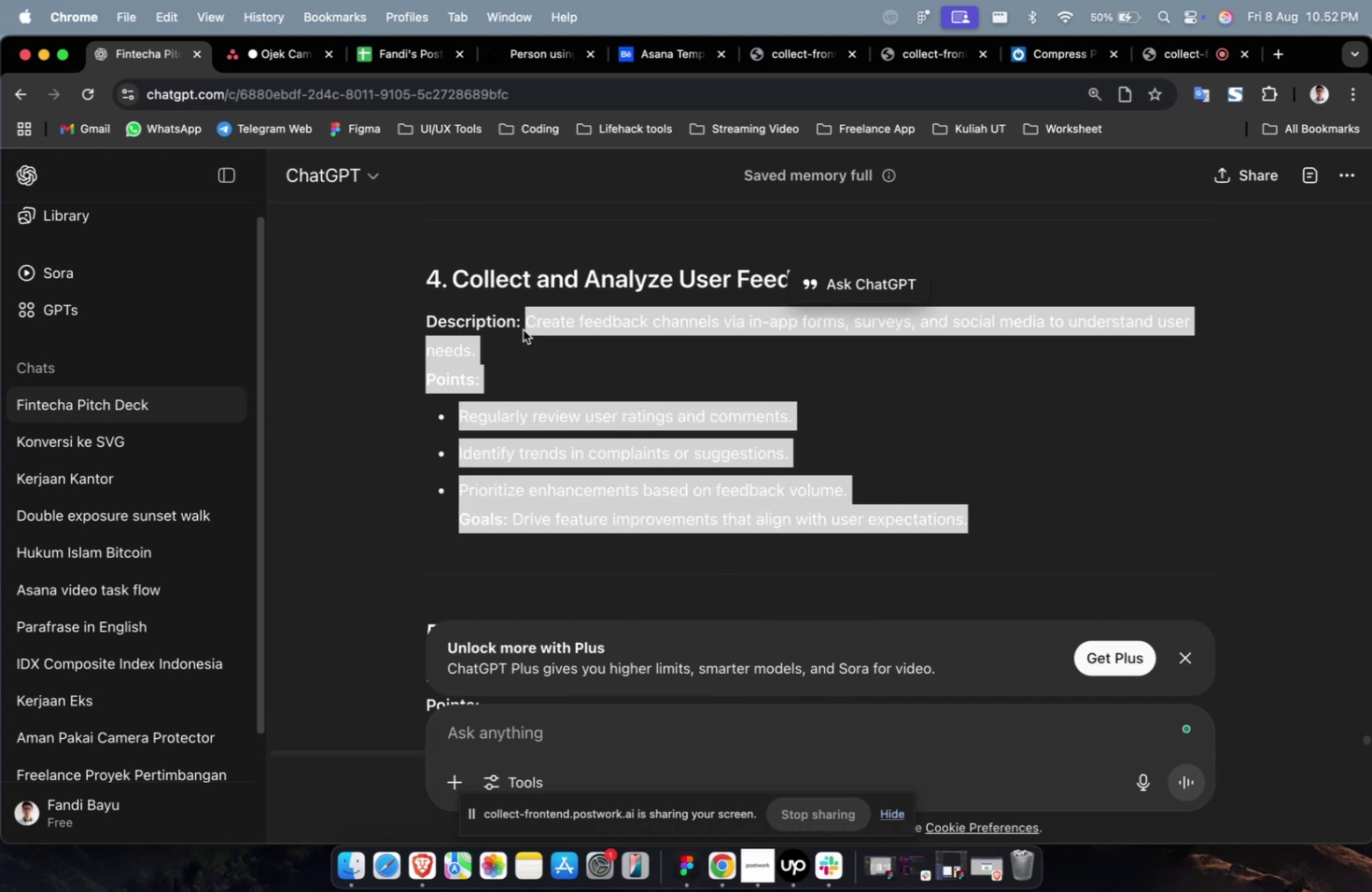 
key(Meta+C)
 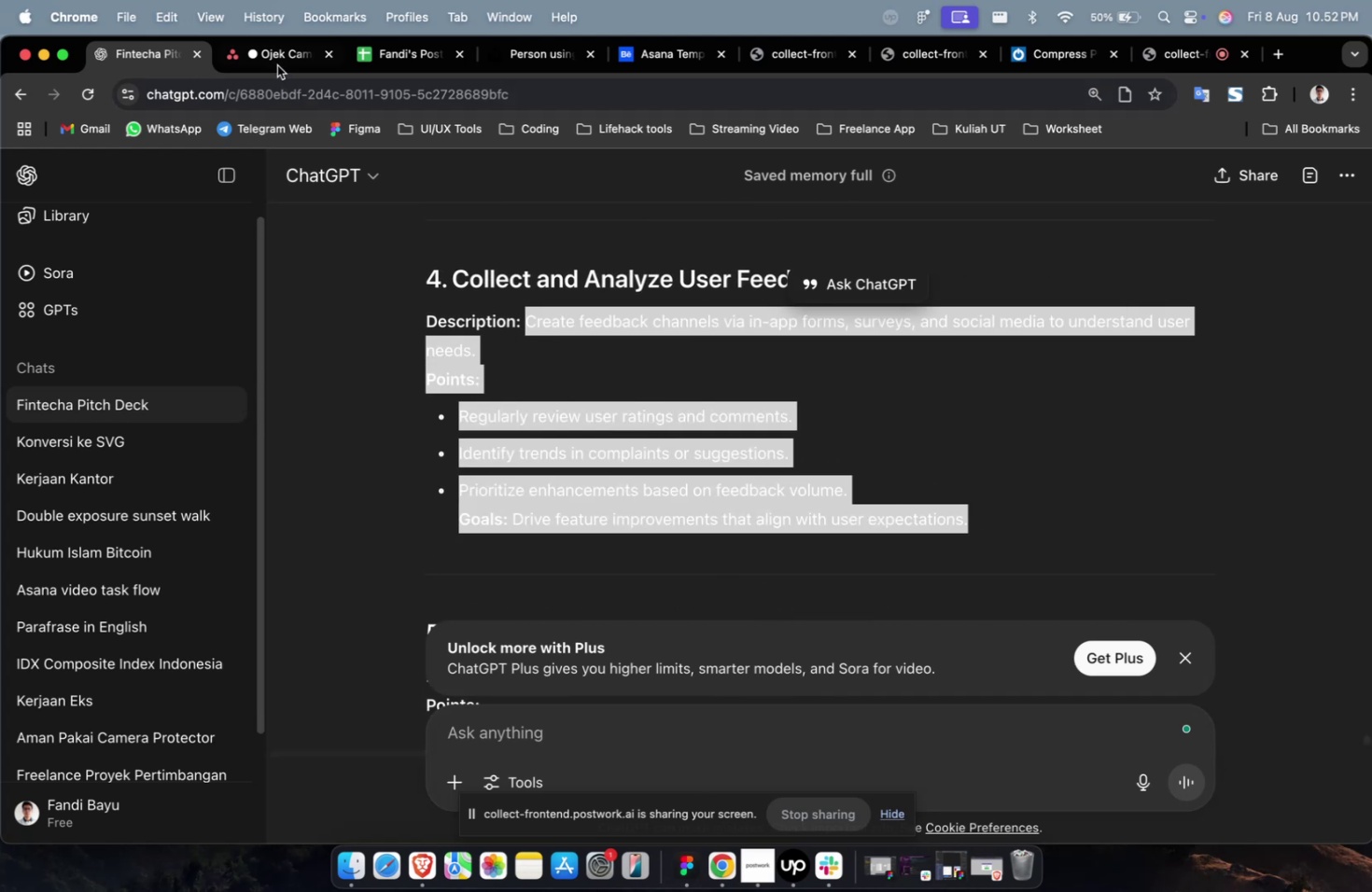 
left_click([274, 57])
 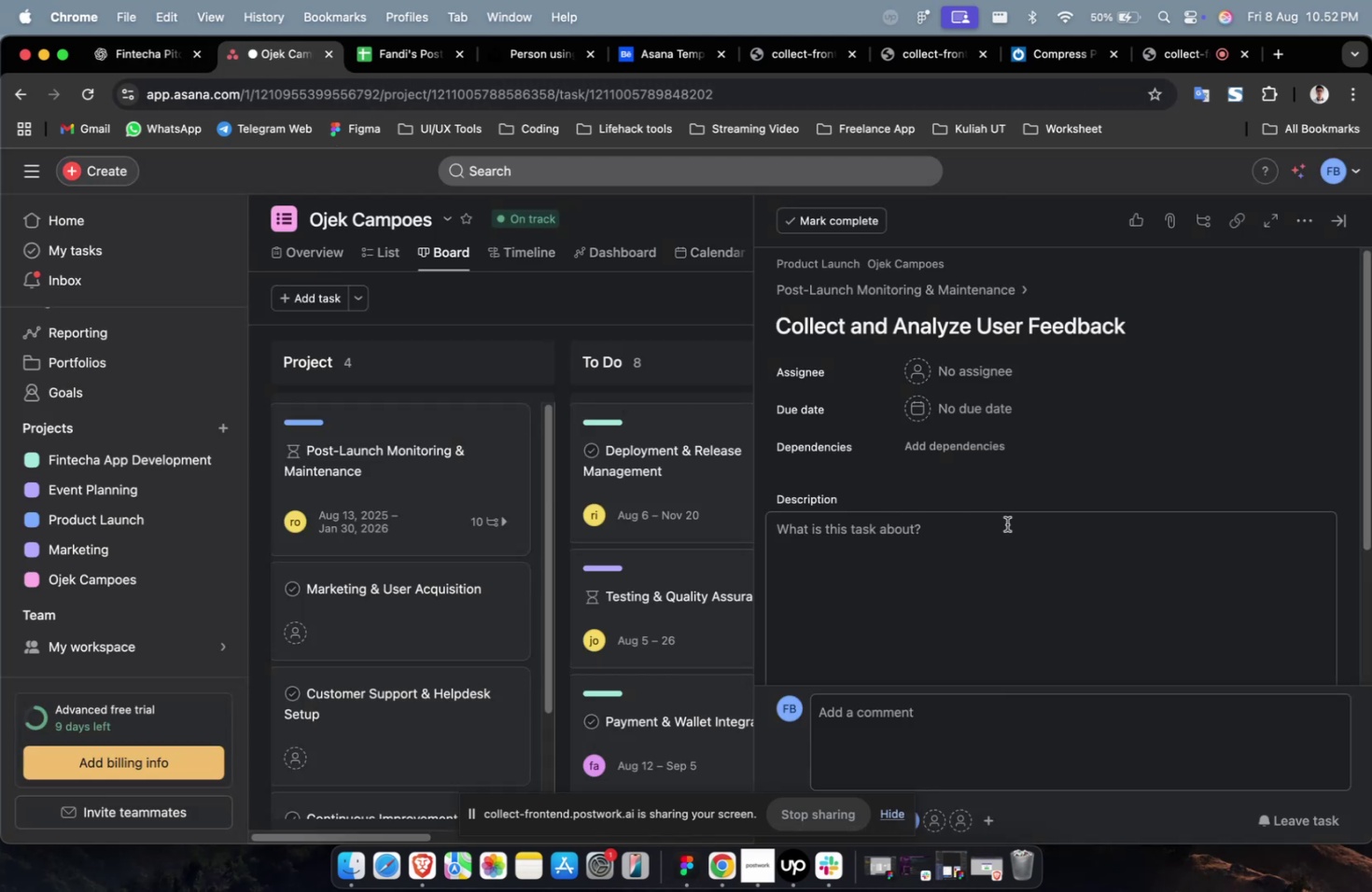 
left_click([1007, 525])
 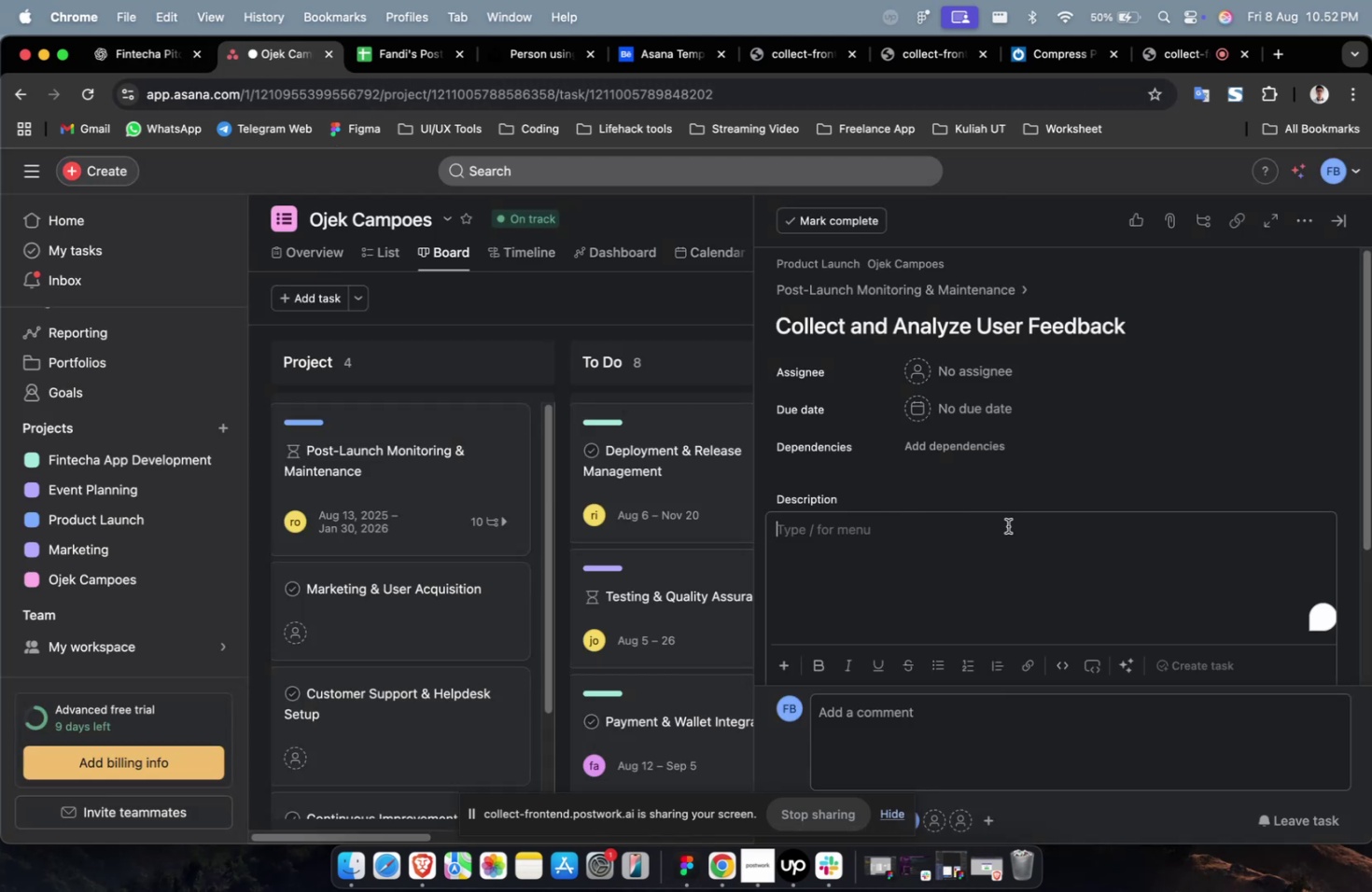 
key(Meta+V)
 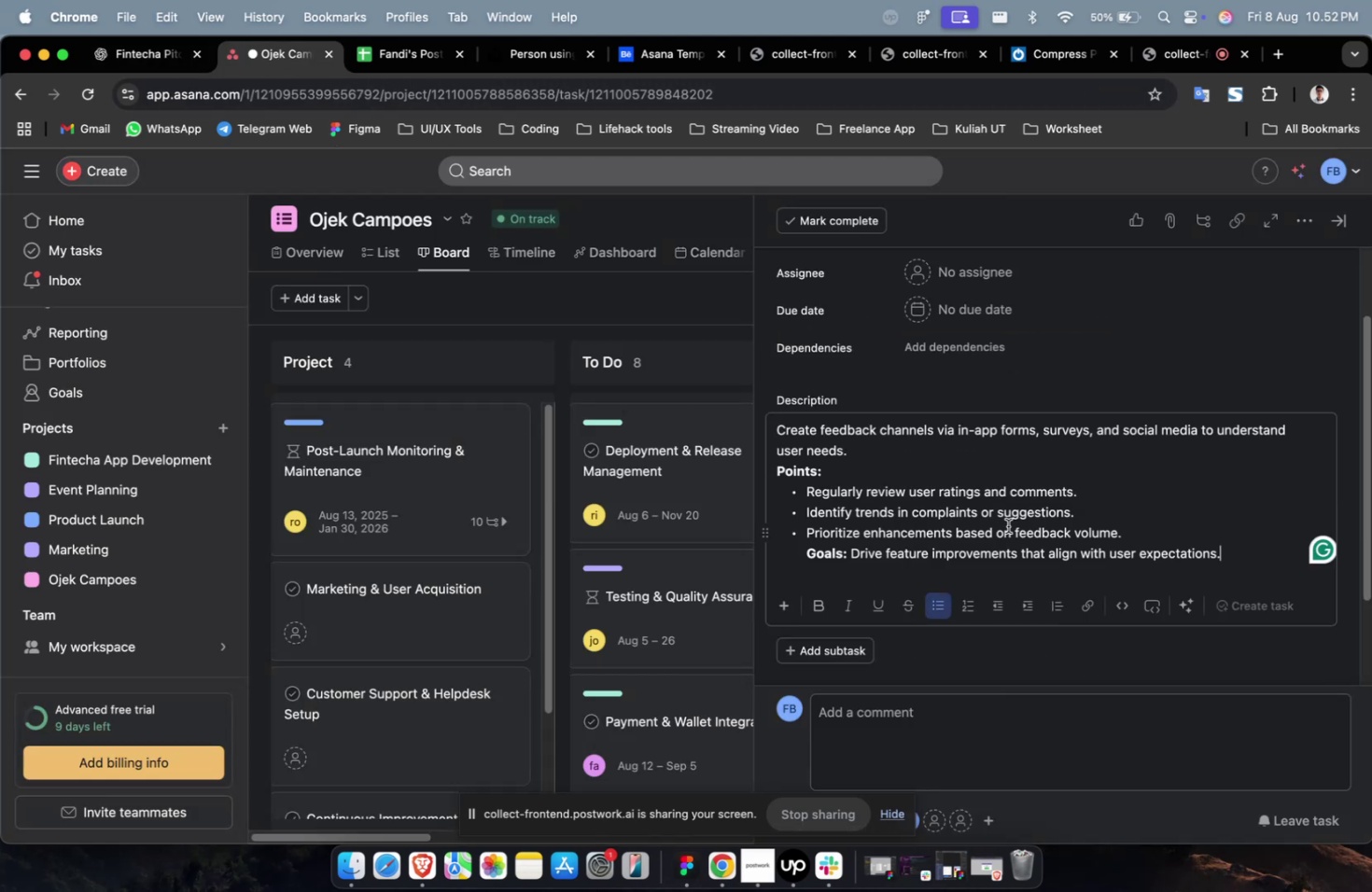 
scroll: coordinate [1007, 525], scroll_direction: up, amount: 4.0
 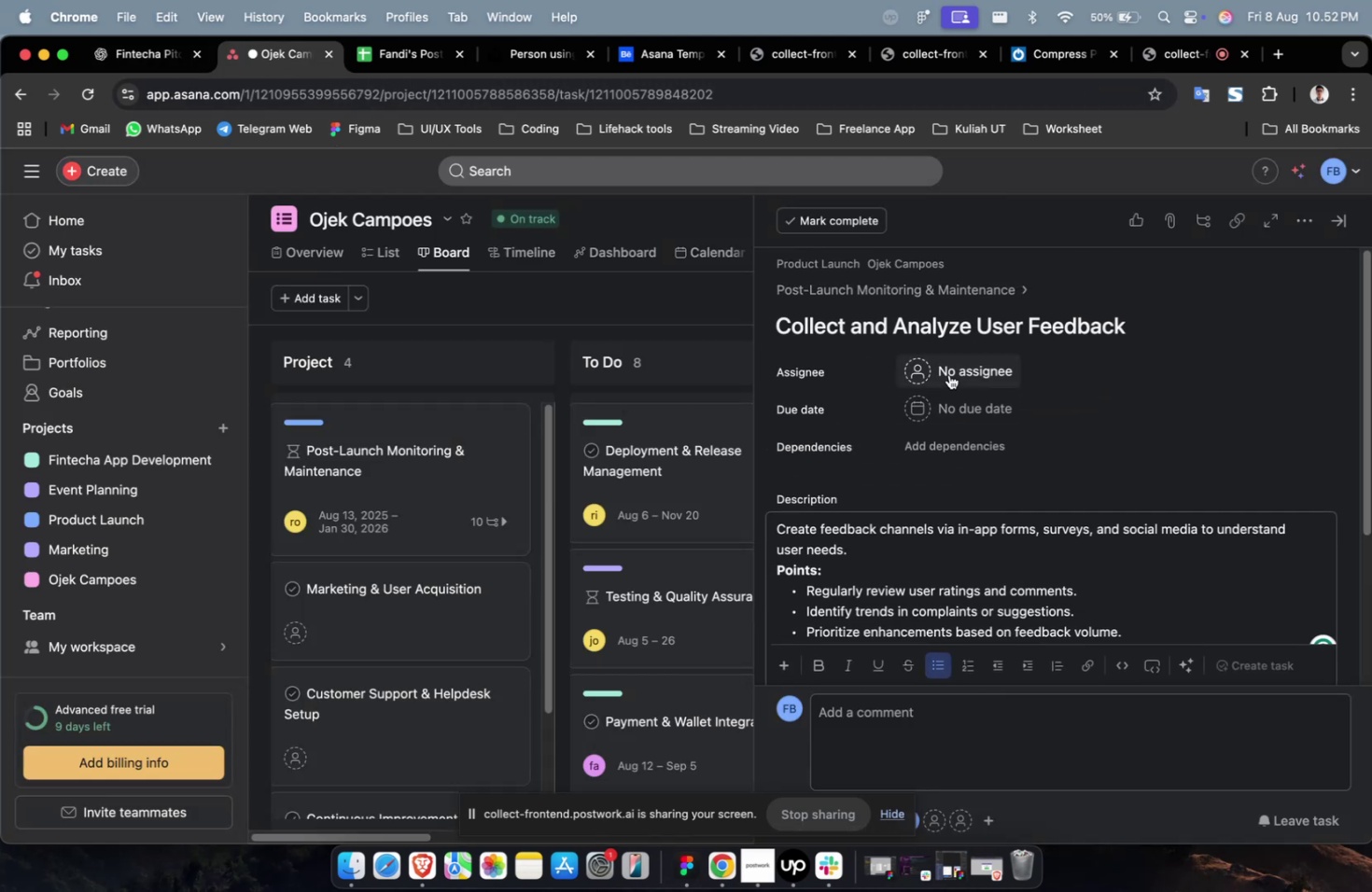 
left_click([948, 374])
 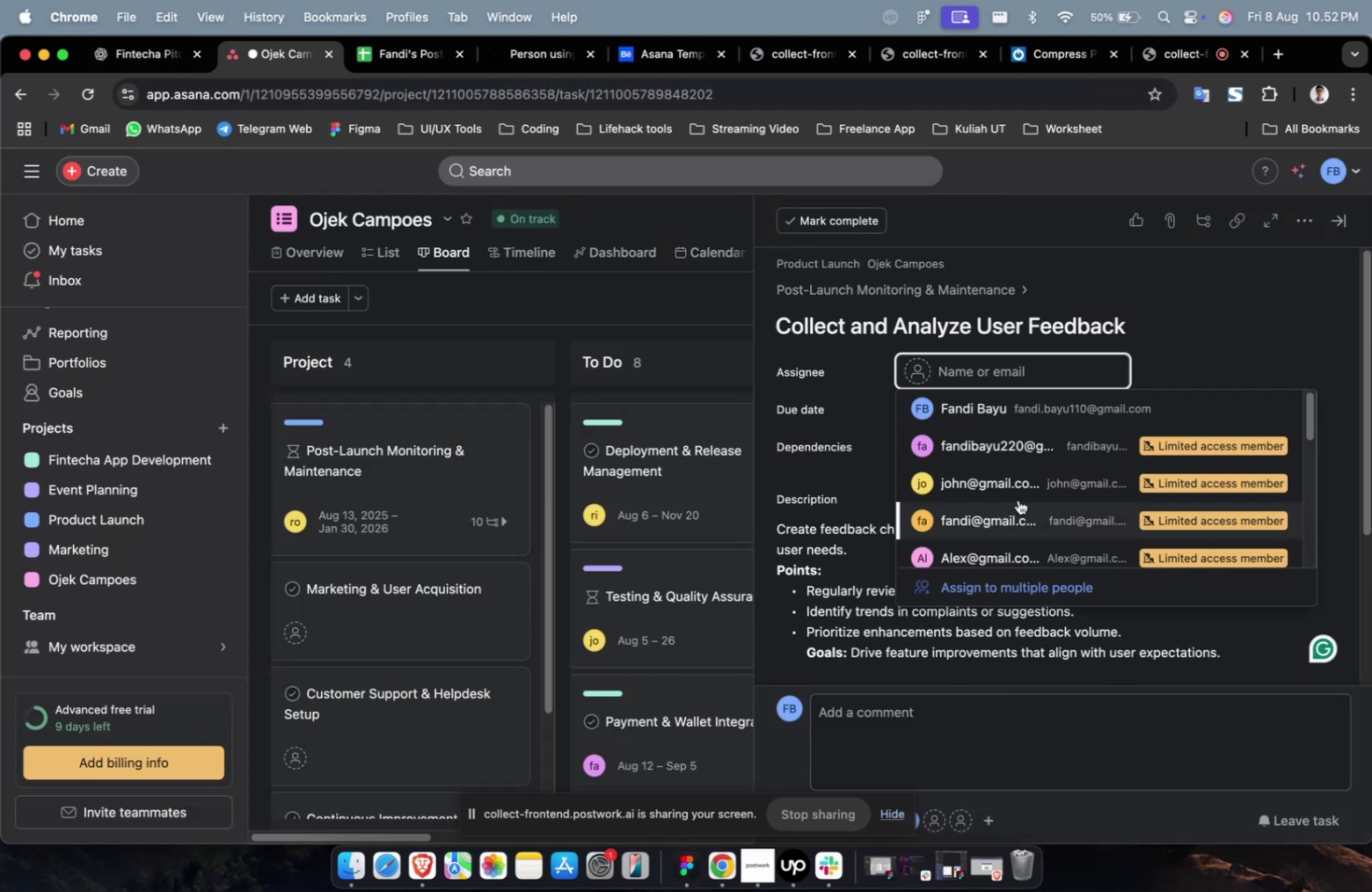 
left_click([1016, 499])
 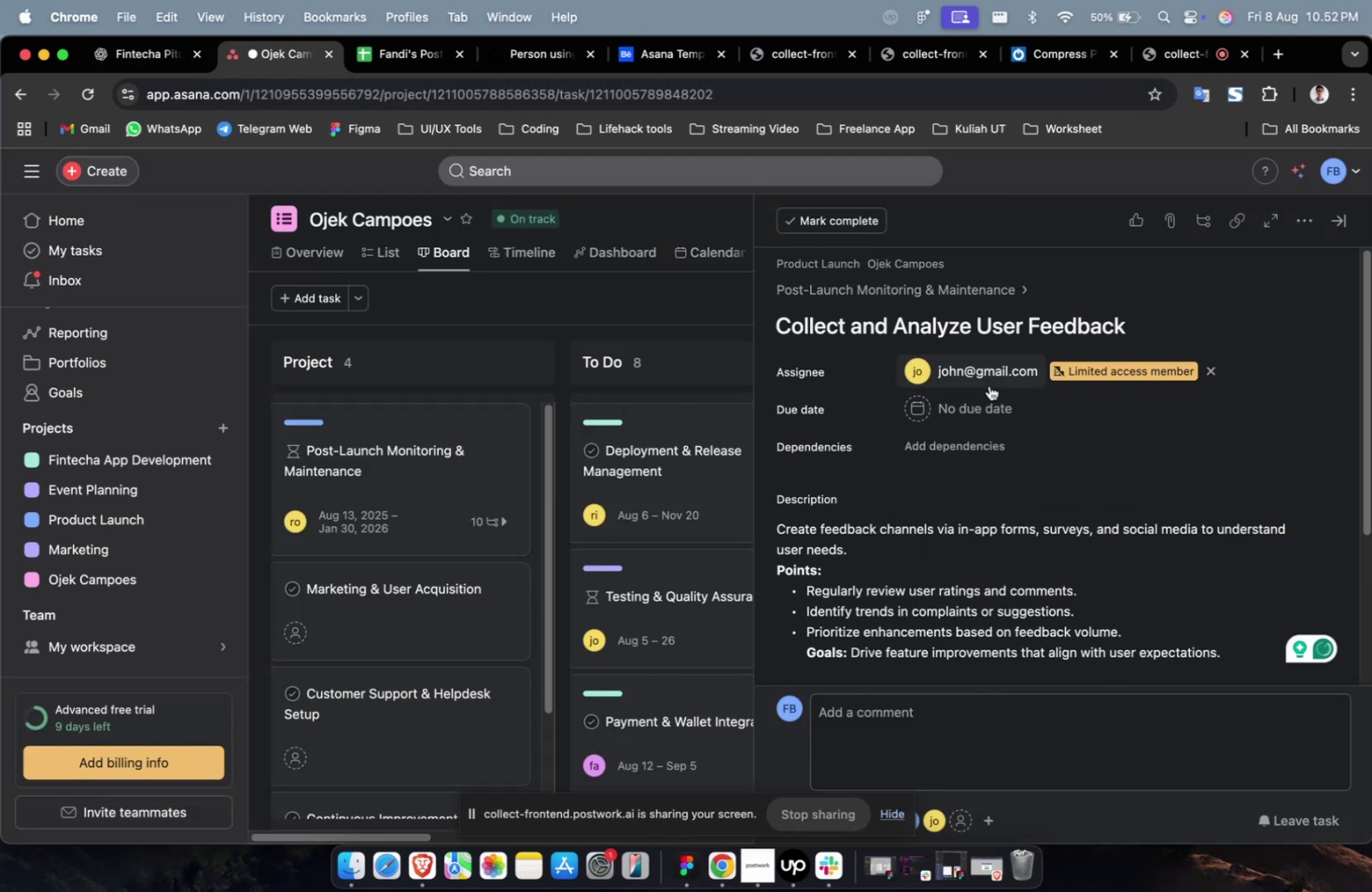 
left_click([986, 378])
 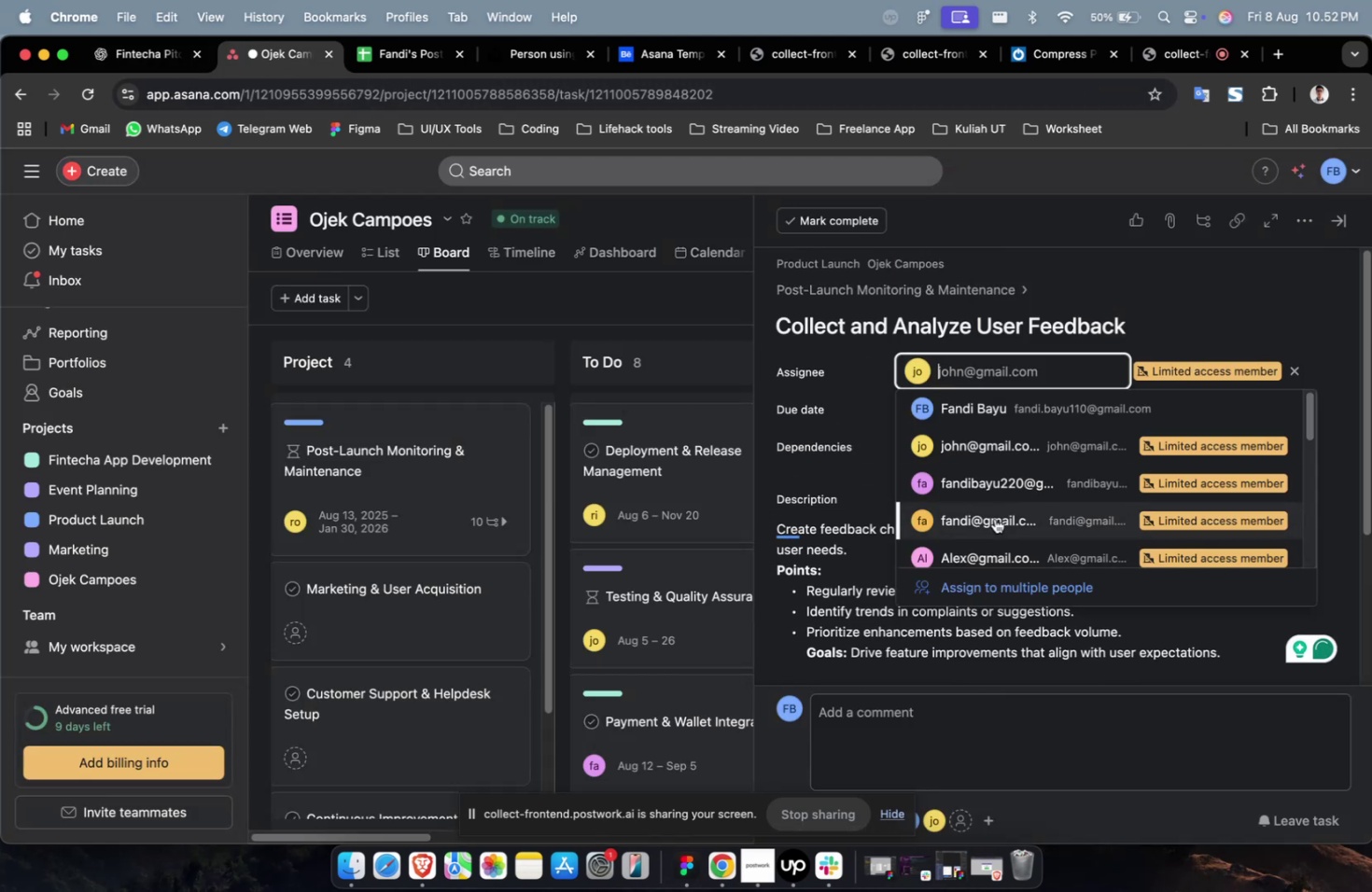 
scroll: coordinate [994, 518], scroll_direction: down, amount: 5.0
 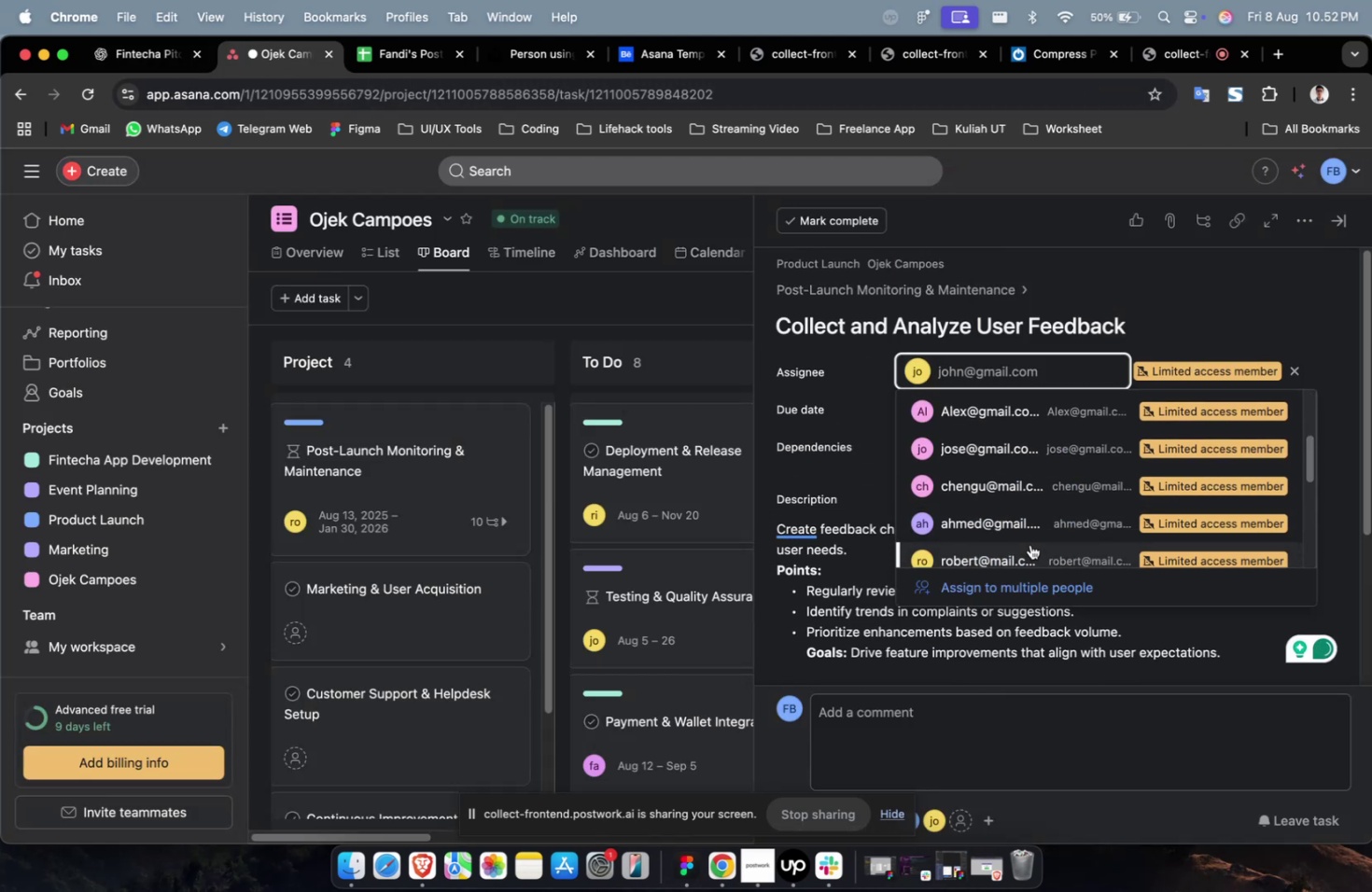 
left_click([1029, 544])
 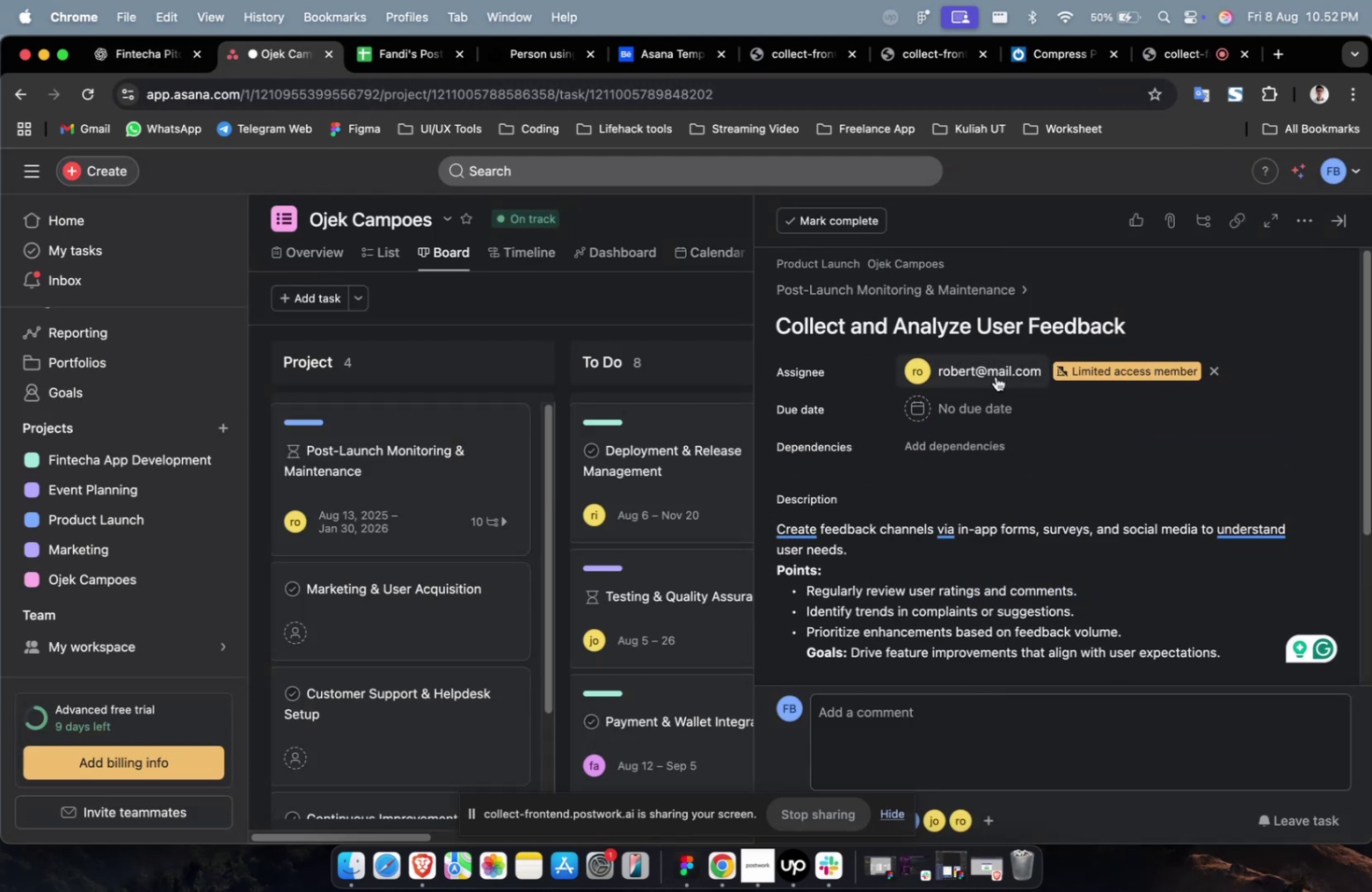 
double_click([995, 376])
 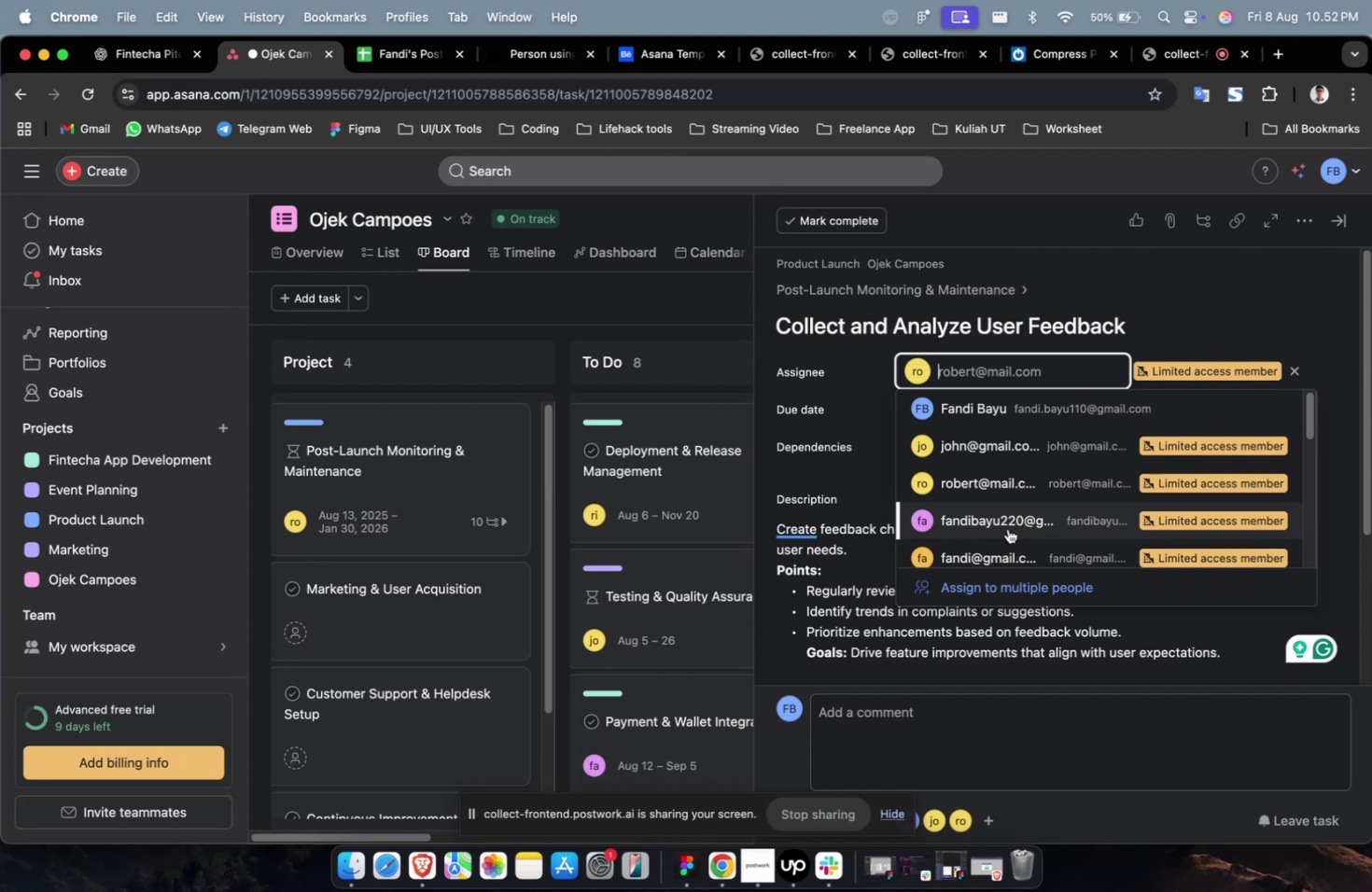 
scroll: coordinate [1008, 529], scroll_direction: down, amount: 24.0
 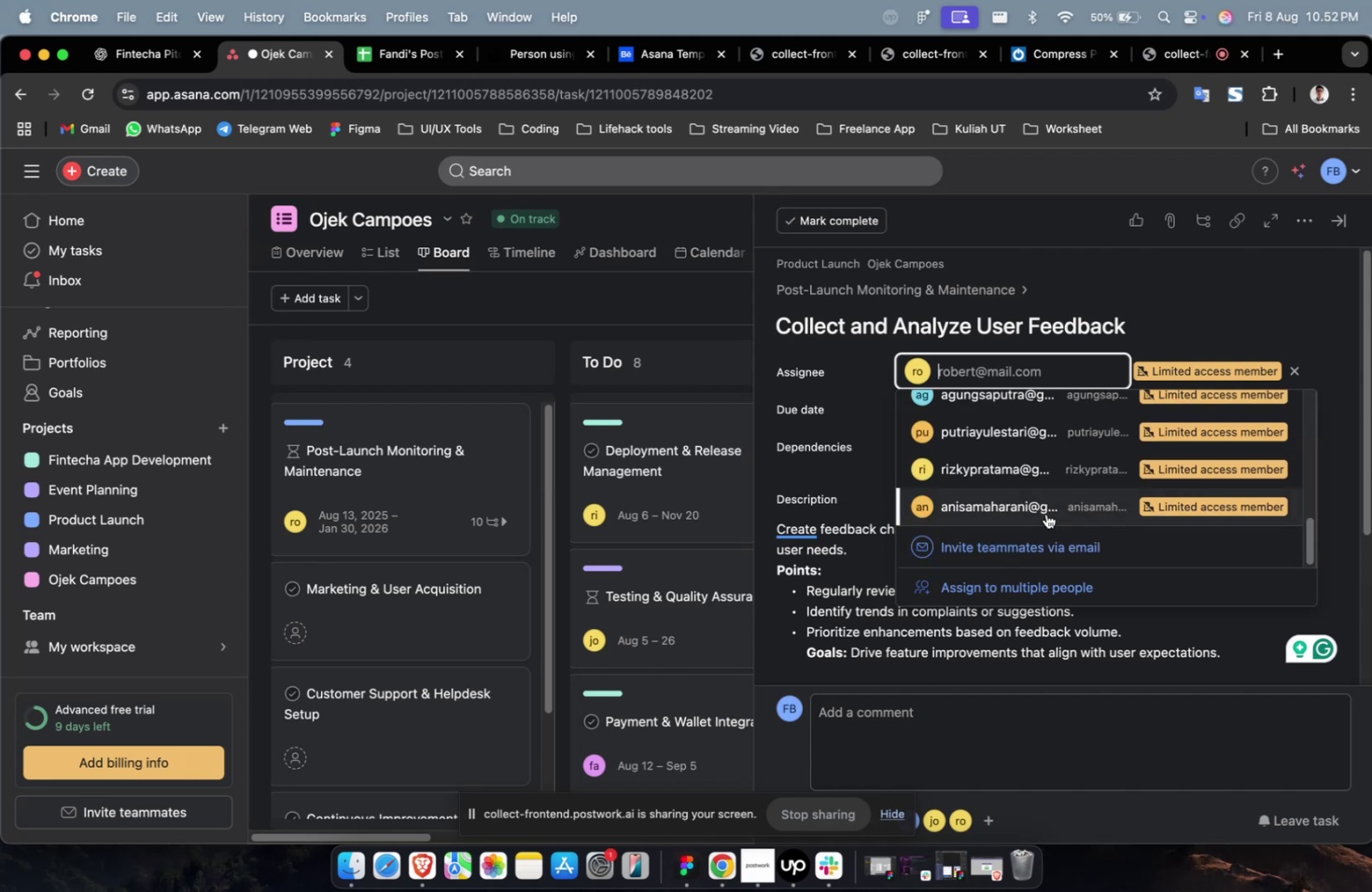 
left_click([1043, 509])
 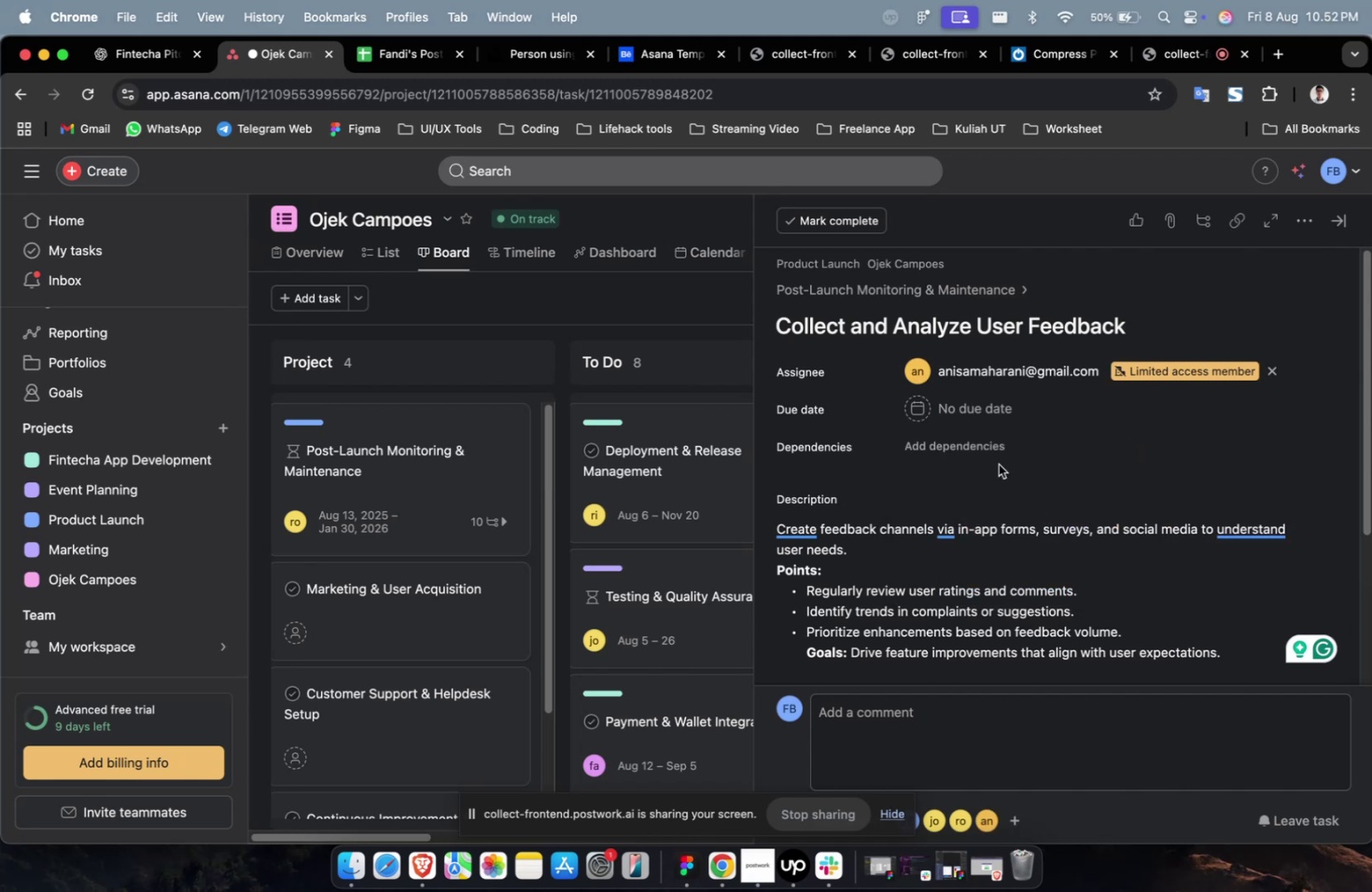 
left_click([980, 414])
 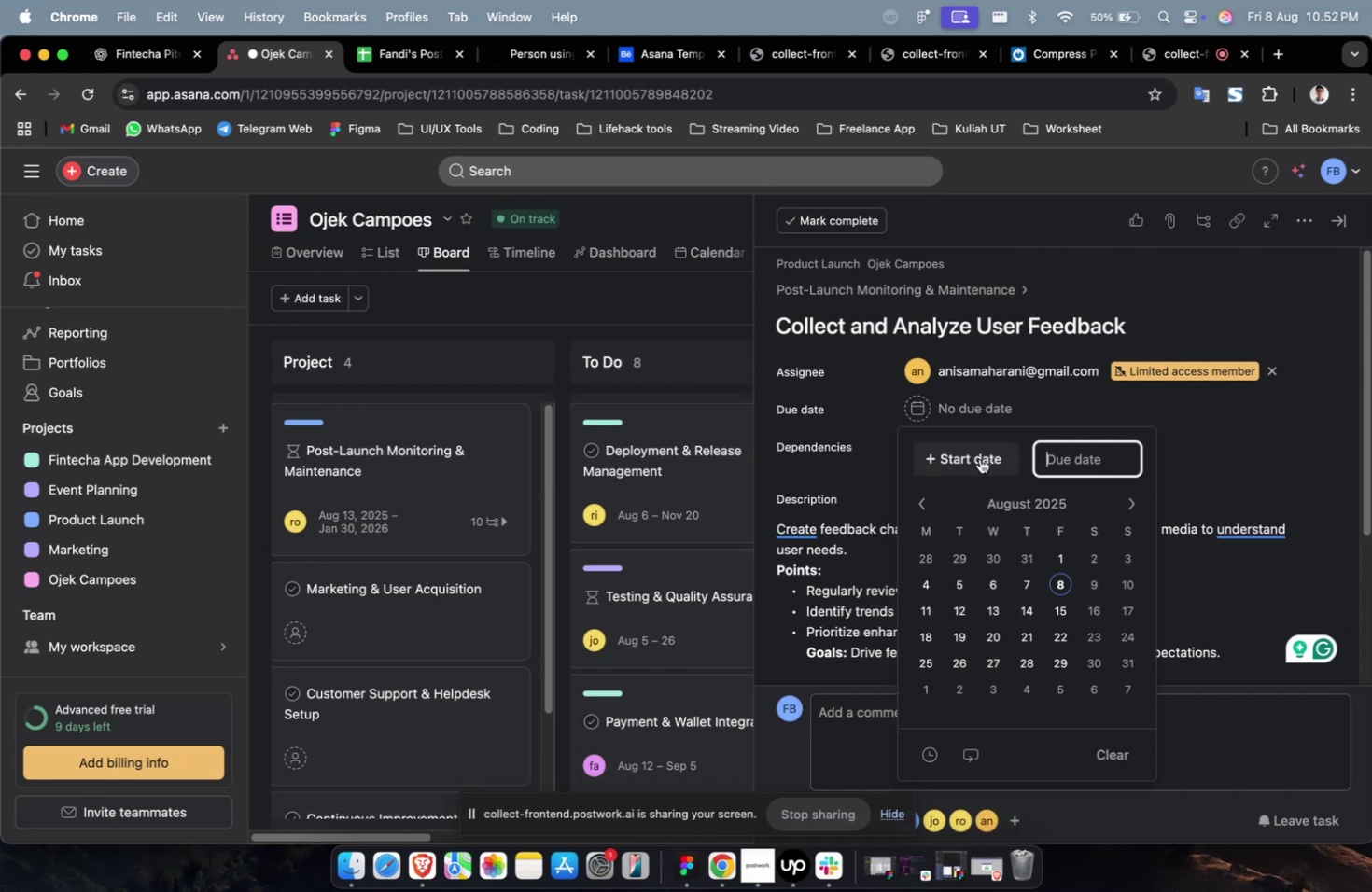 
double_click([979, 458])
 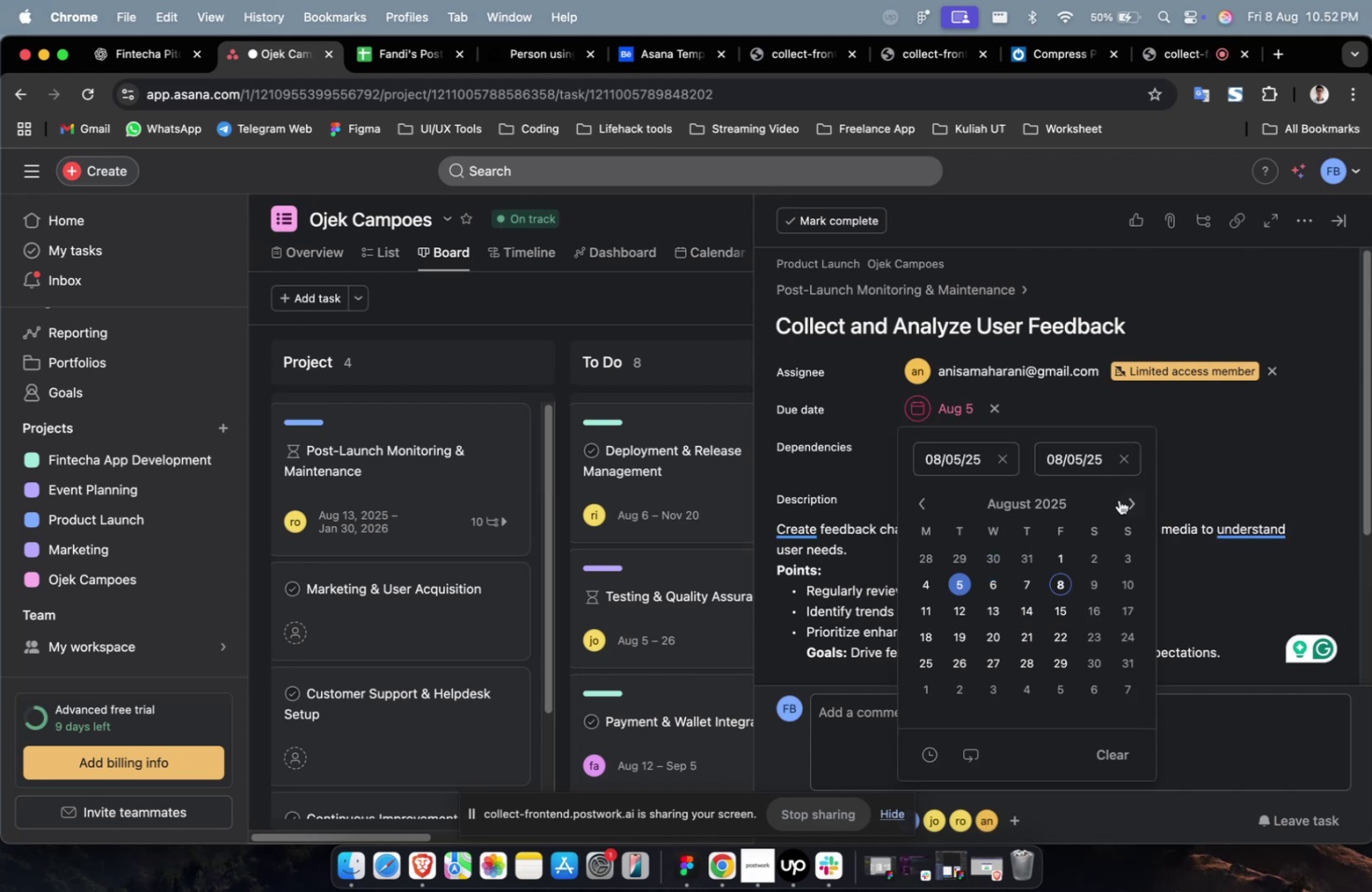 
double_click([1126, 507])
 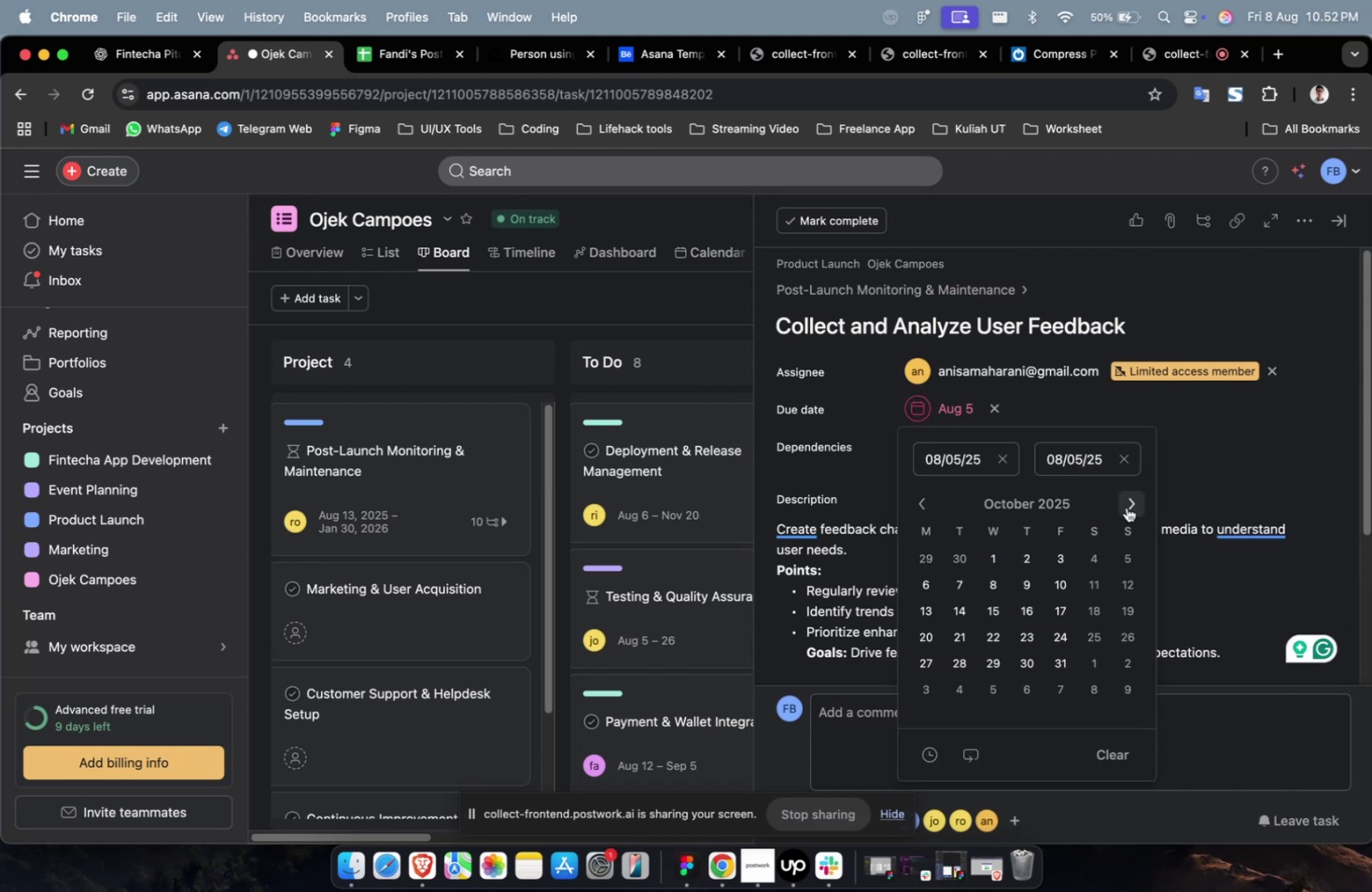 
triple_click([1126, 507])
 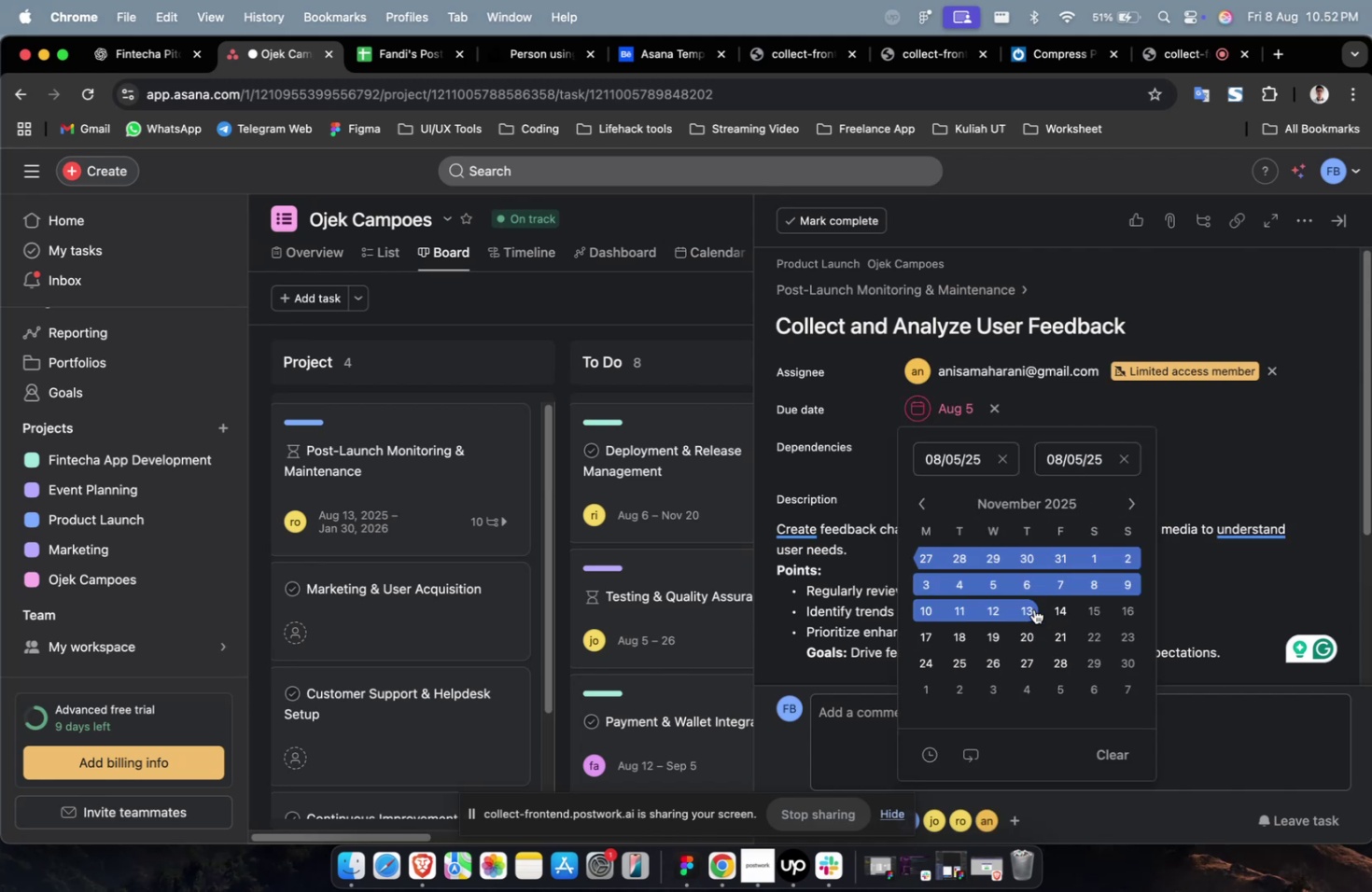 
left_click([1033, 608])
 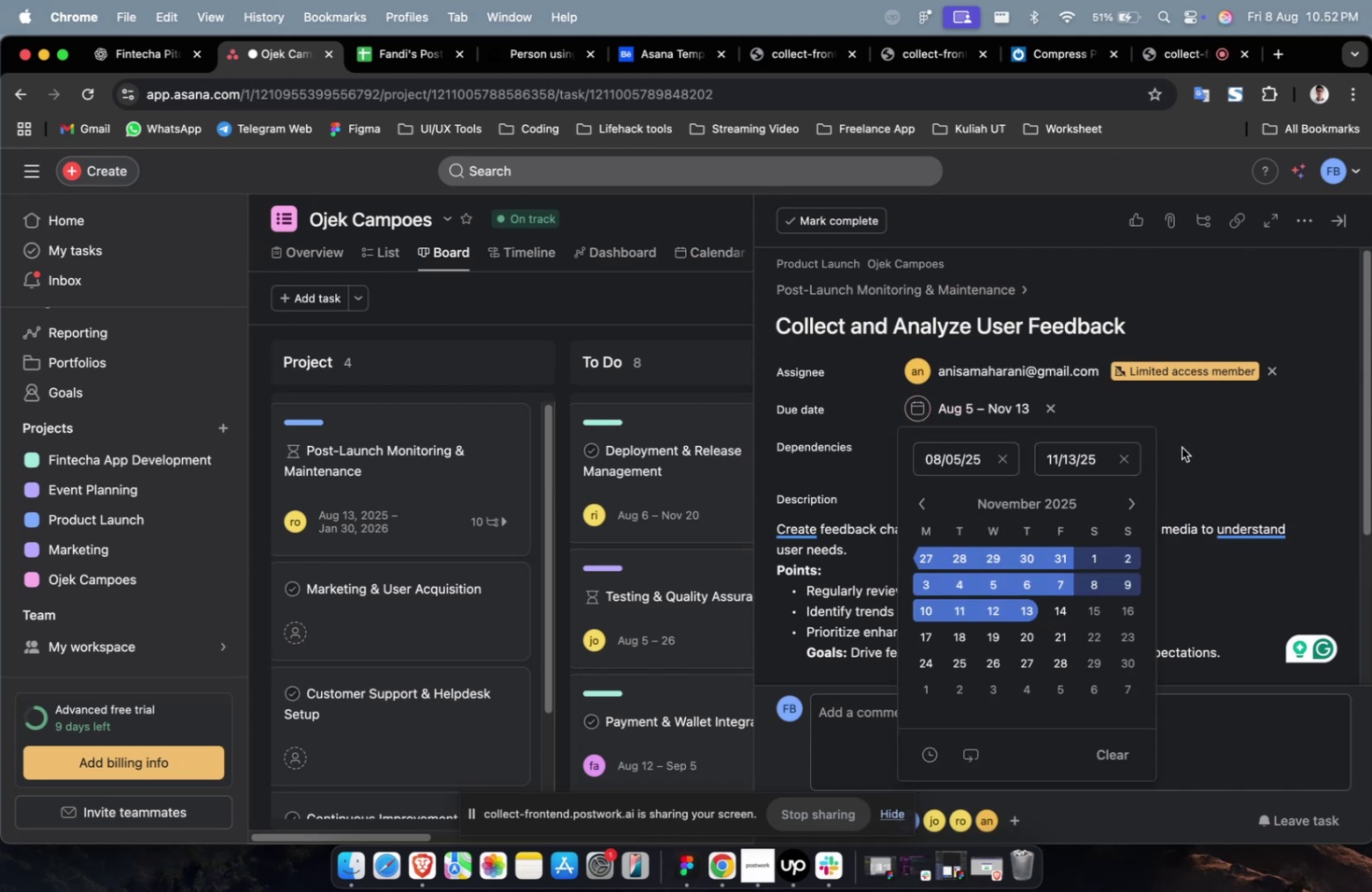 
left_click([1196, 433])
 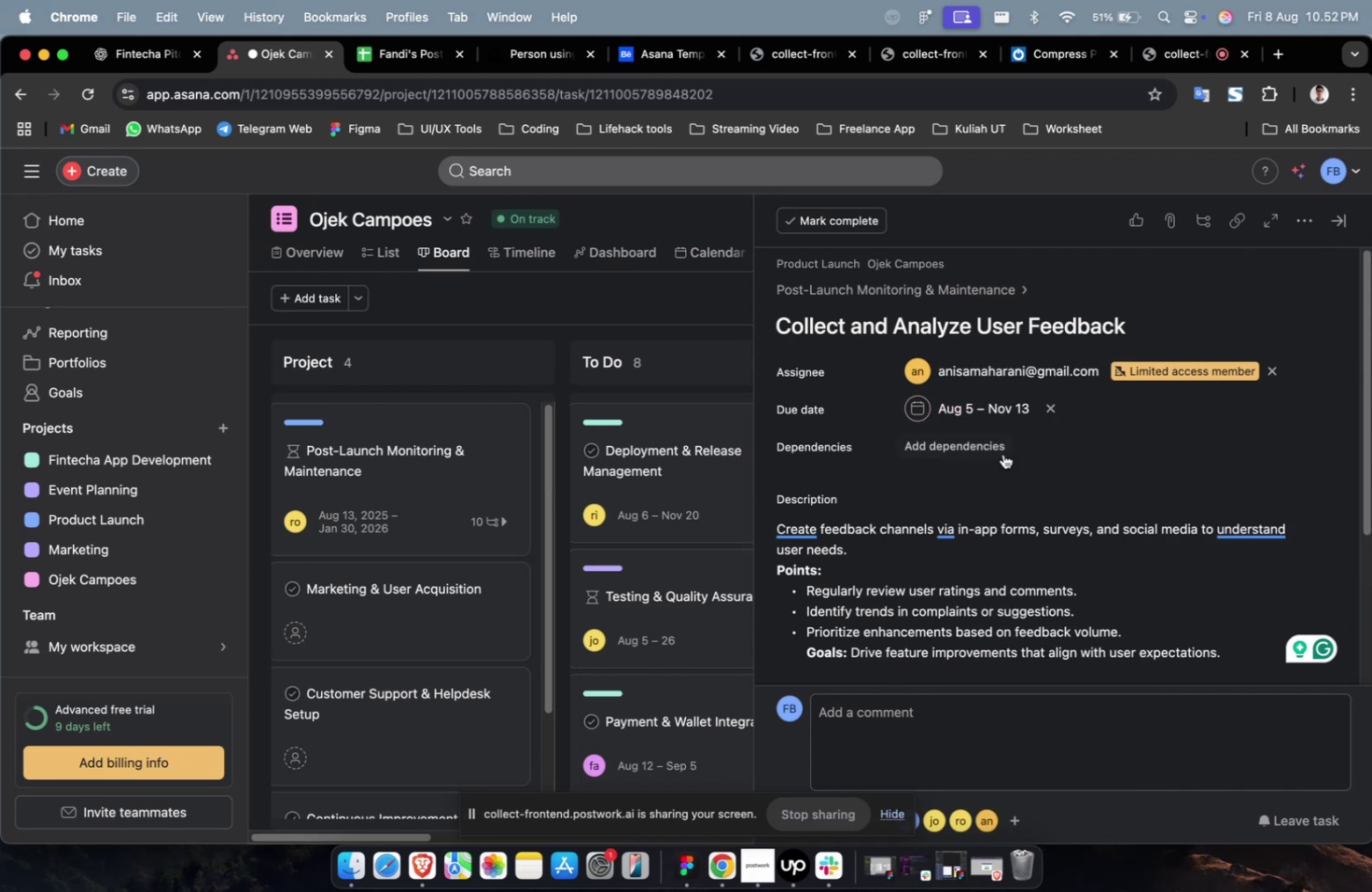 
double_click([1002, 453])
 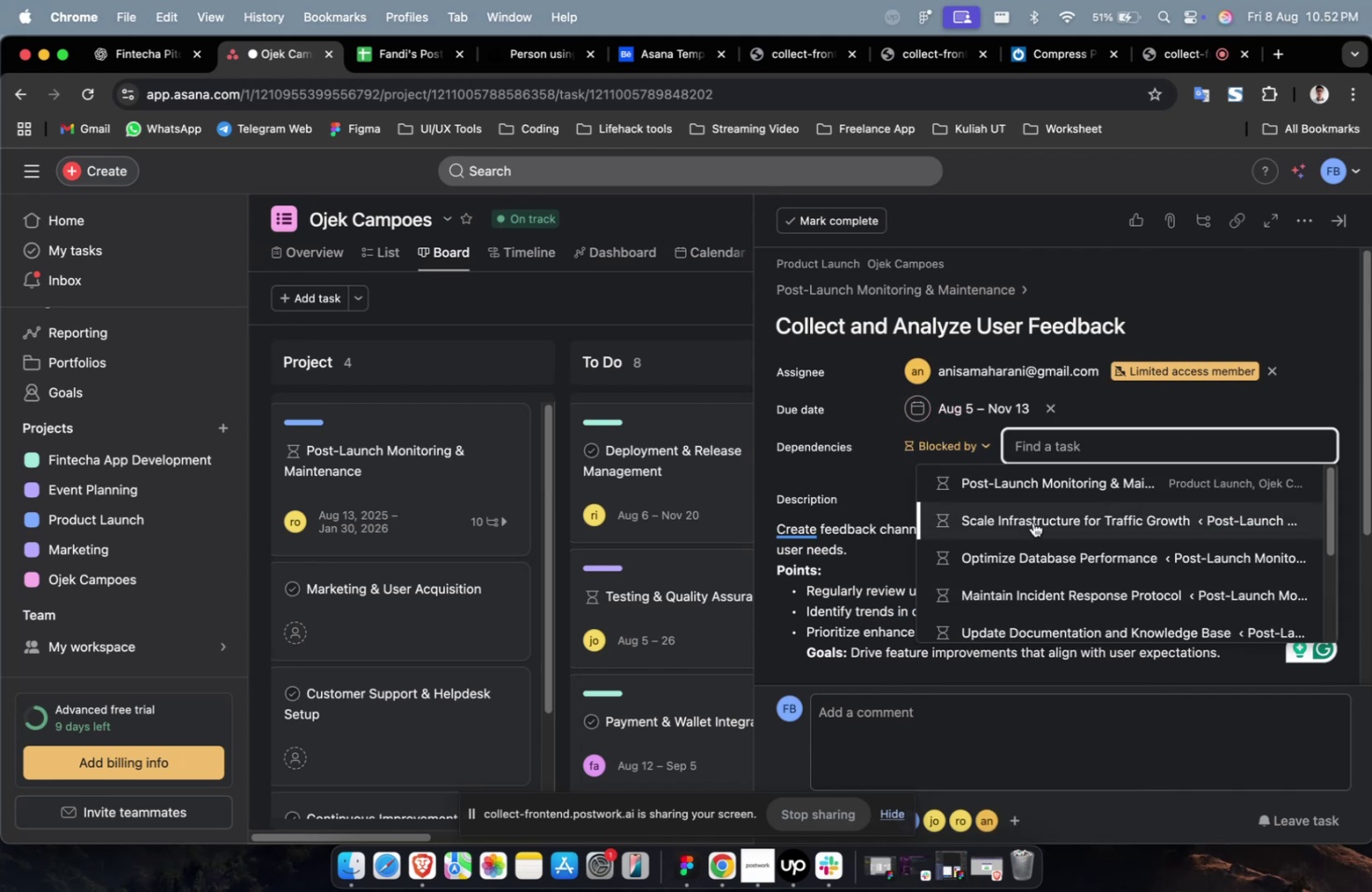 
left_click([1032, 522])
 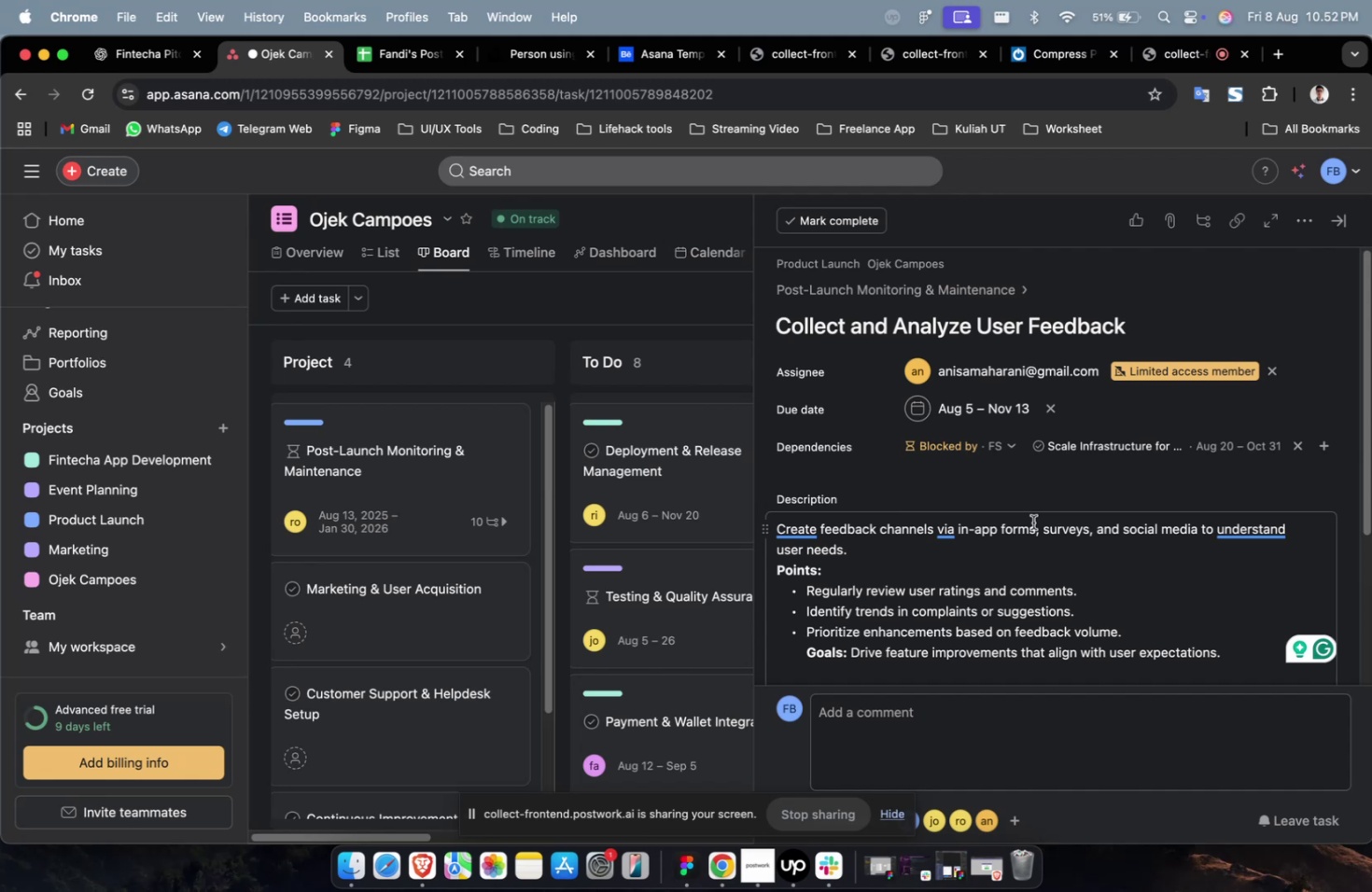 
wait(9.29)
 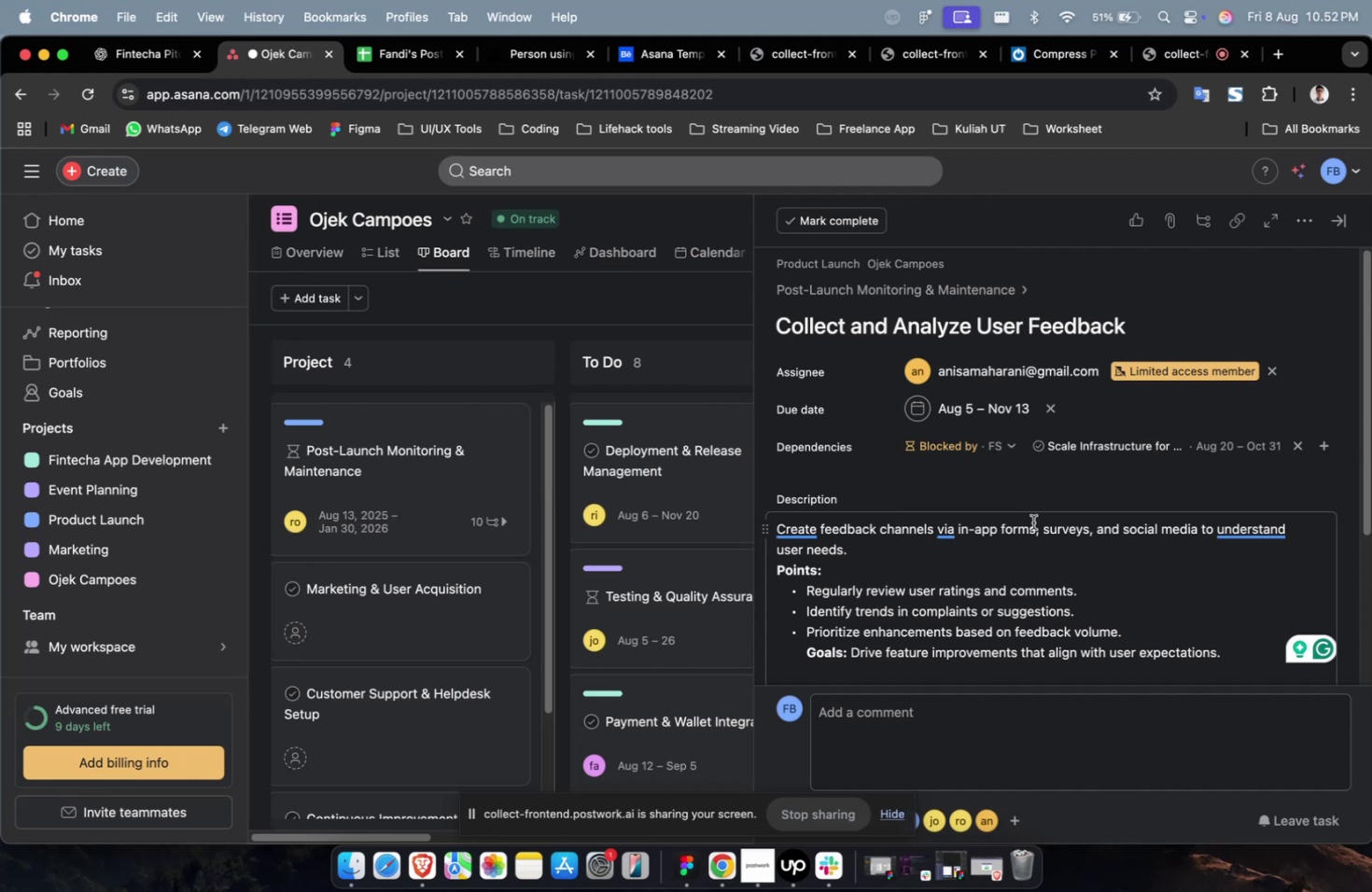 
scroll: coordinate [1031, 509], scroll_direction: down, amount: 56.0
 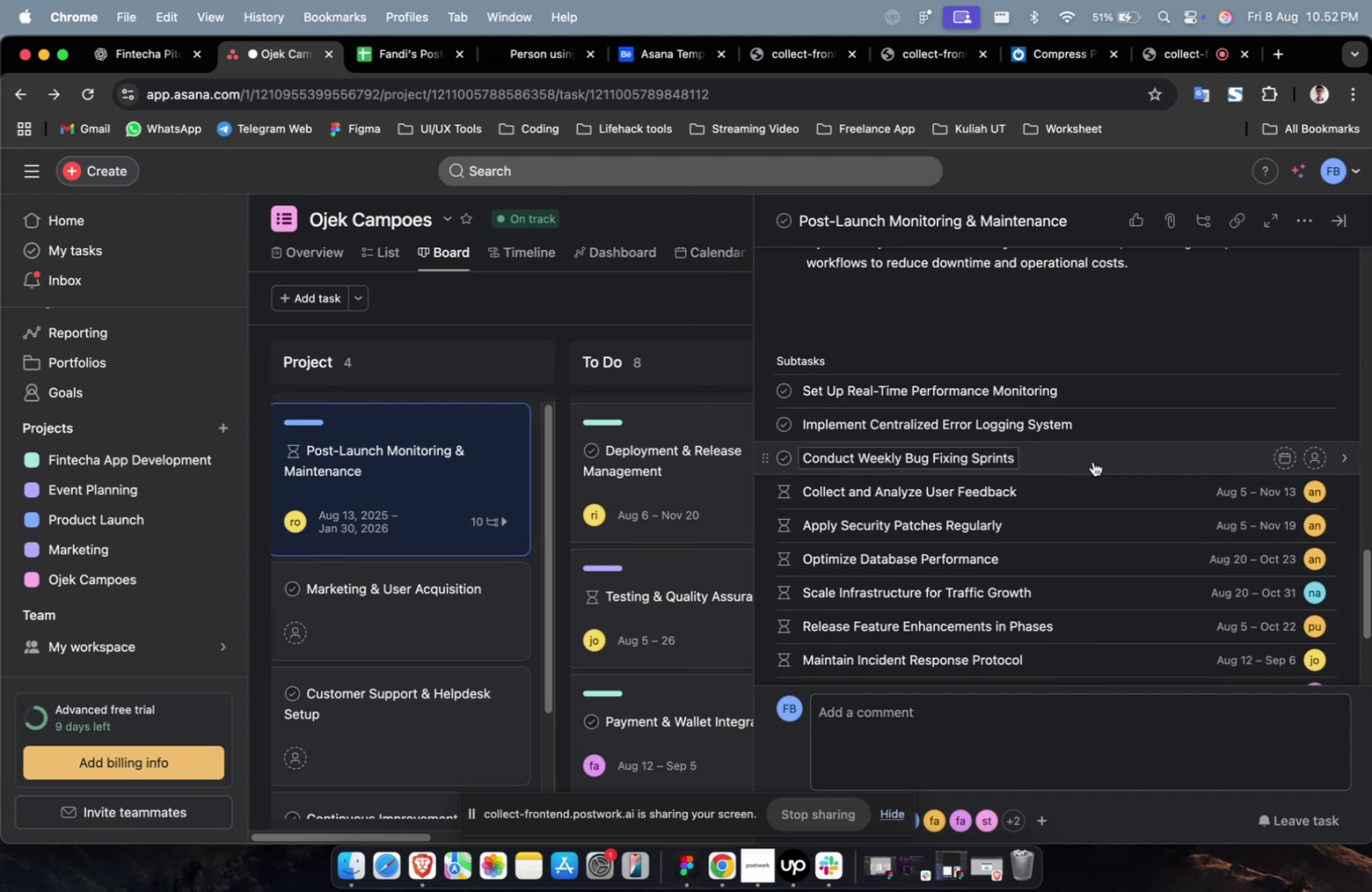 
left_click([1093, 460])
 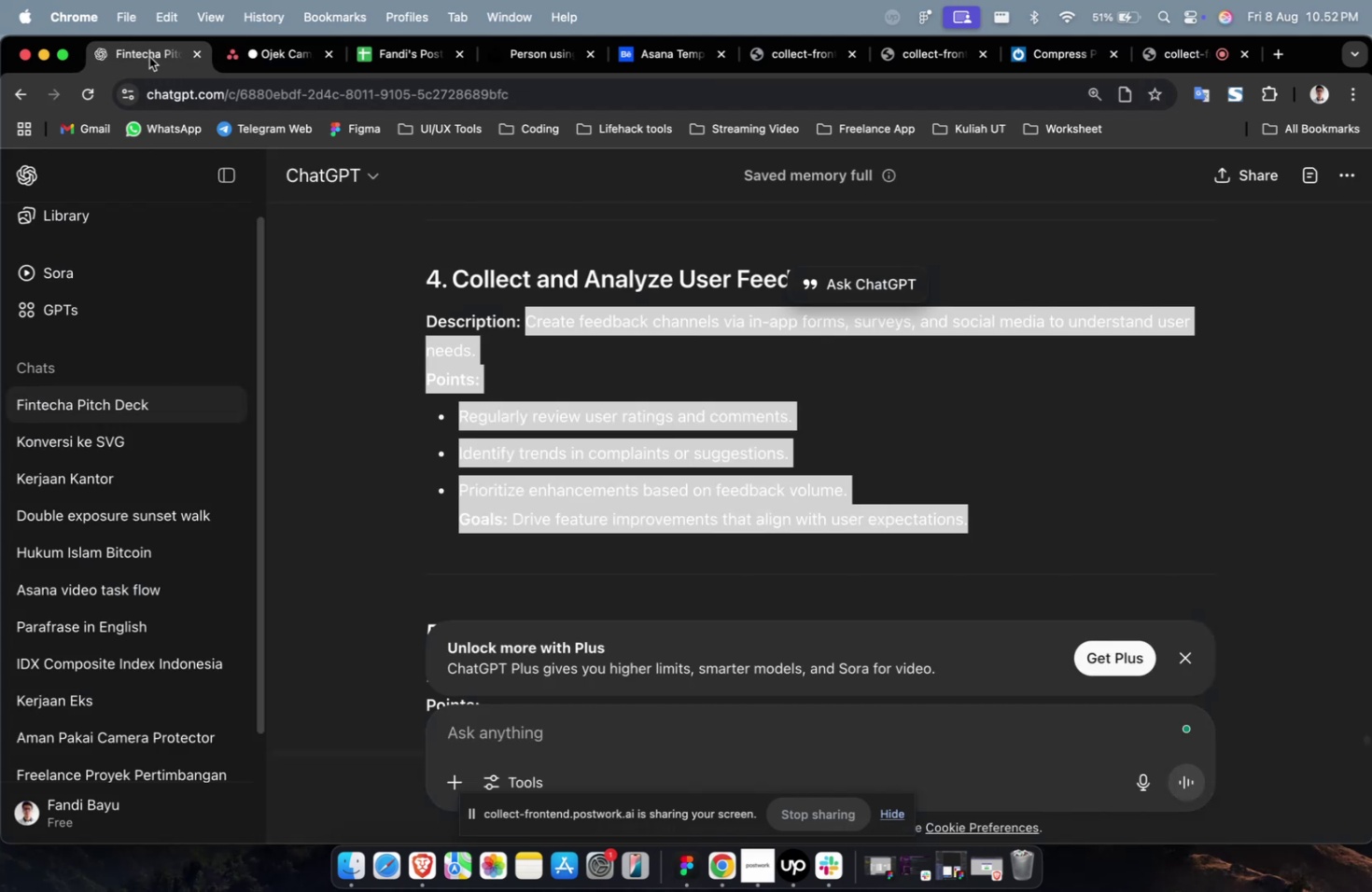 
scroll: coordinate [623, 343], scroll_direction: up, amount: 6.0
 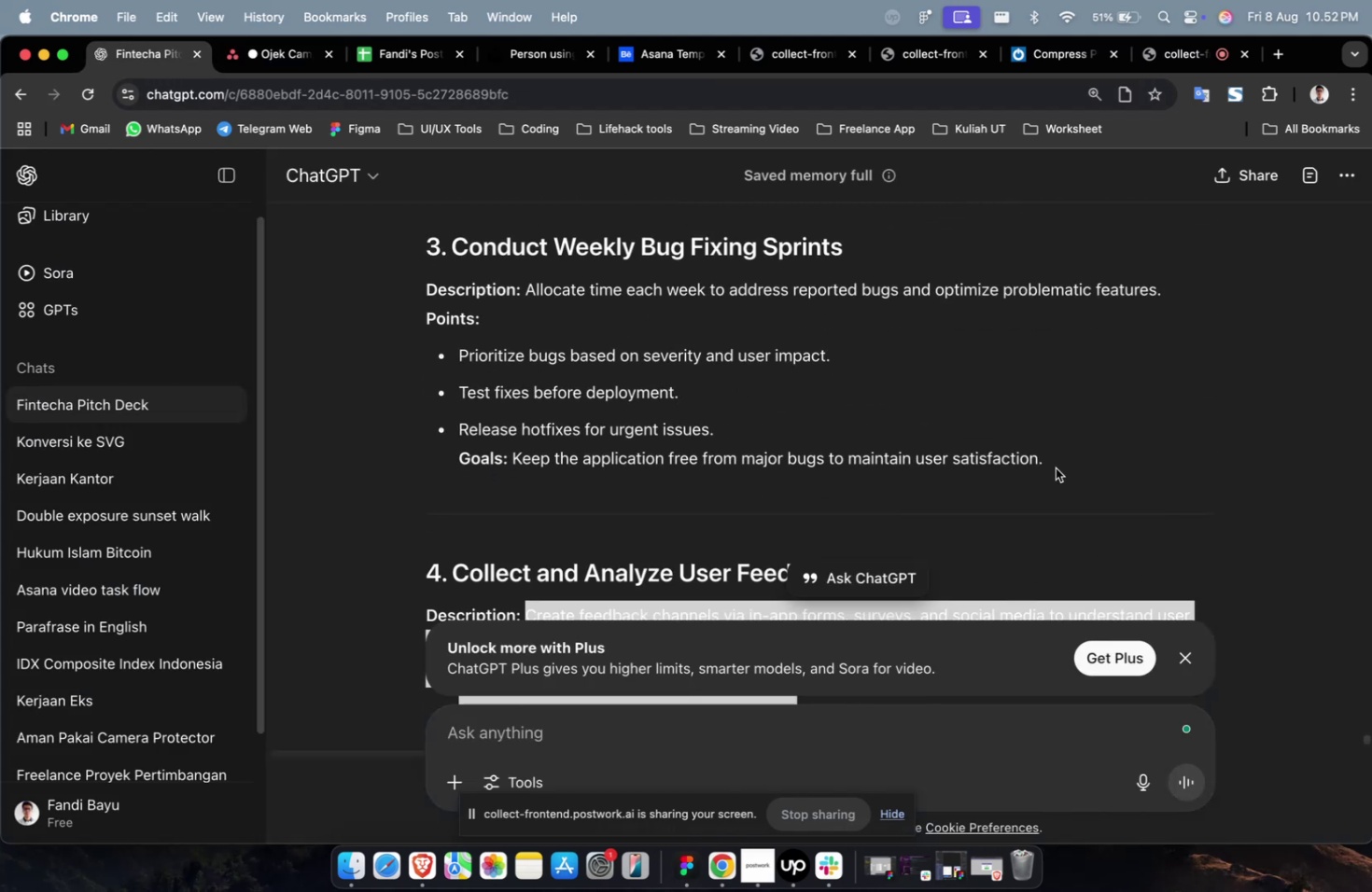 
left_click_drag(start_coordinate=[1070, 462], to_coordinate=[527, 288])
 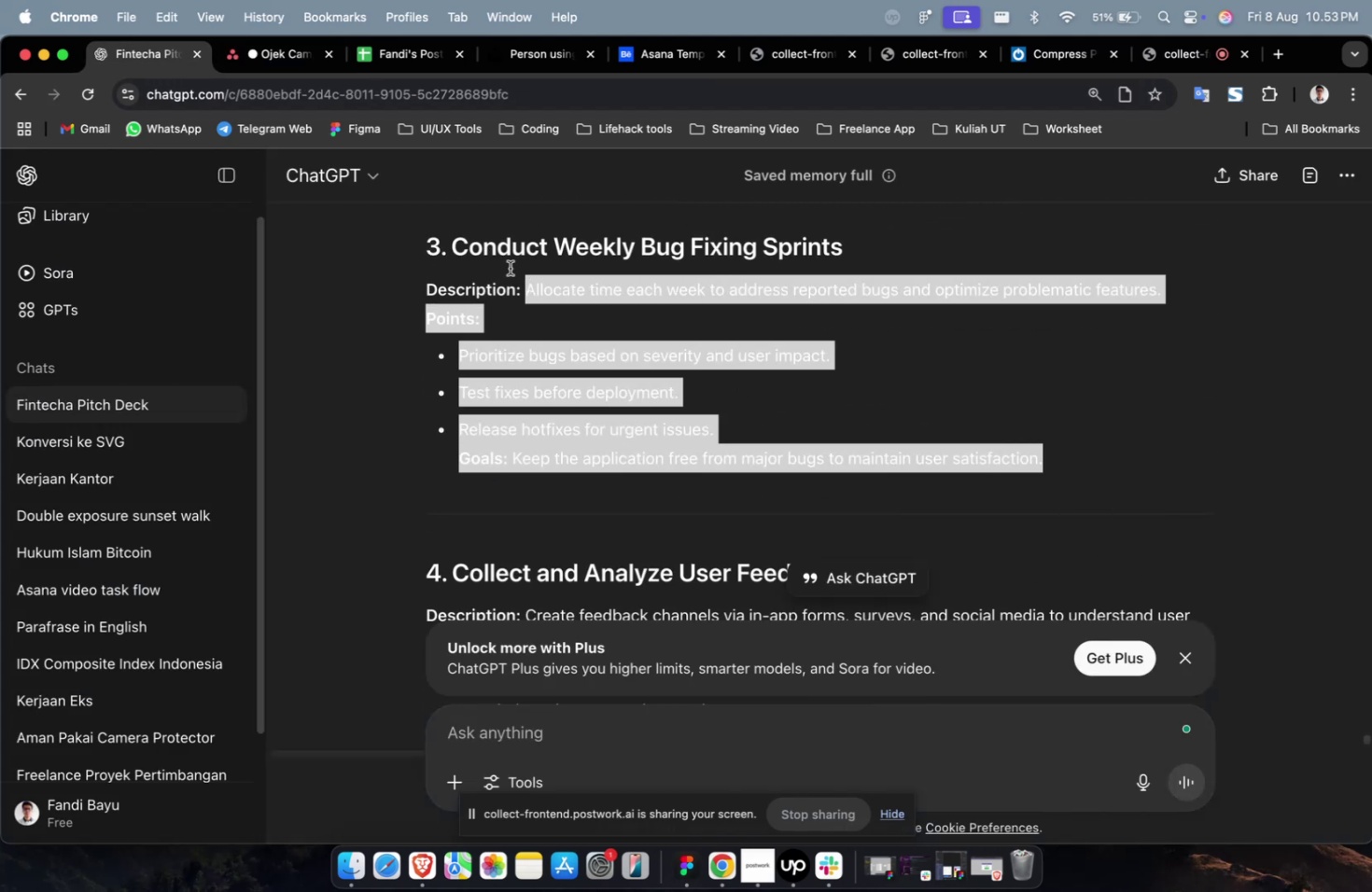 
key(Meta+CommandLeft)
 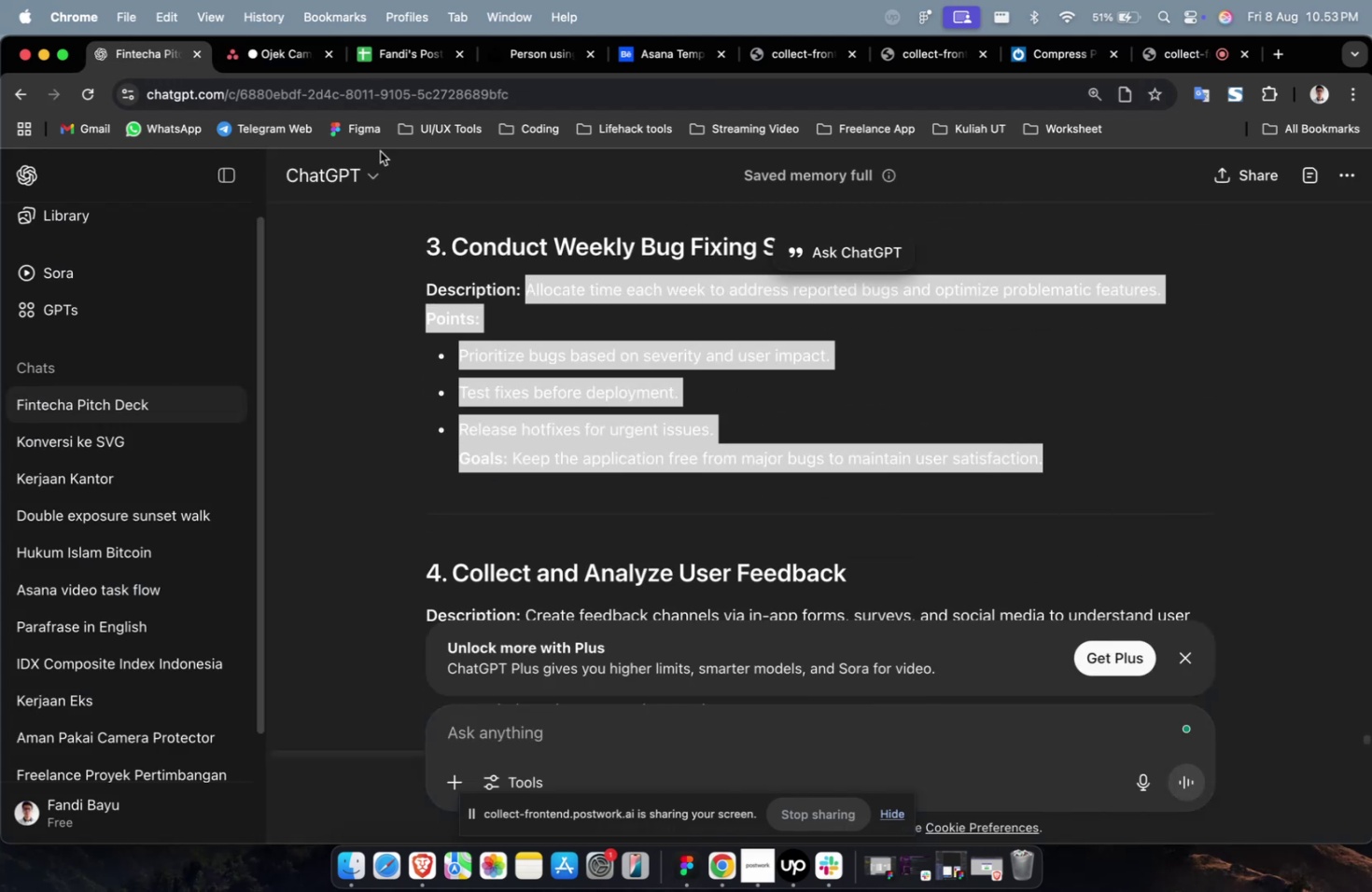 
key(Meta+C)
 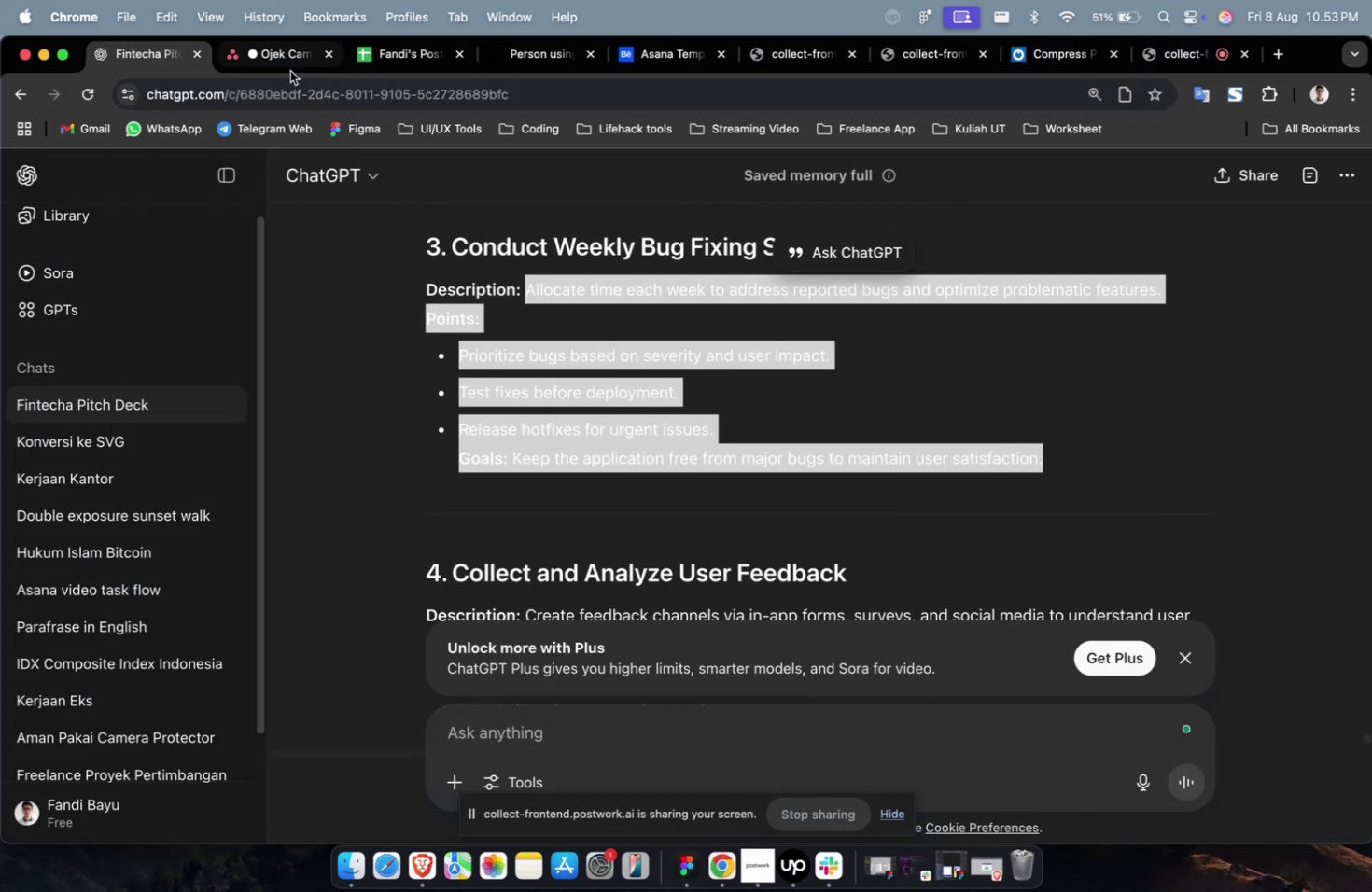 
left_click([290, 71])
 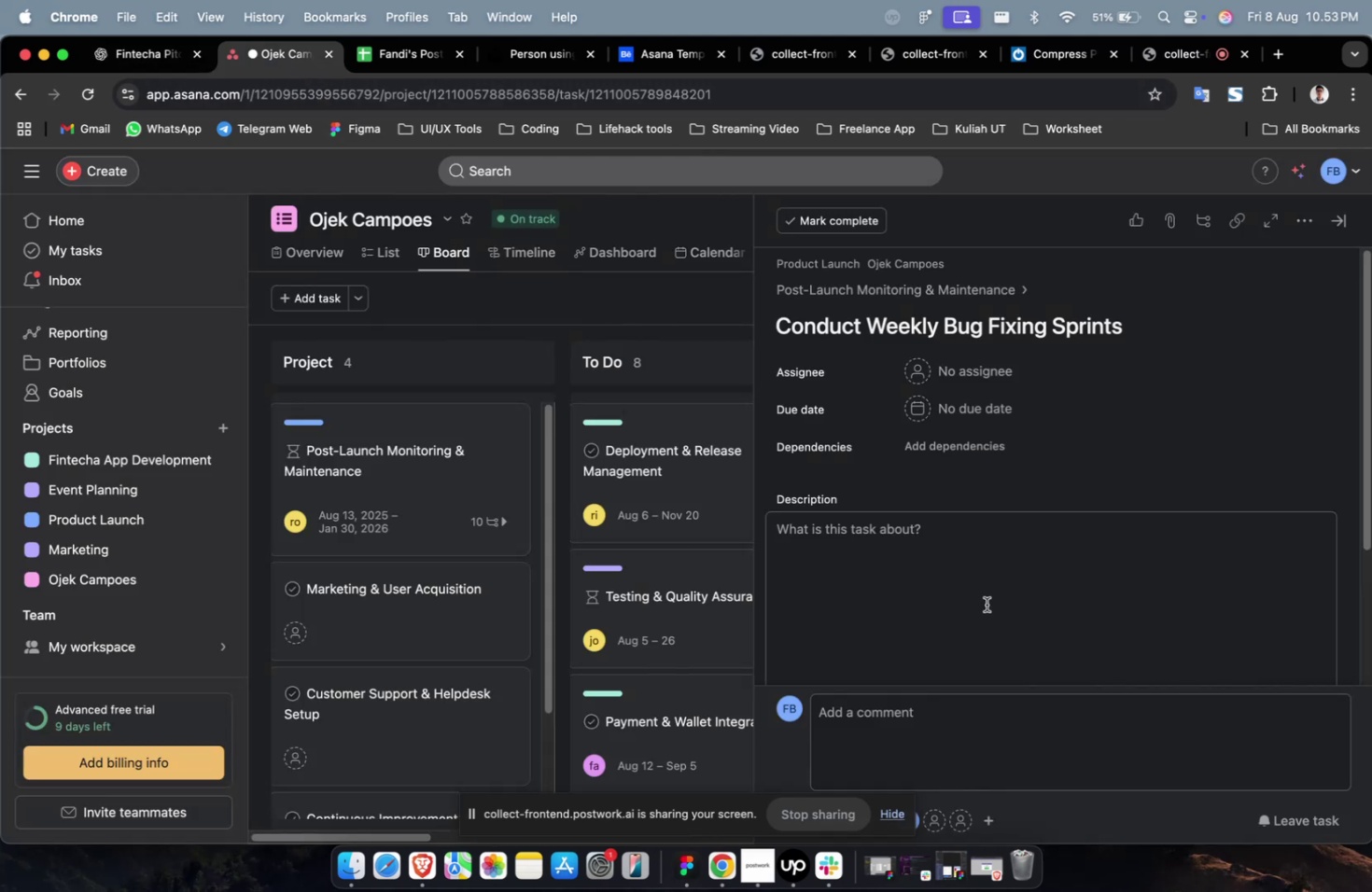 
double_click([986, 604])
 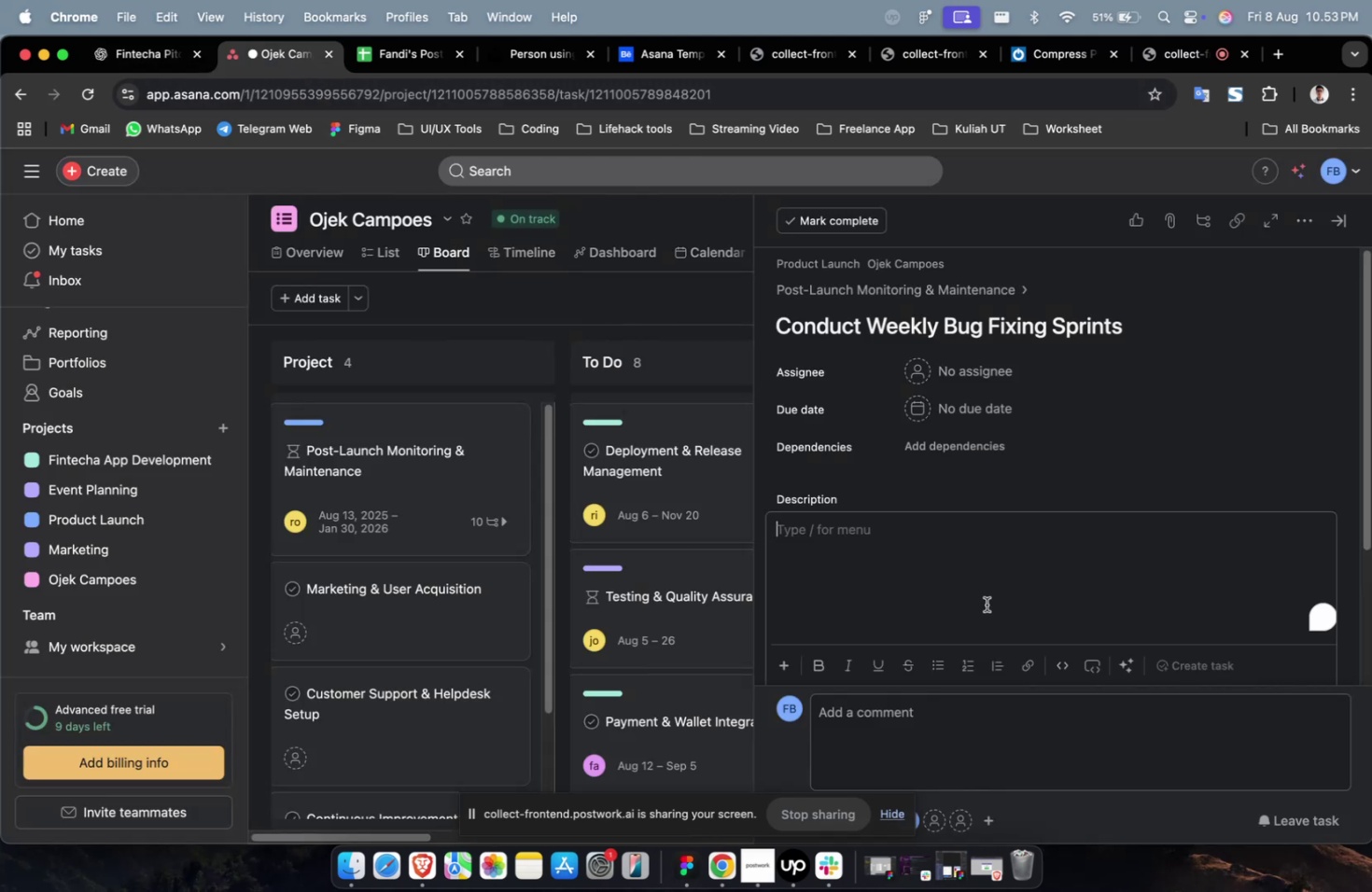 
key(Meta+CommandLeft)
 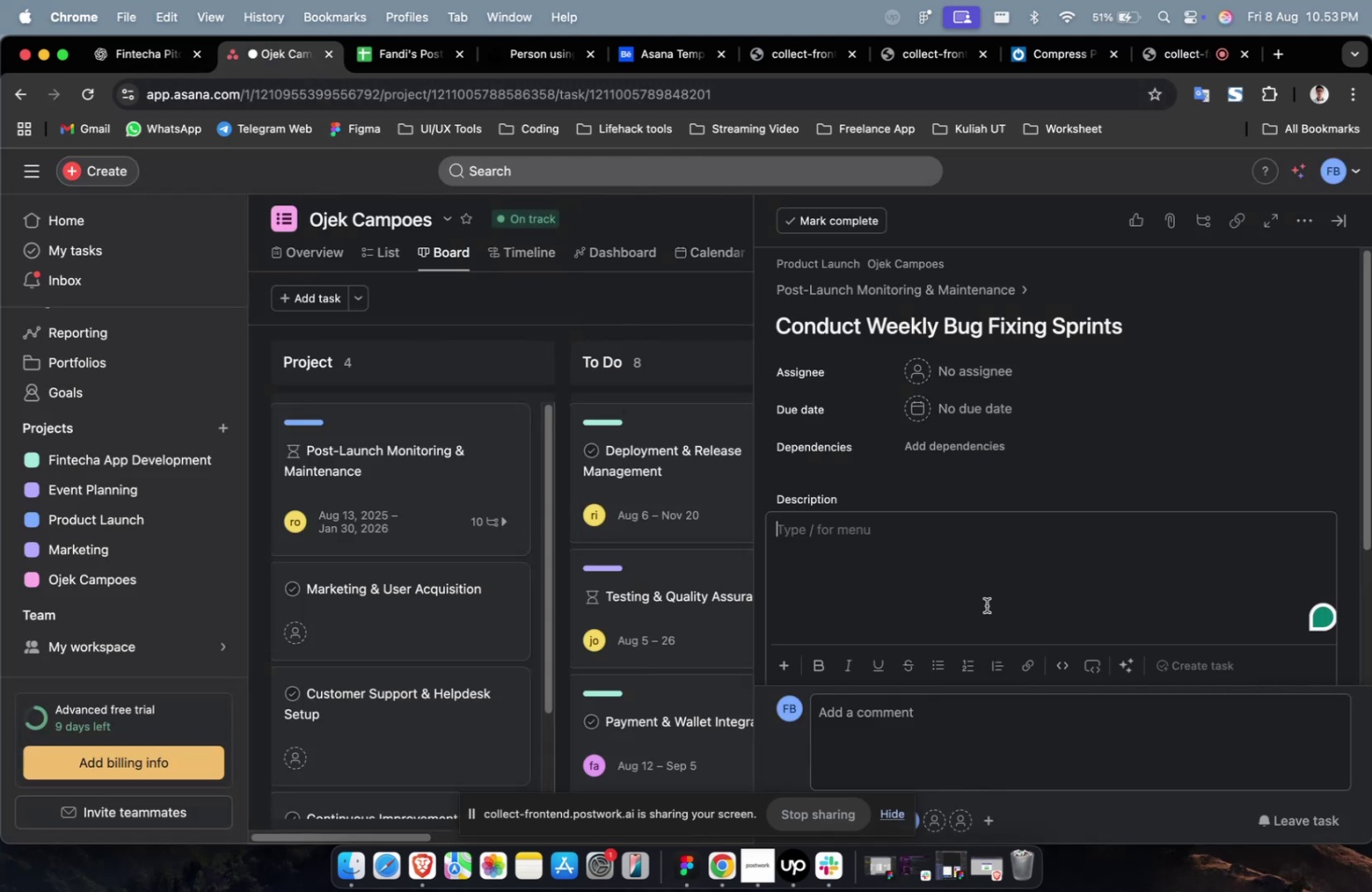 
key(Meta+V)
 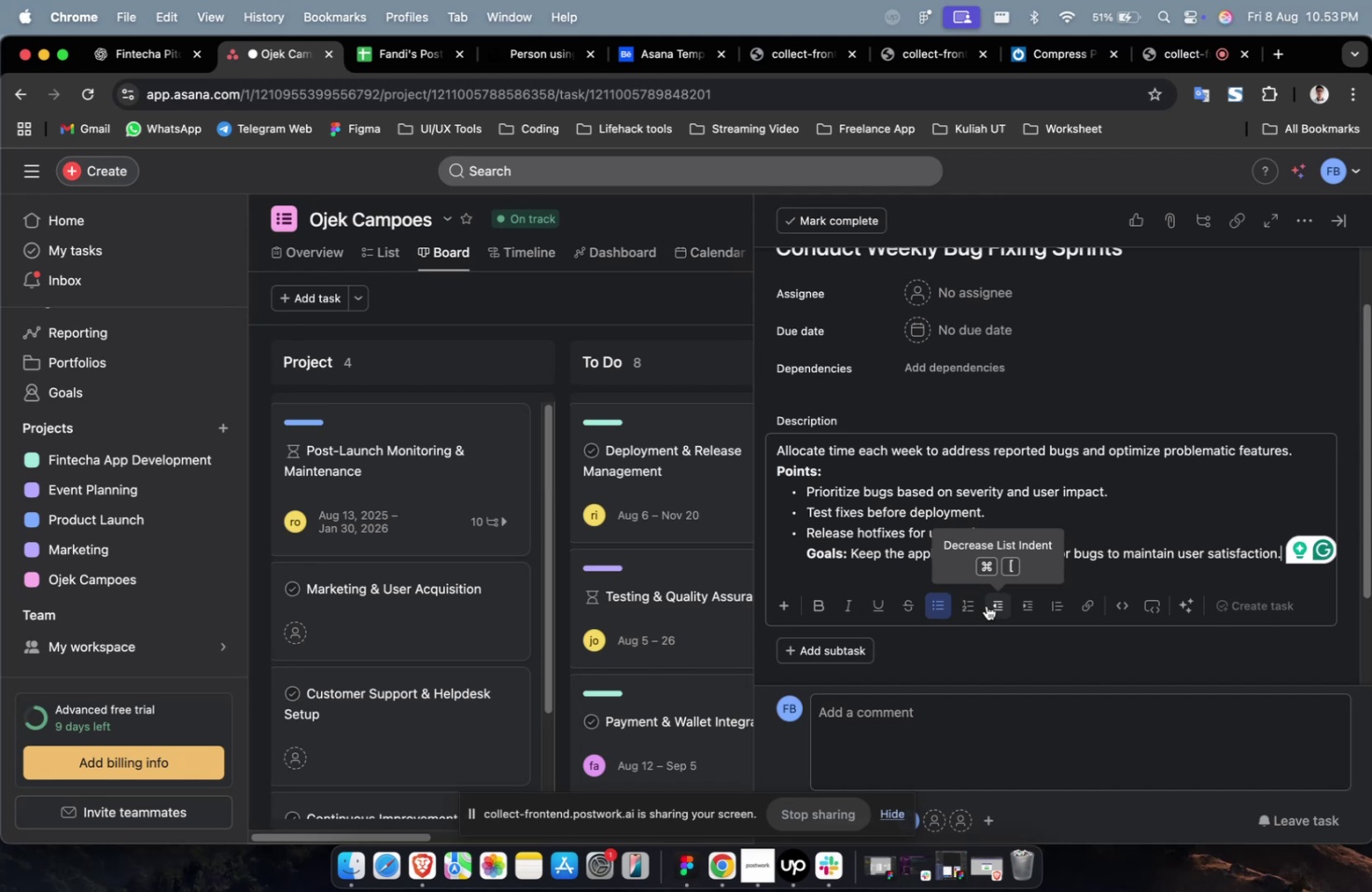 
wait(9.16)
 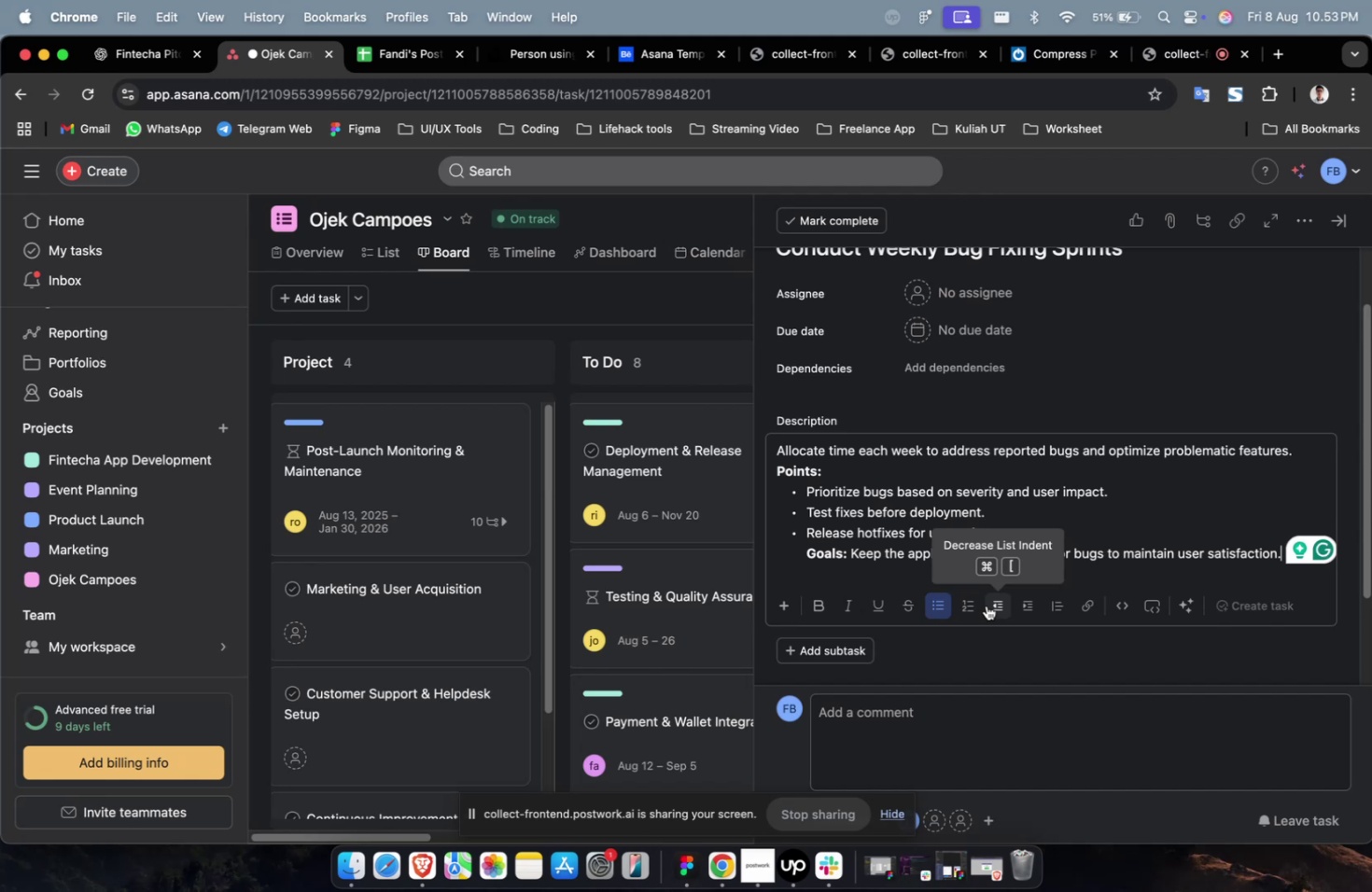 
scroll: coordinate [1026, 465], scroll_direction: up, amount: 4.0
 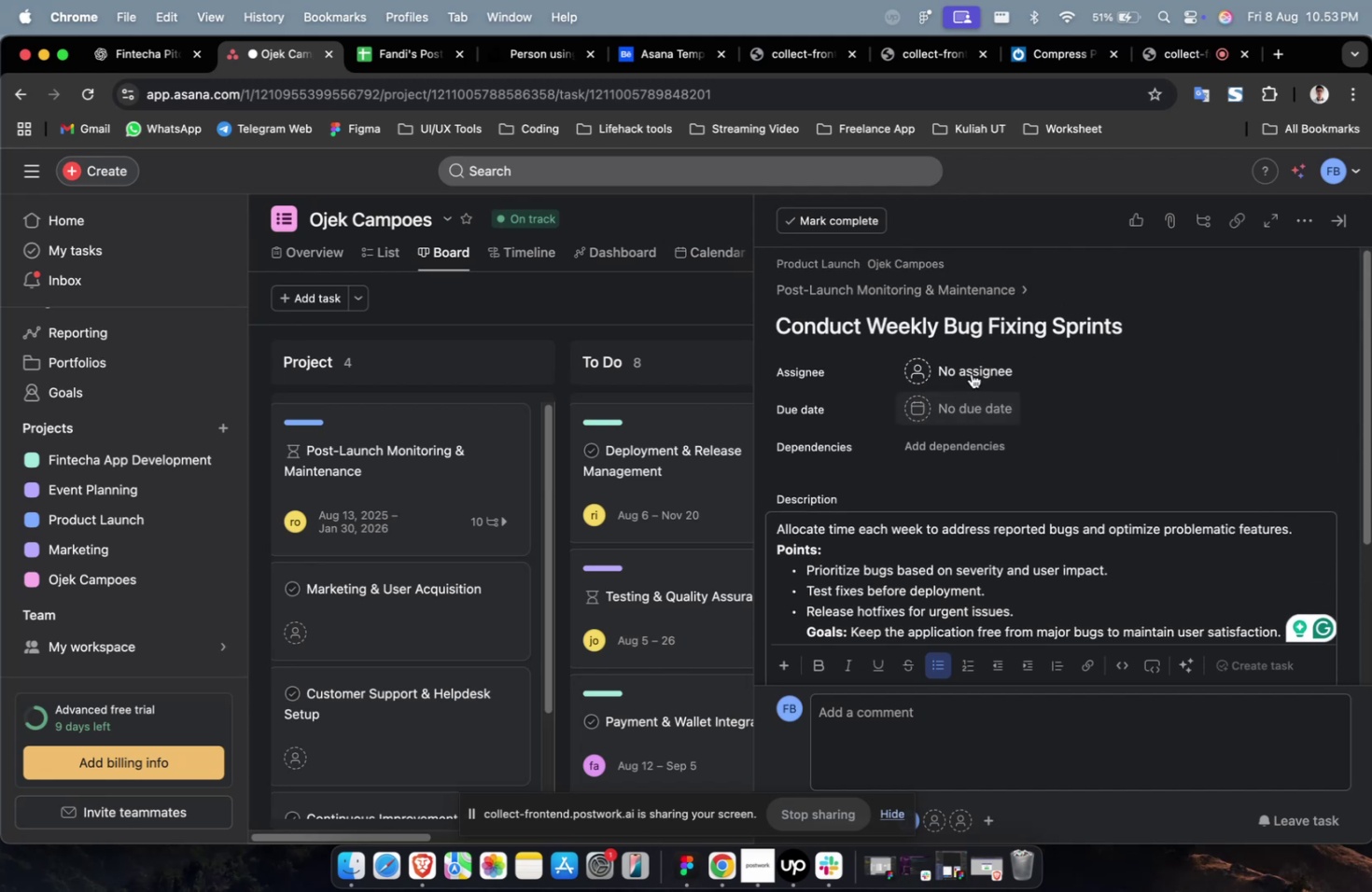 
left_click([971, 373])
 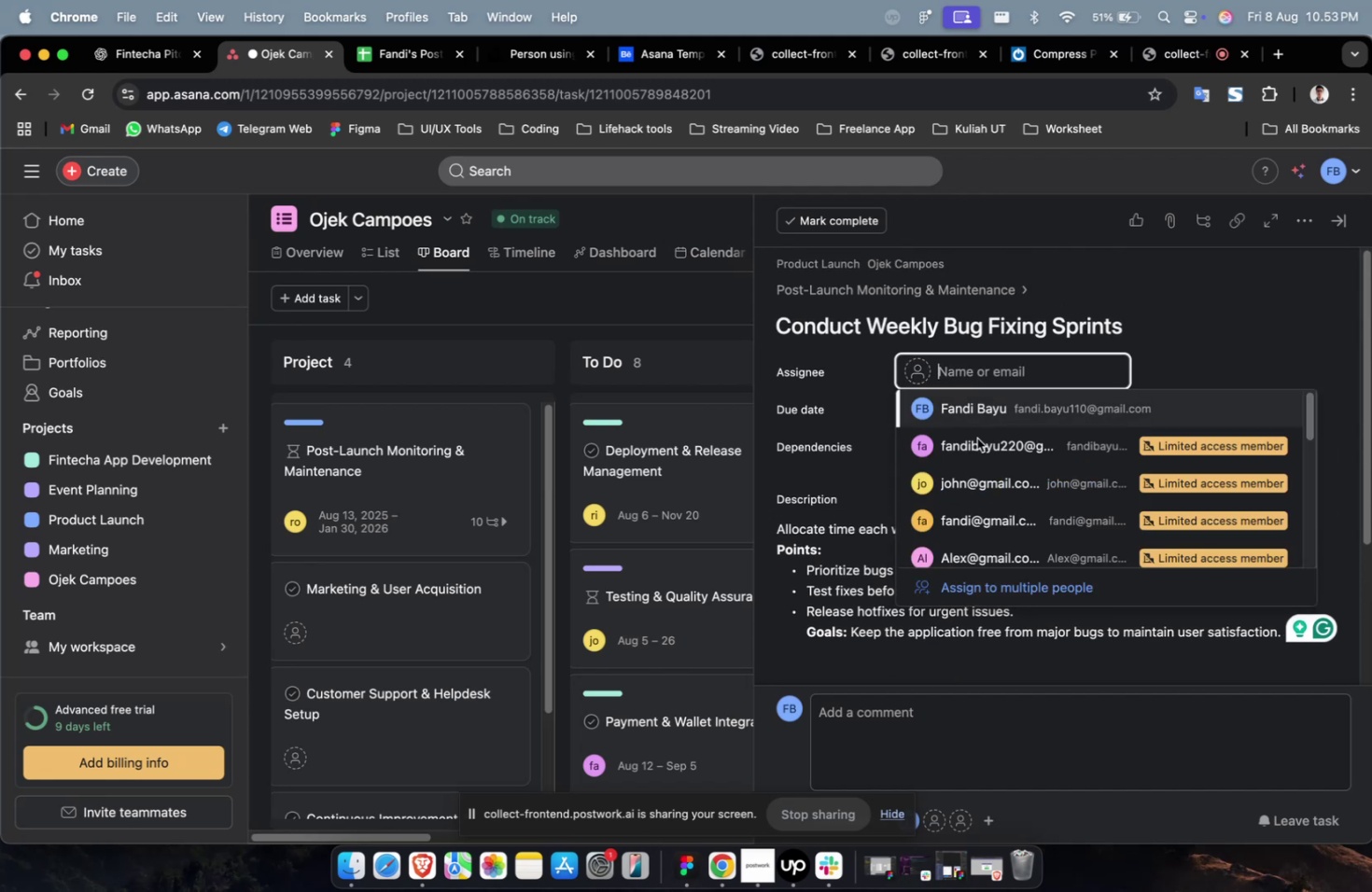 
left_click([976, 440])
 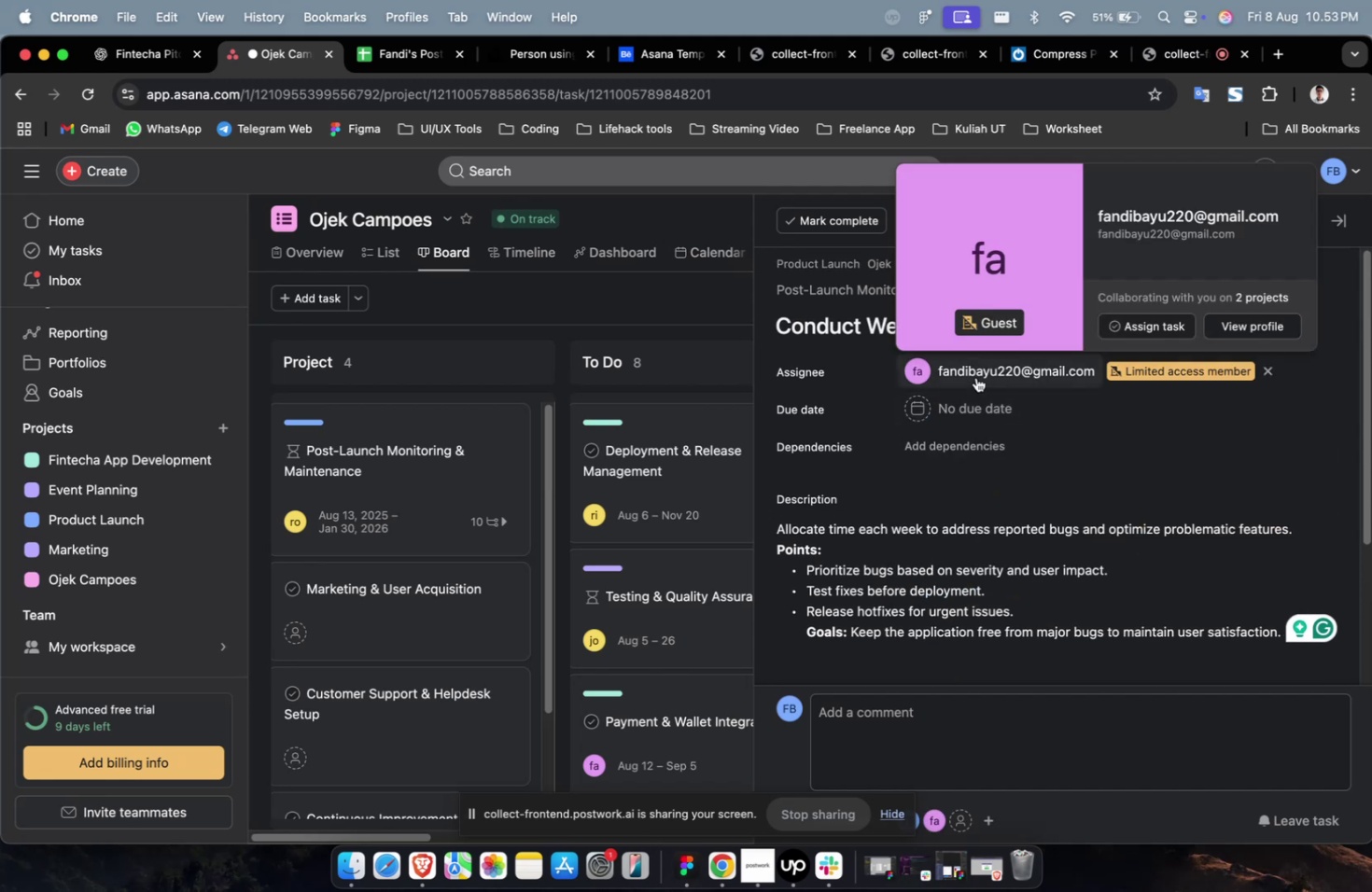 
left_click([975, 377])
 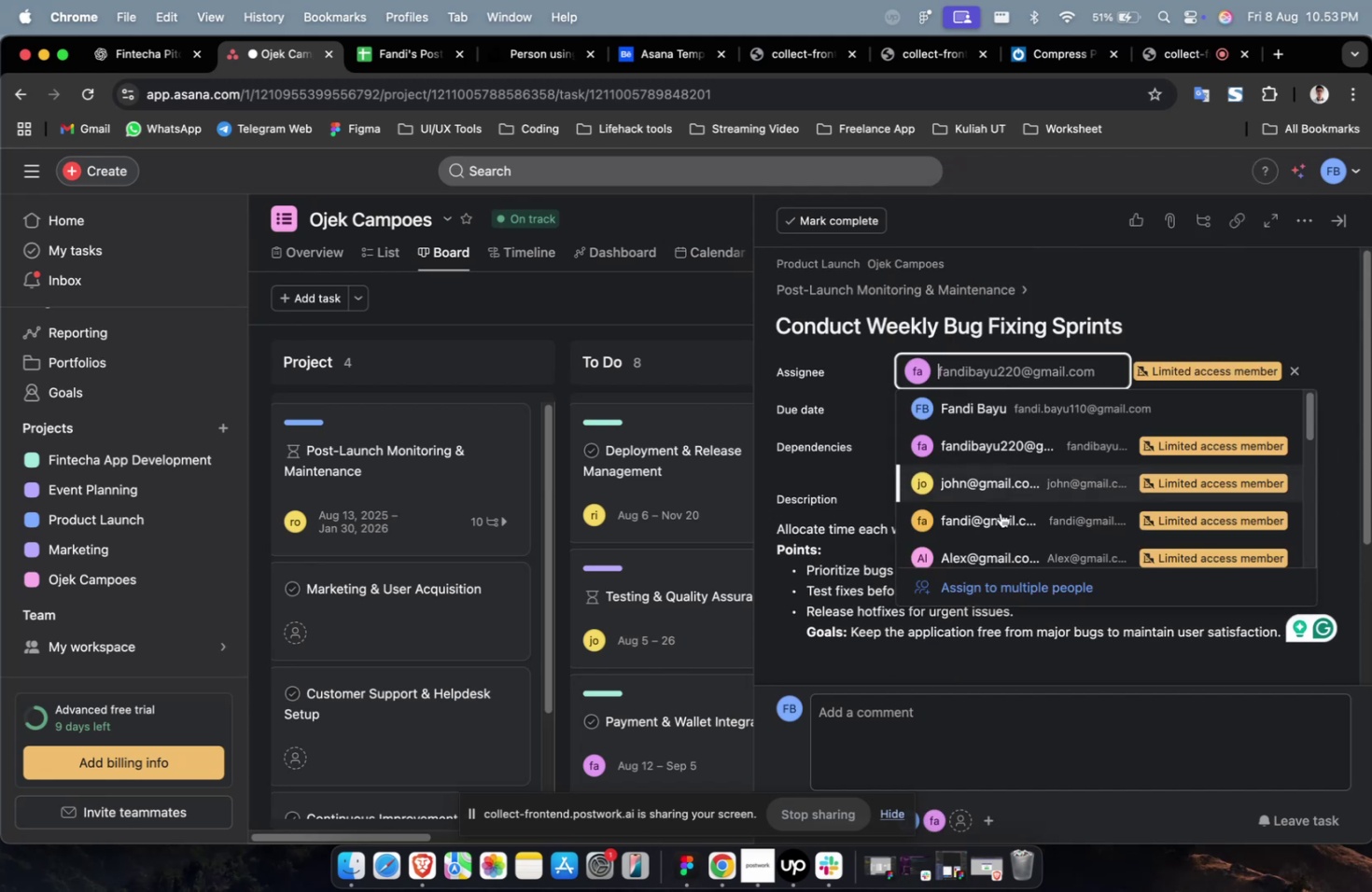 
scroll: coordinate [1001, 513], scroll_direction: down, amount: 8.0
 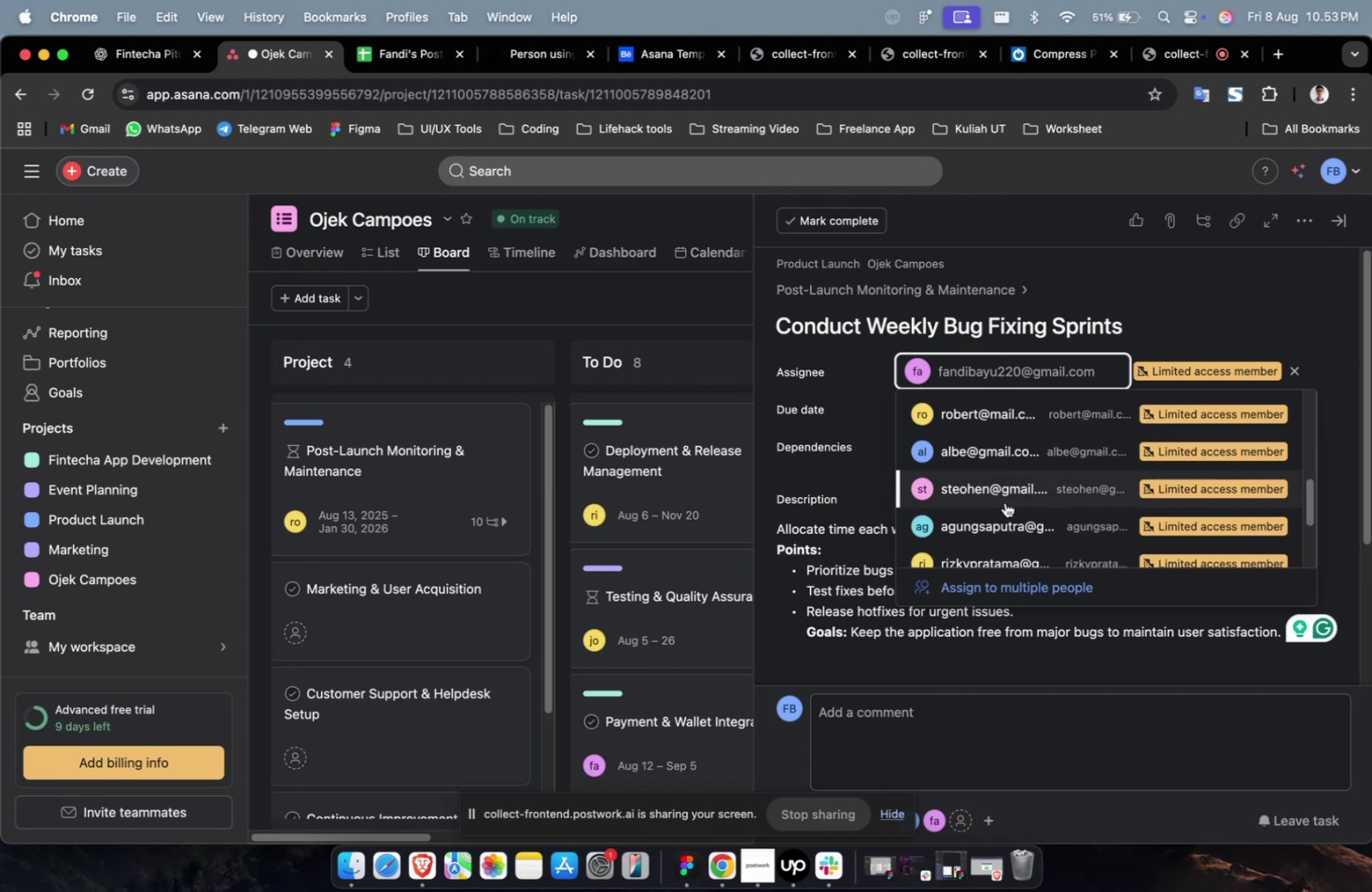 
left_click([1004, 502])
 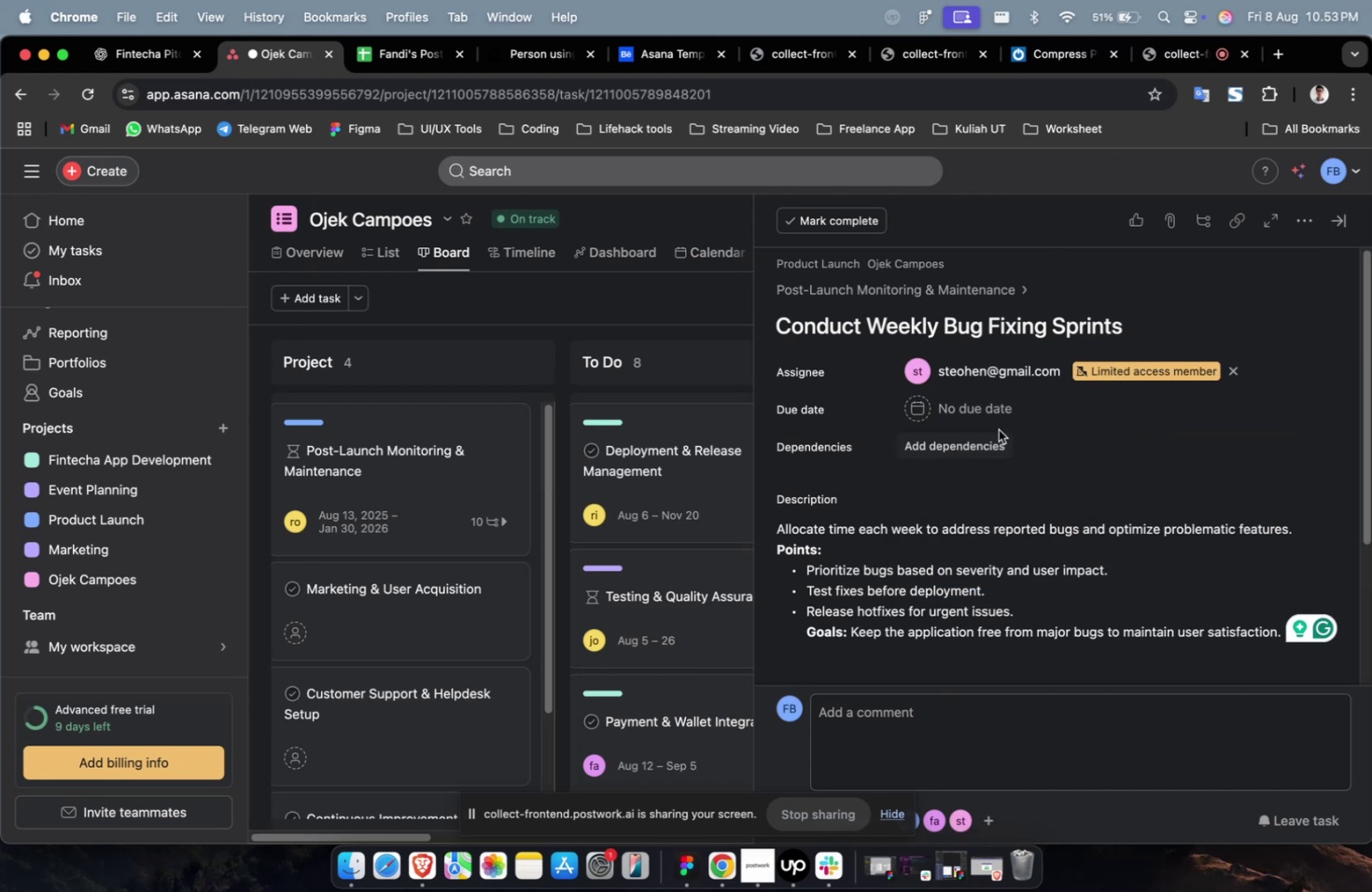 
double_click([993, 419])
 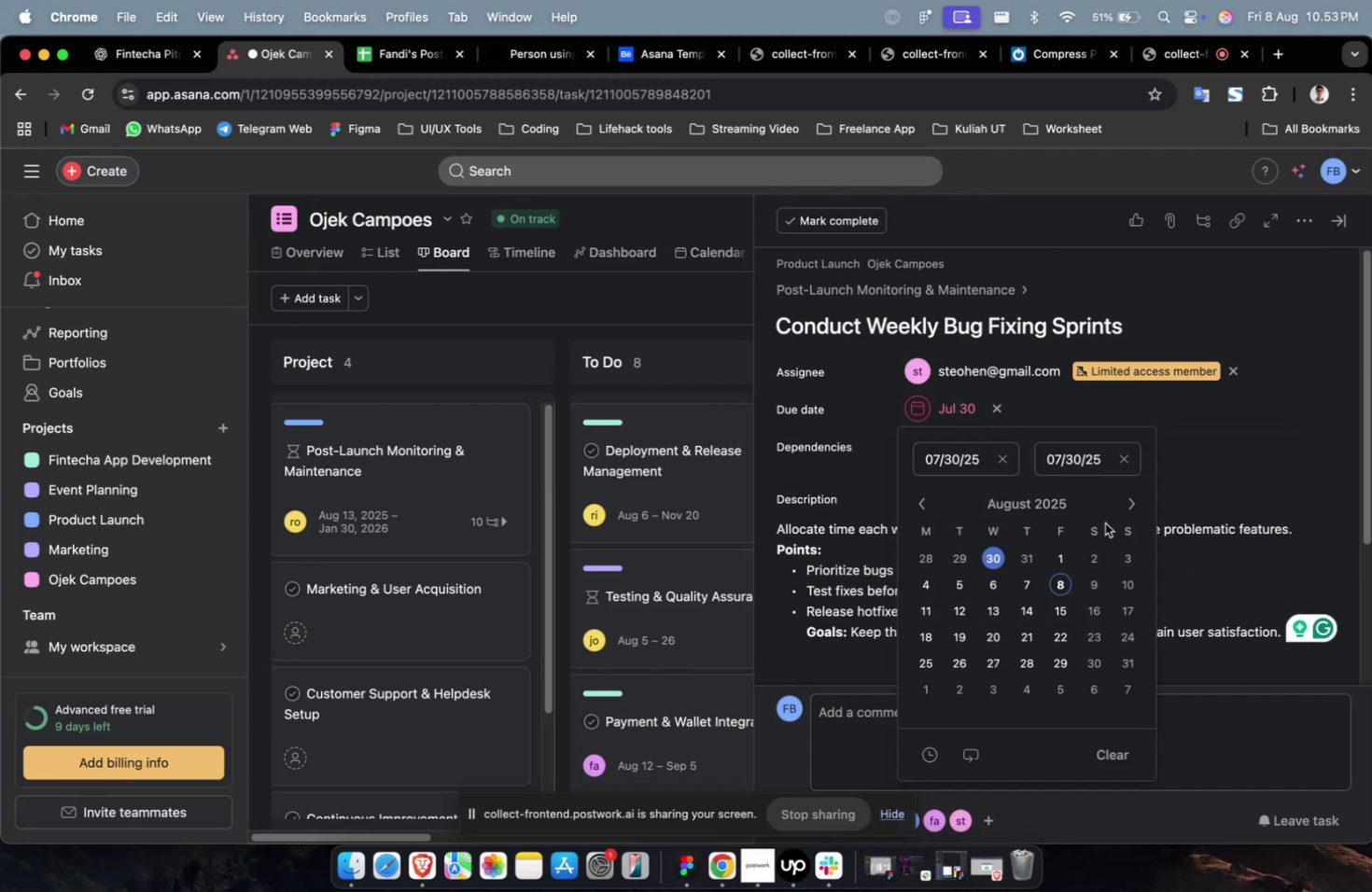 
double_click([1122, 505])
 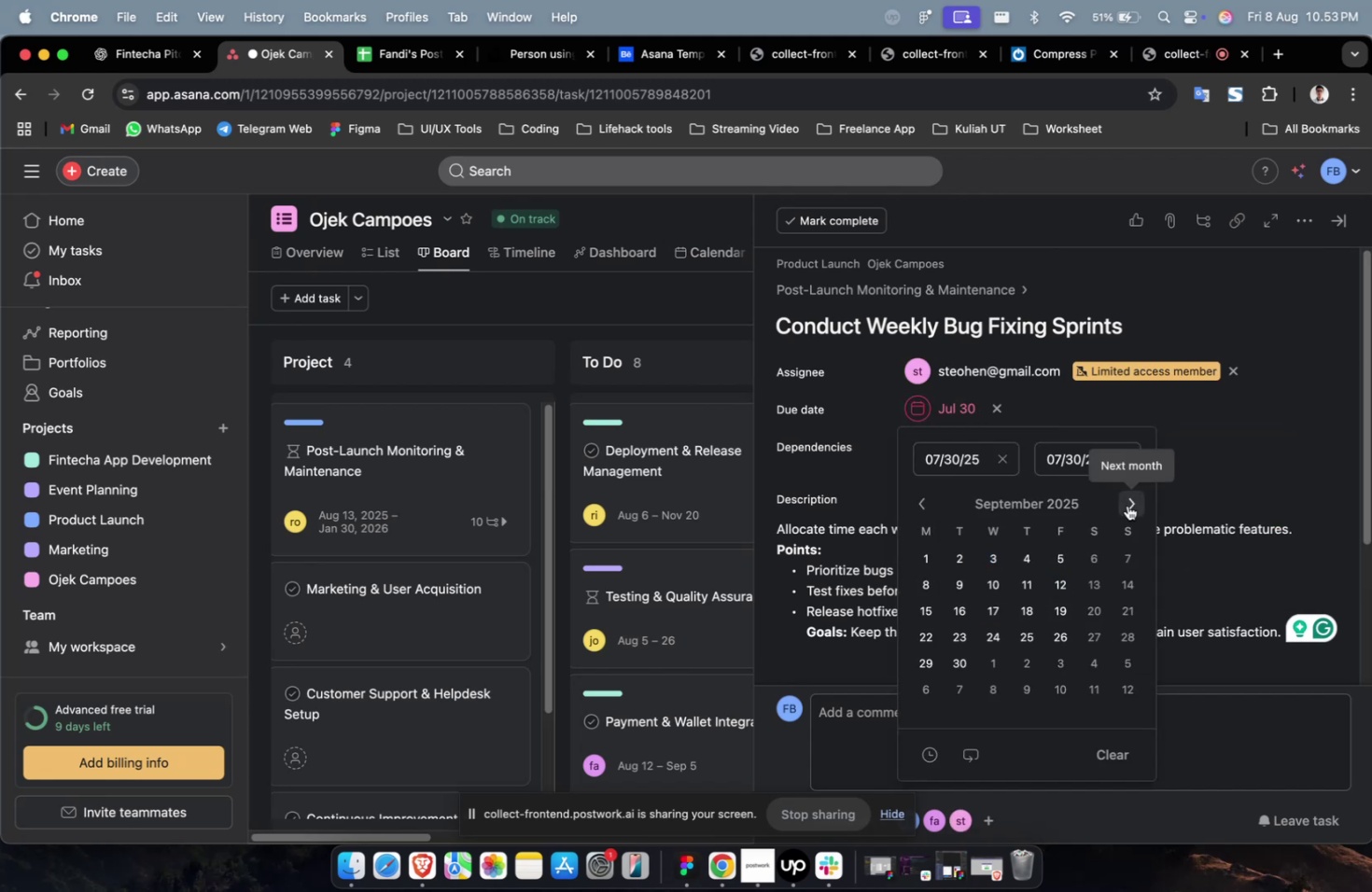 
triple_click([1127, 505])
 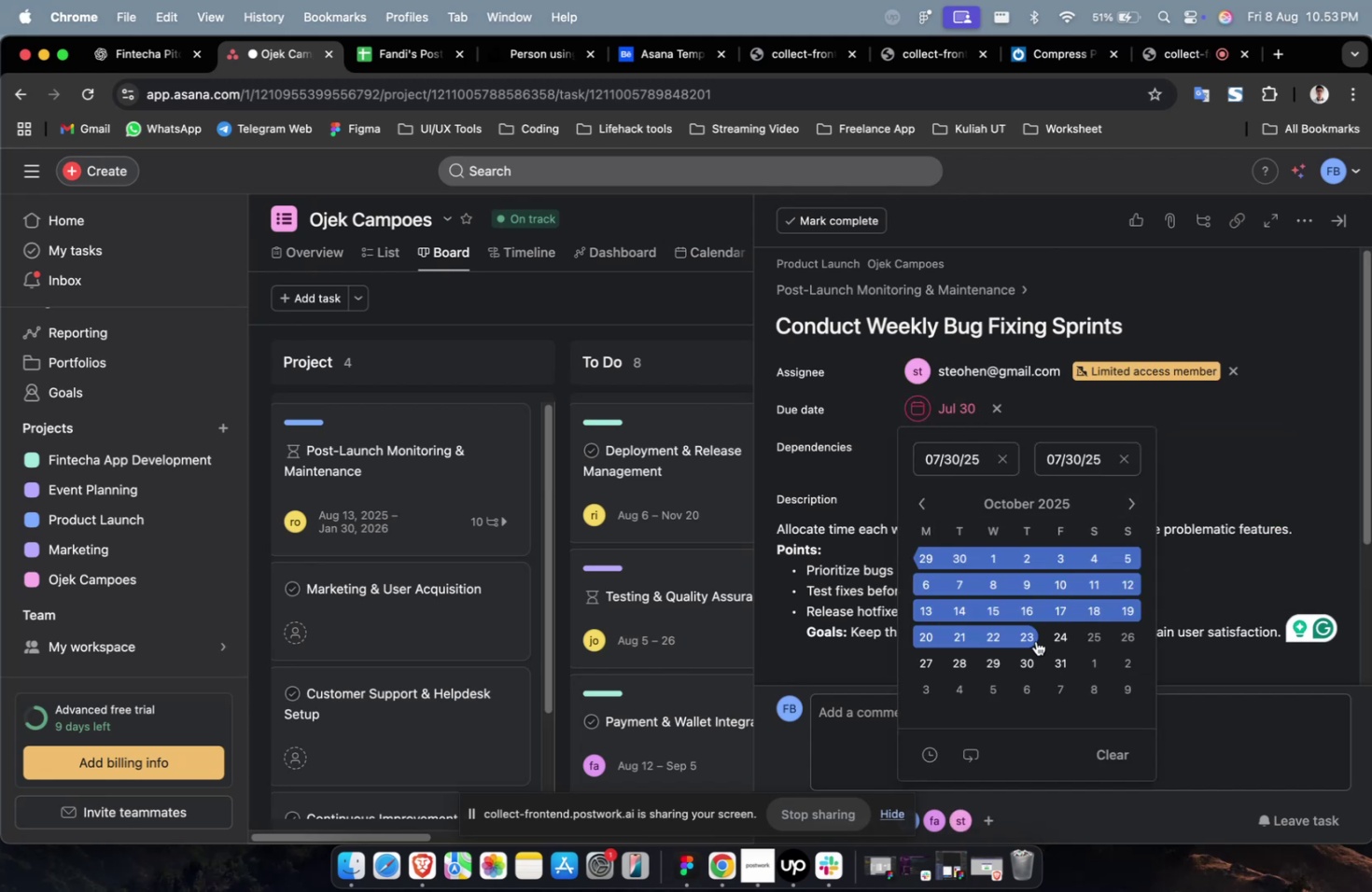 
left_click([1035, 640])
 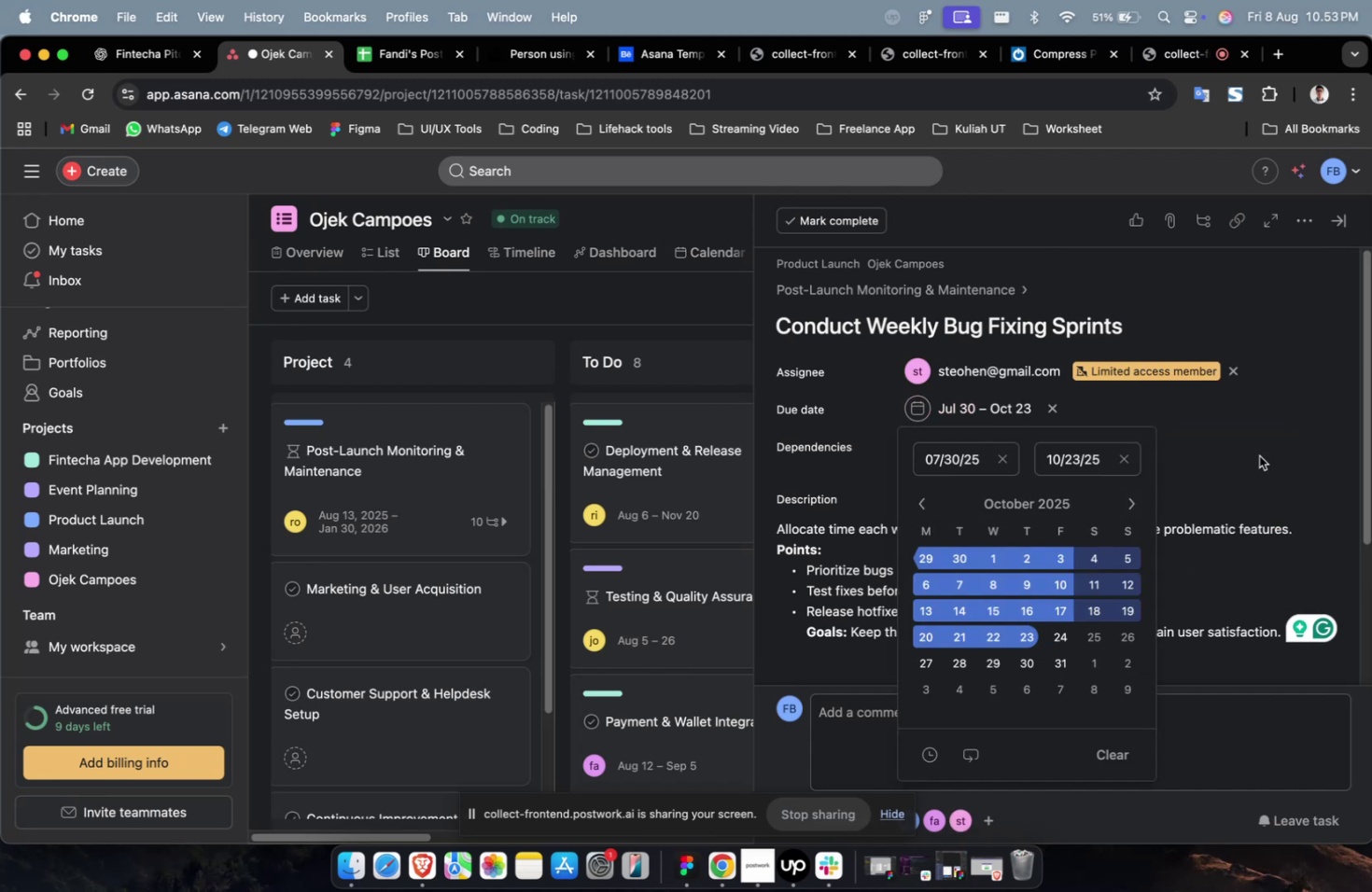 
double_click([1258, 455])
 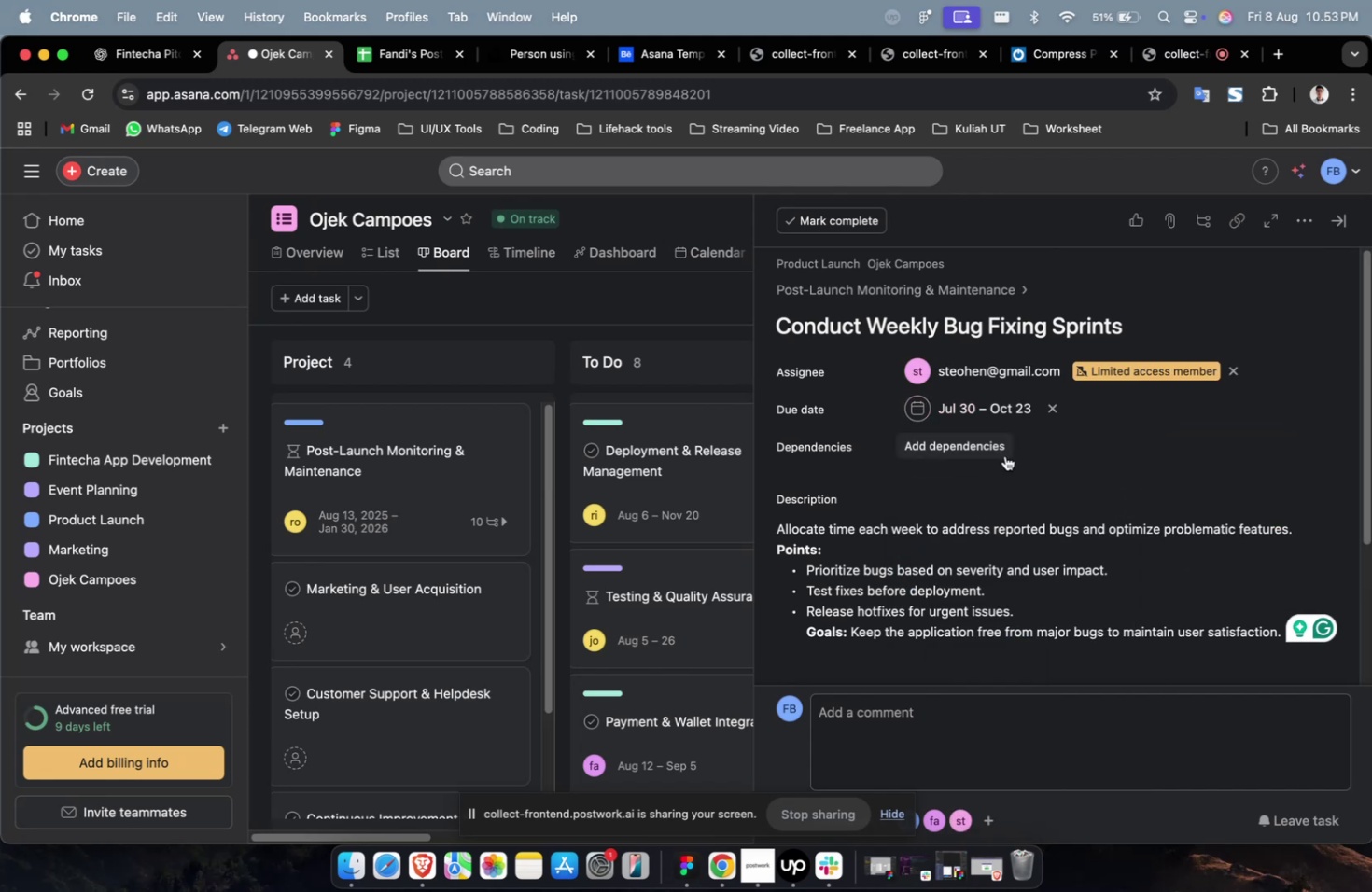 
triple_click([1003, 455])
 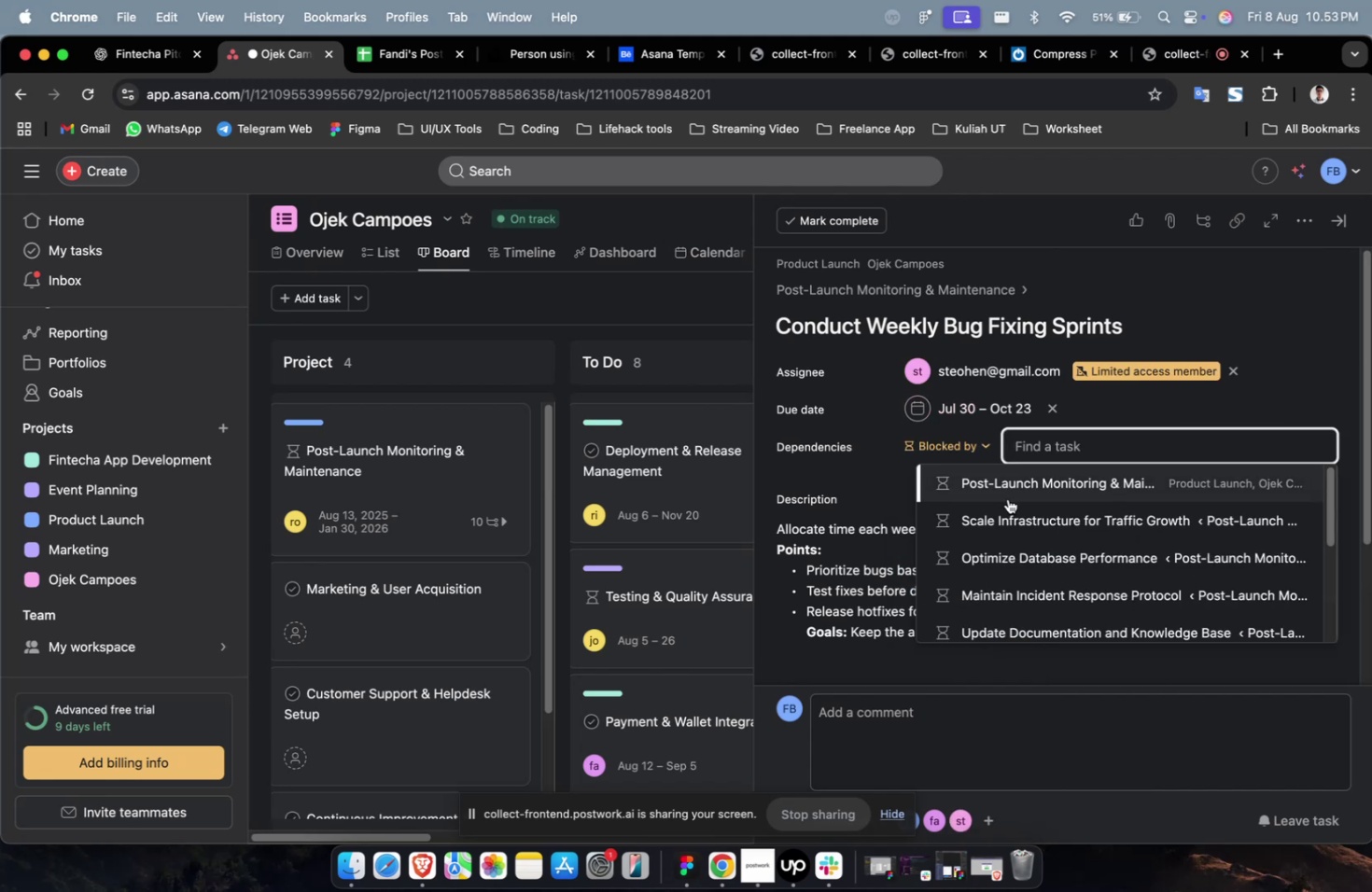 
triple_click([1007, 498])
 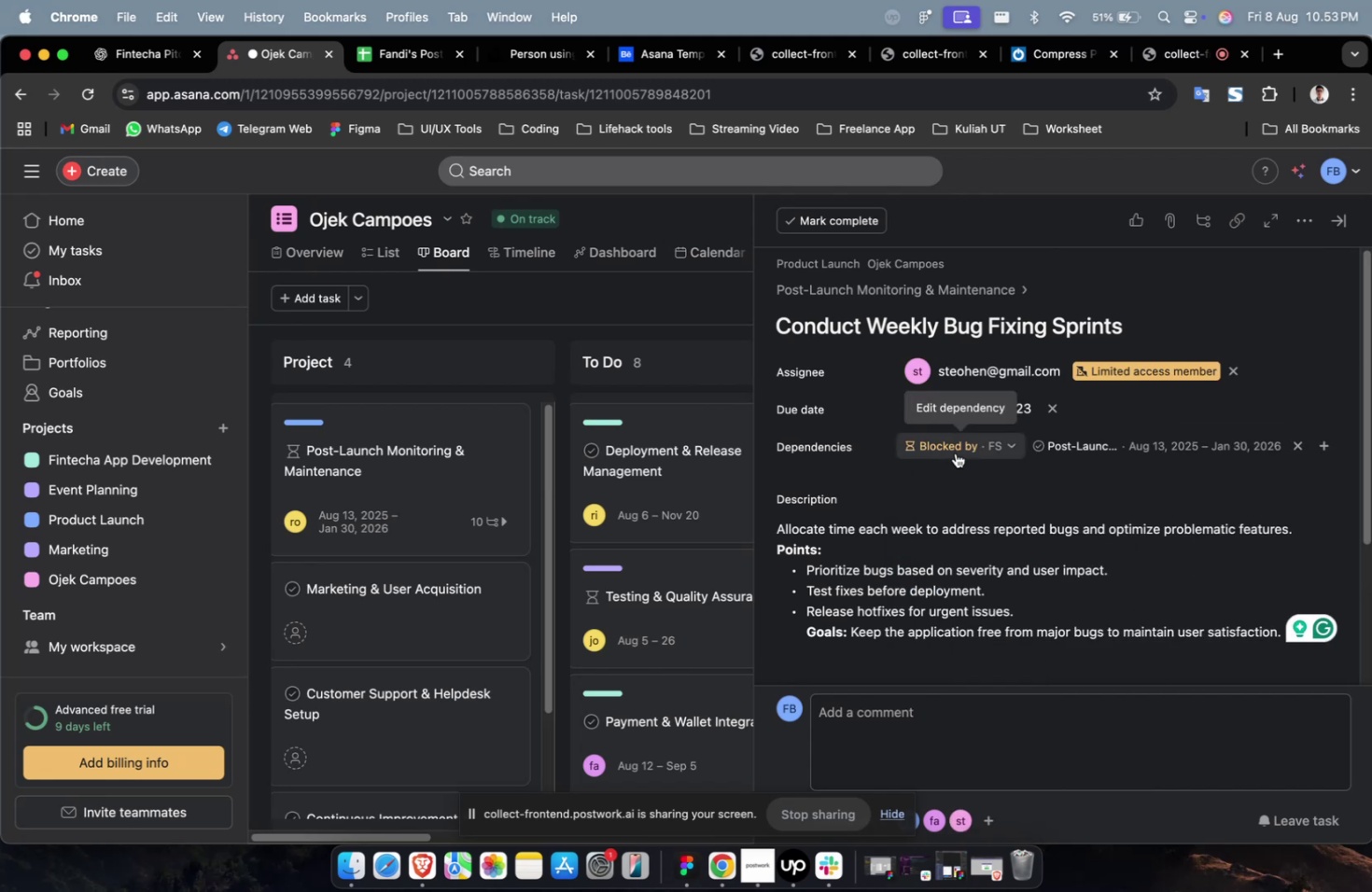 
scroll: coordinate [1020, 482], scroll_direction: down, amount: 35.0
 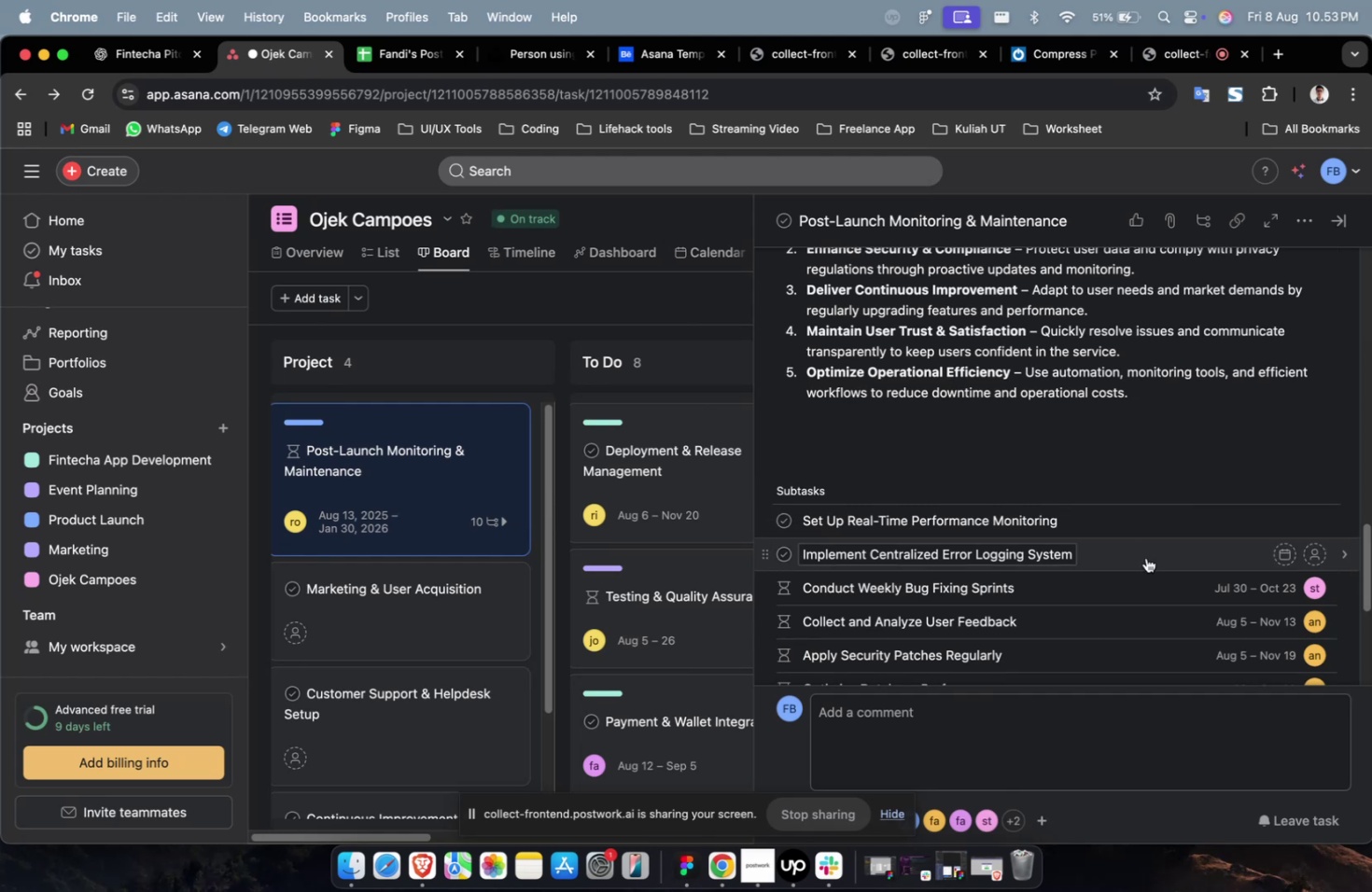 
left_click([1145, 557])
 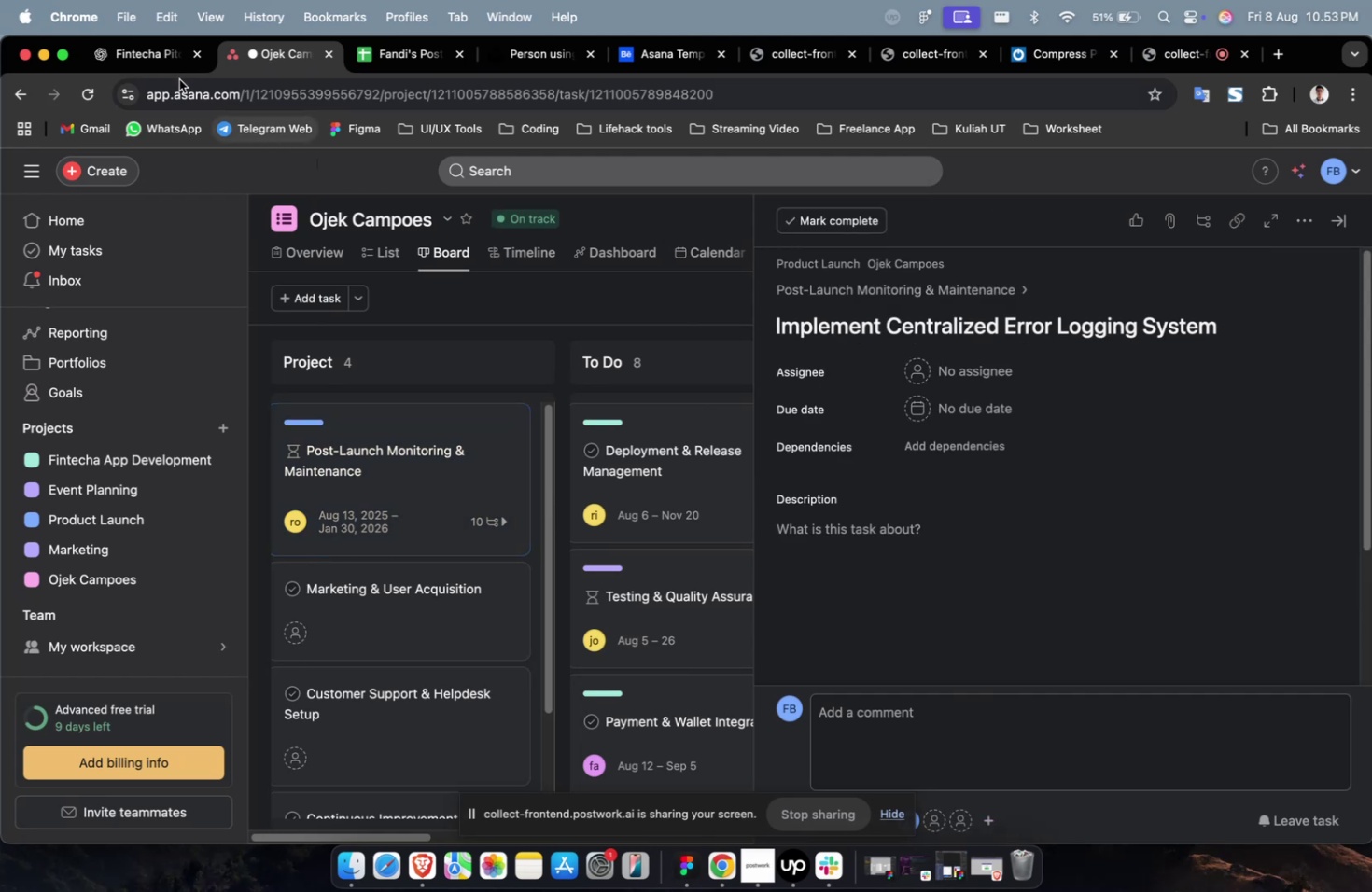 
left_click([177, 78])
 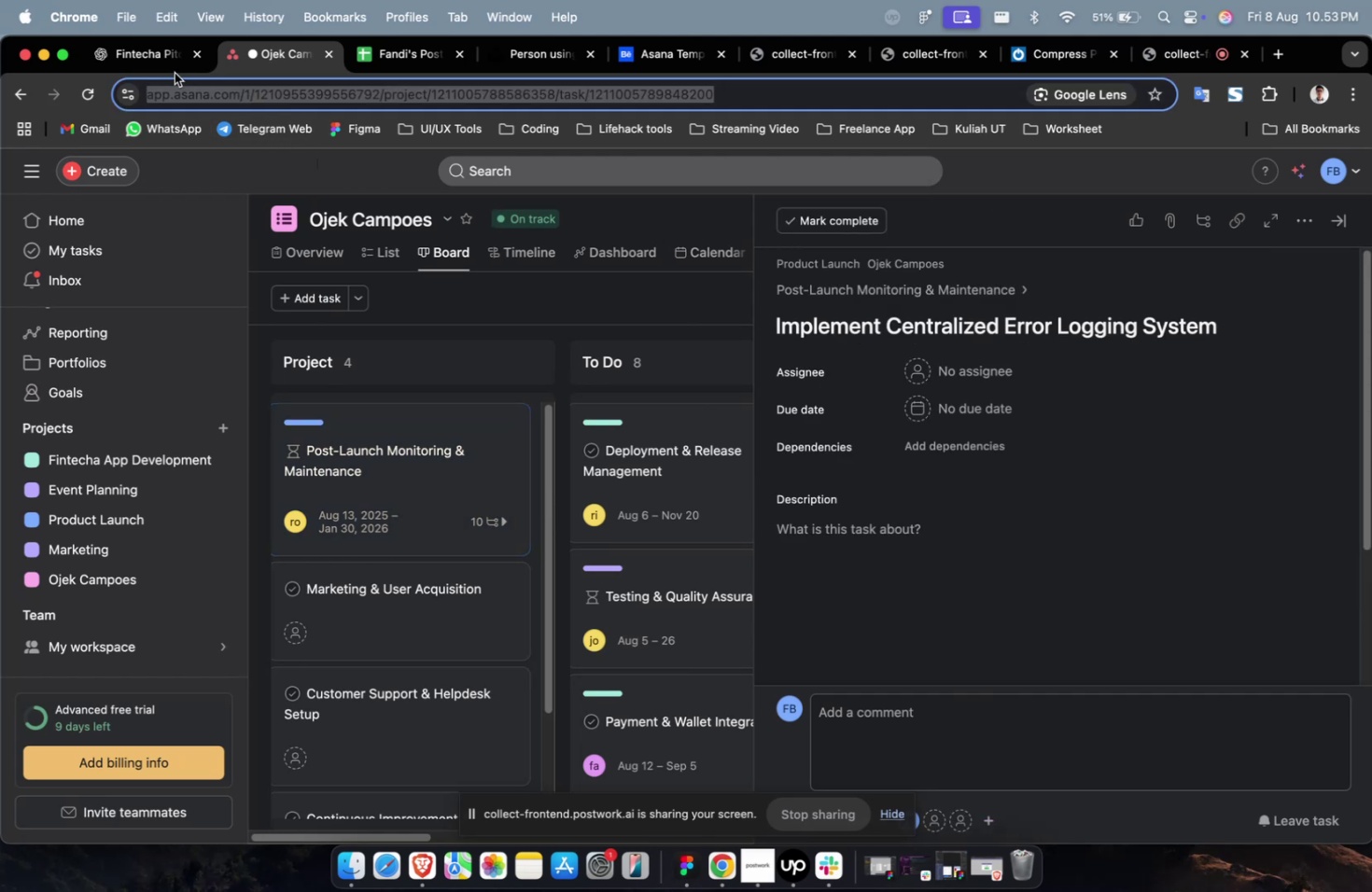 
left_click([173, 70])
 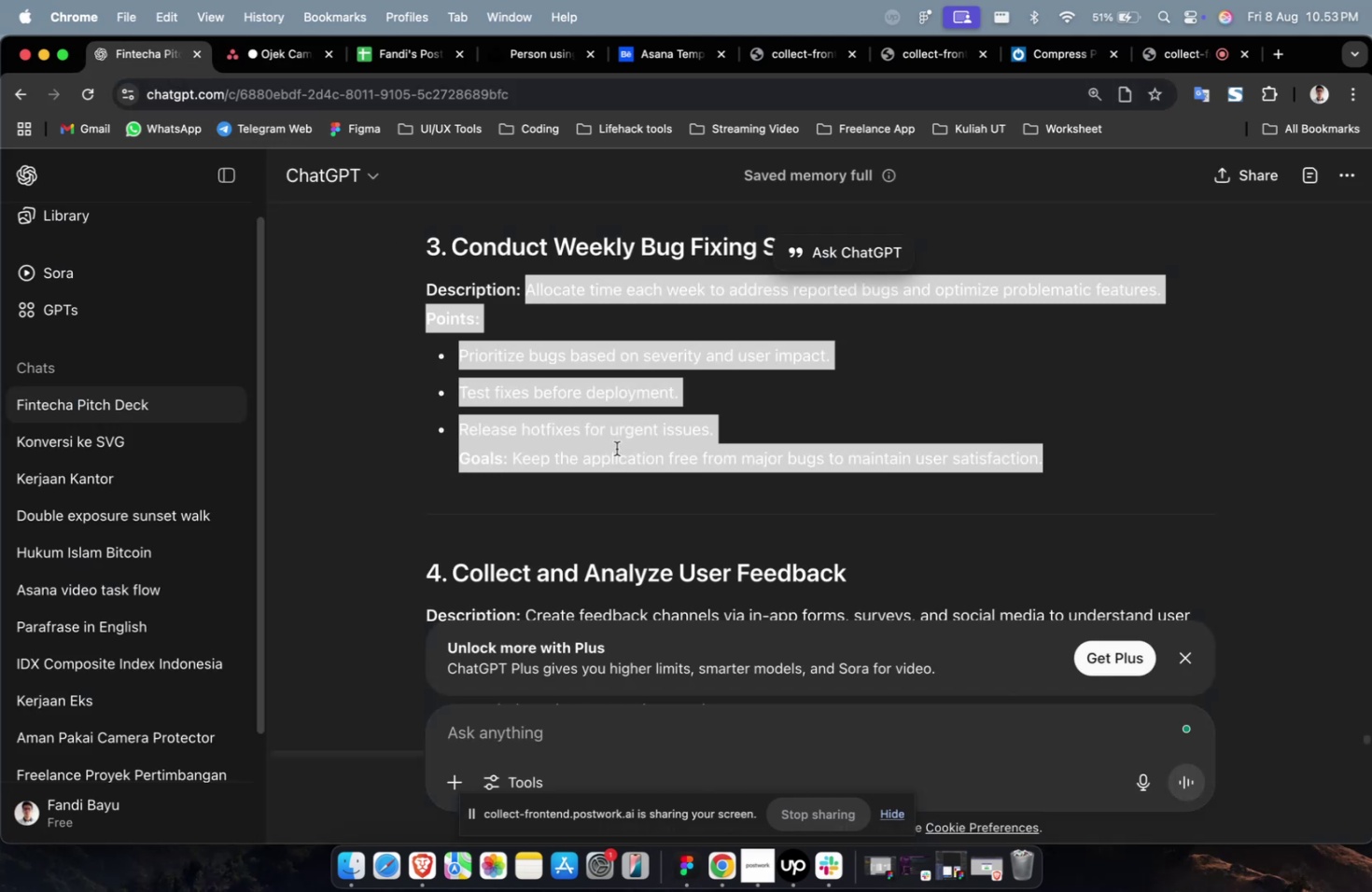 
scroll: coordinate [777, 506], scroll_direction: up, amount: 10.0
 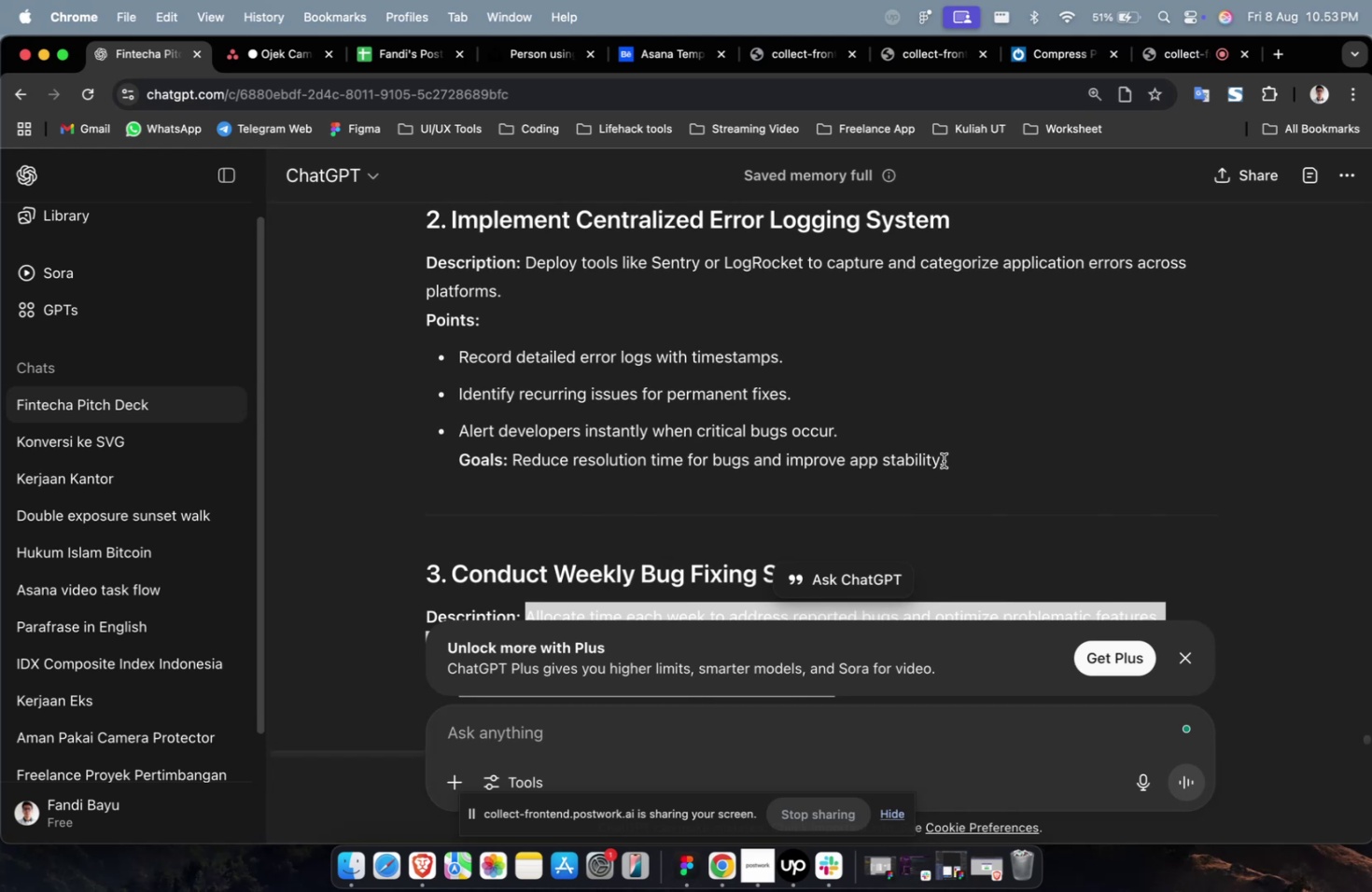 
left_click_drag(start_coordinate=[960, 452], to_coordinate=[527, 267])
 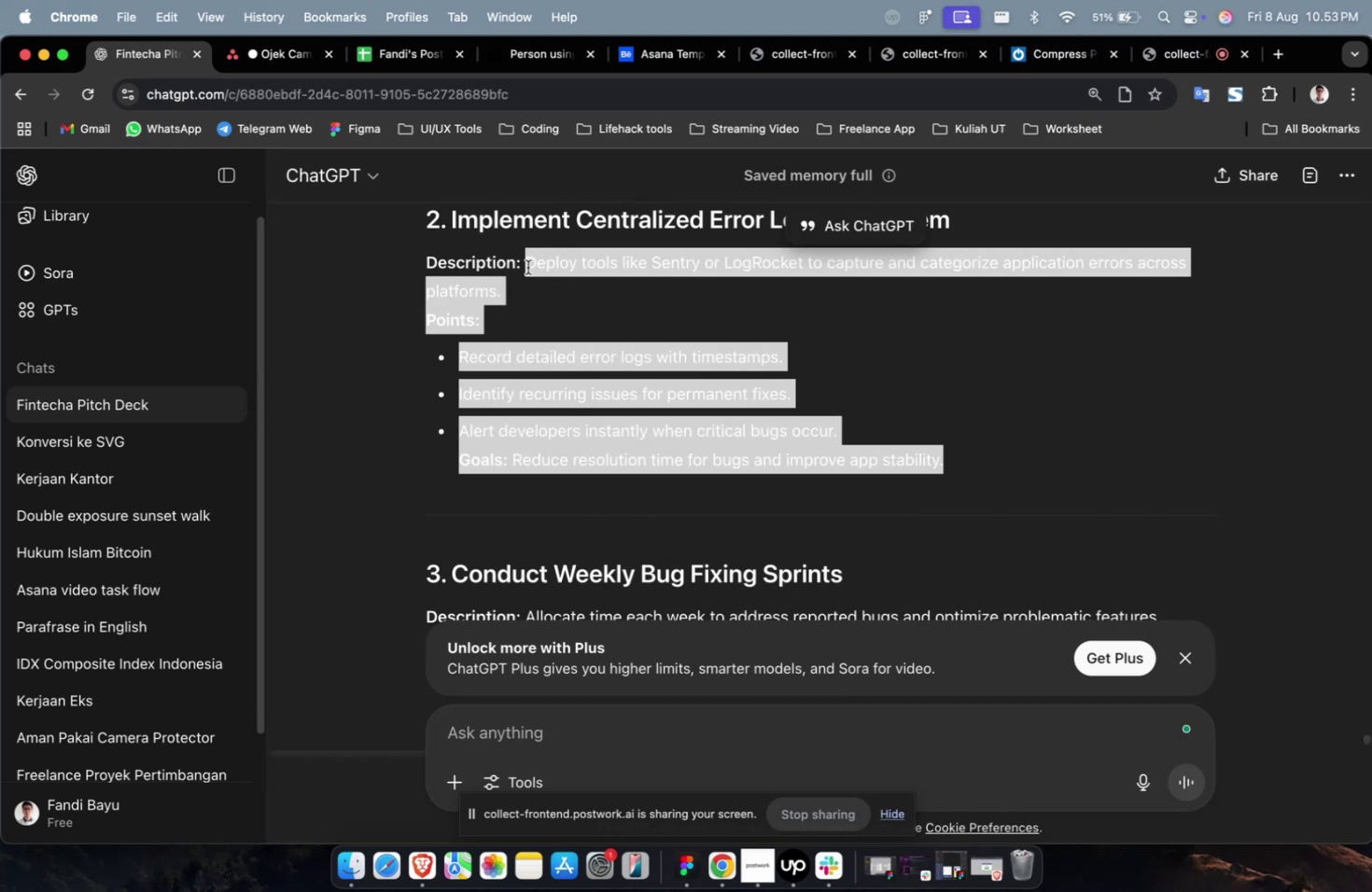 
key(Meta+C)
 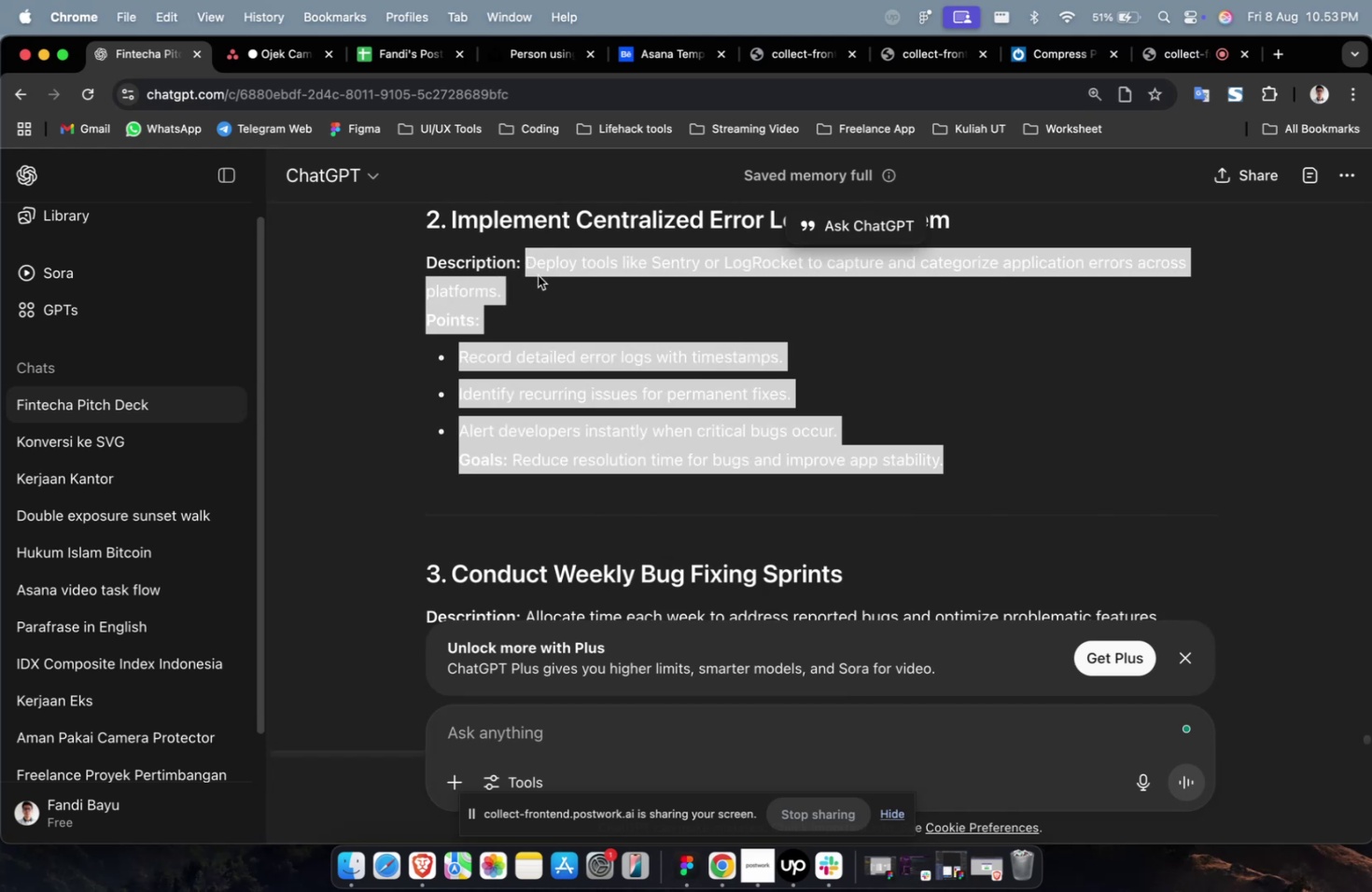 
key(Meta+C)
 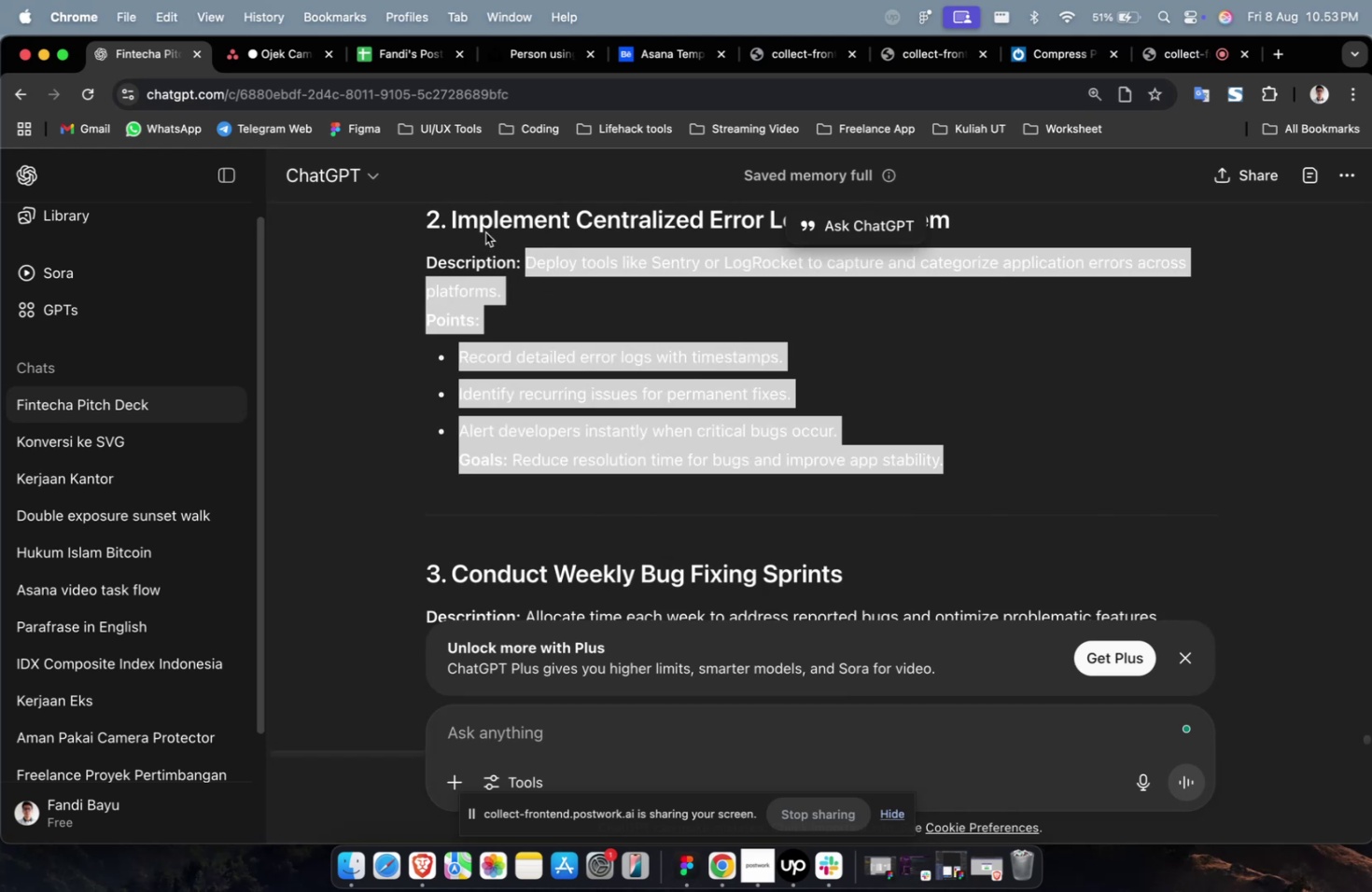 
left_click([247, 65])
 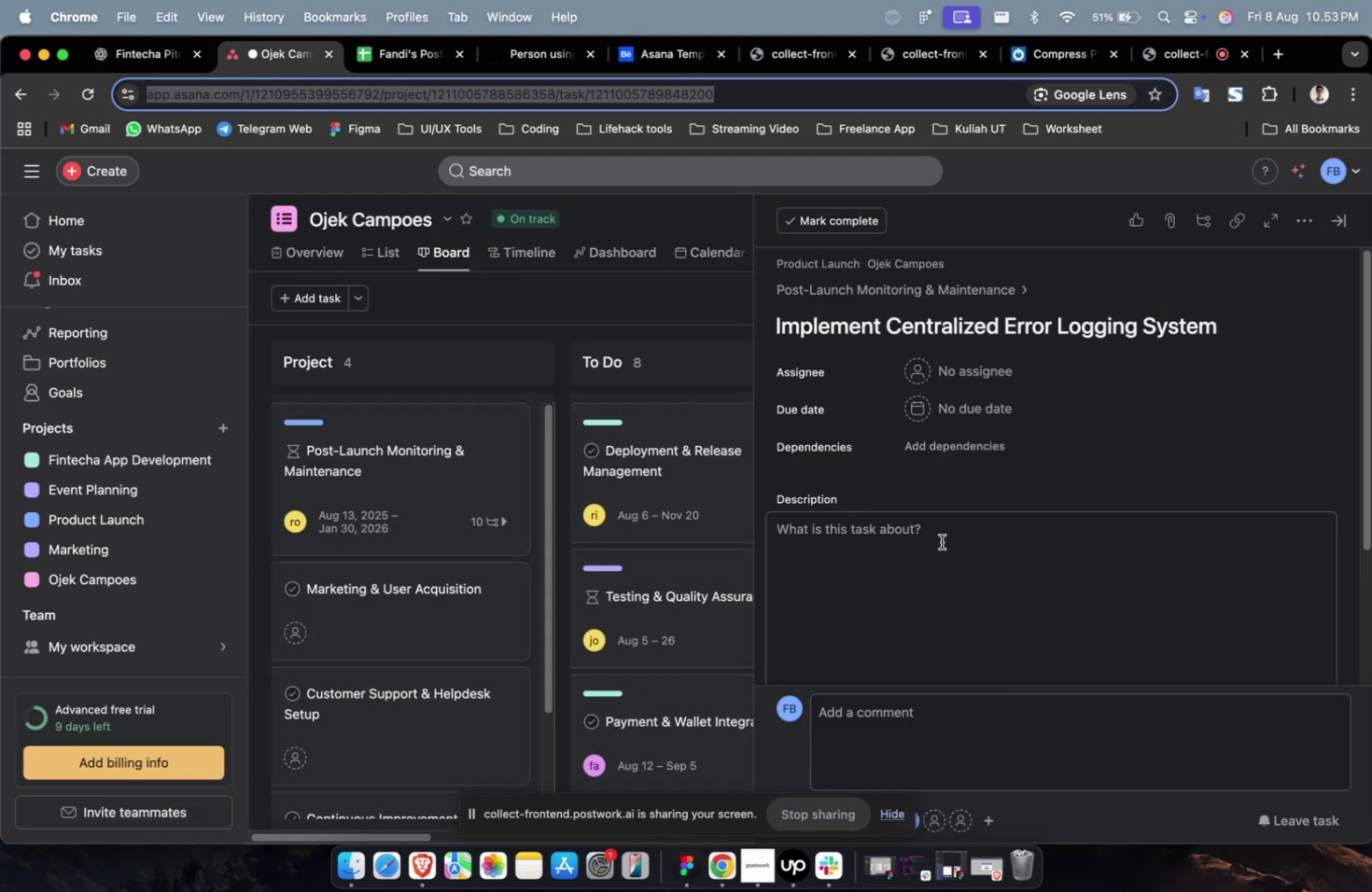 
left_click([941, 543])
 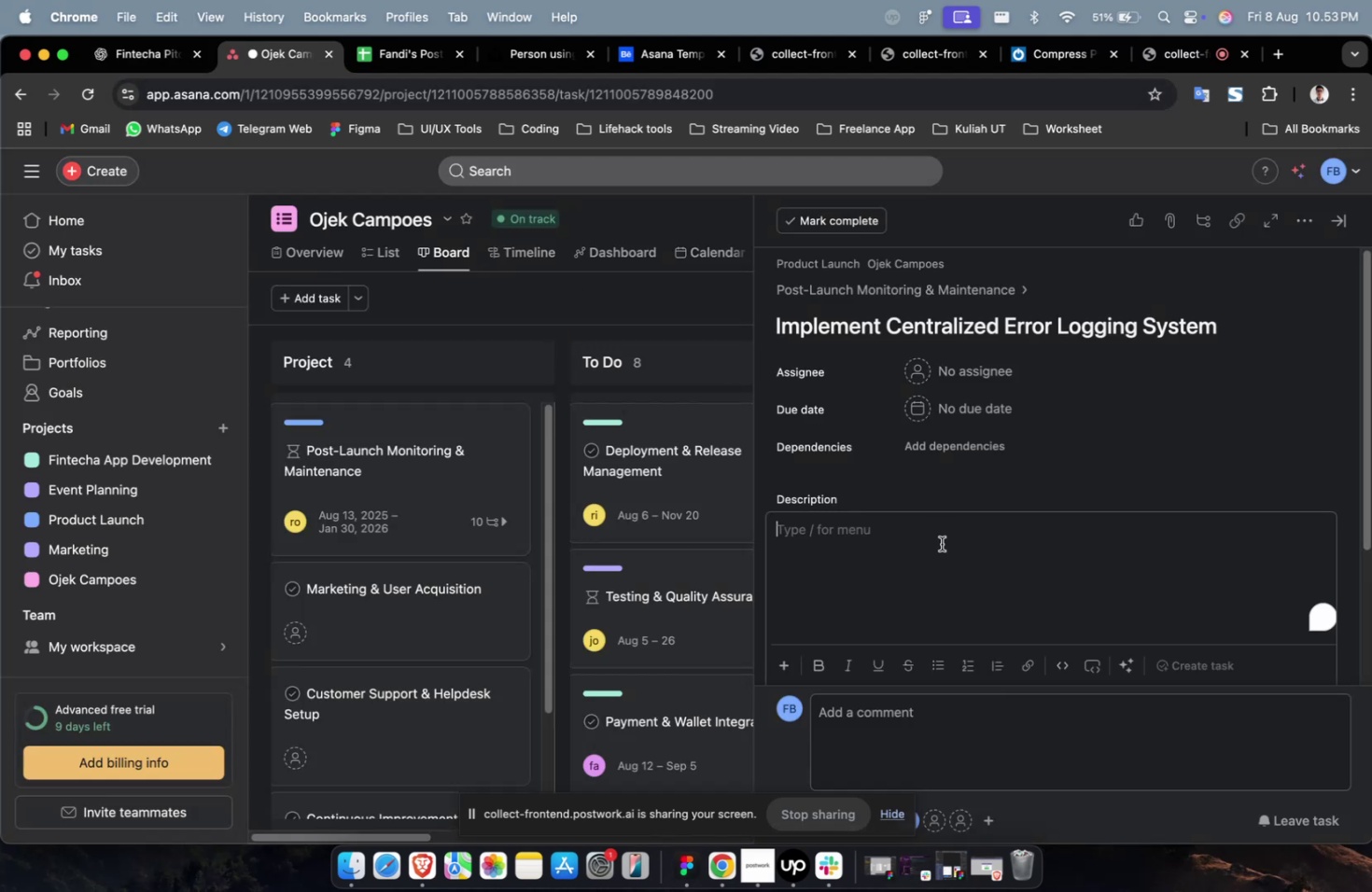 
key(Meta+V)
 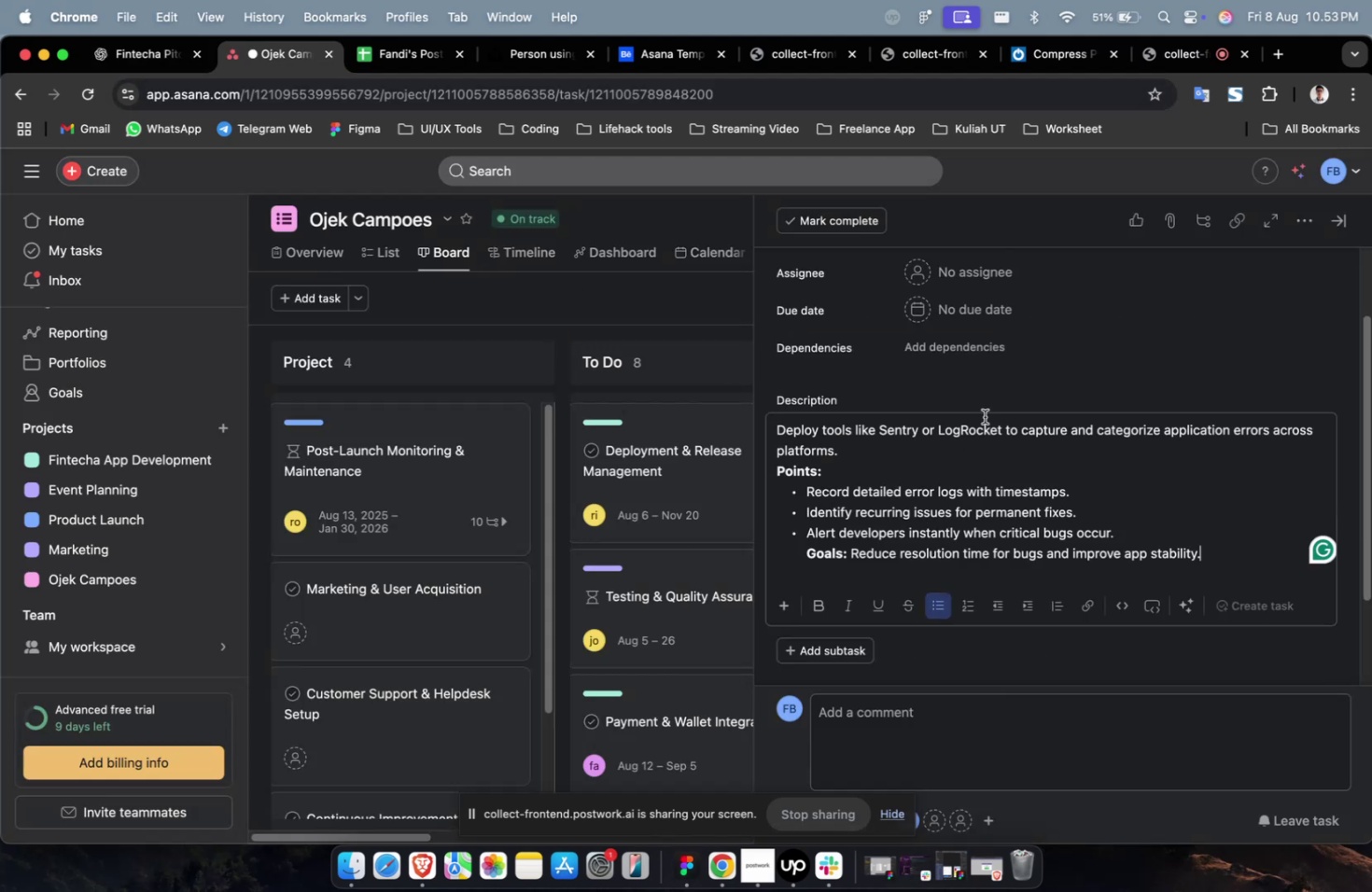 
scroll: coordinate [982, 418], scroll_direction: up, amount: 9.0
 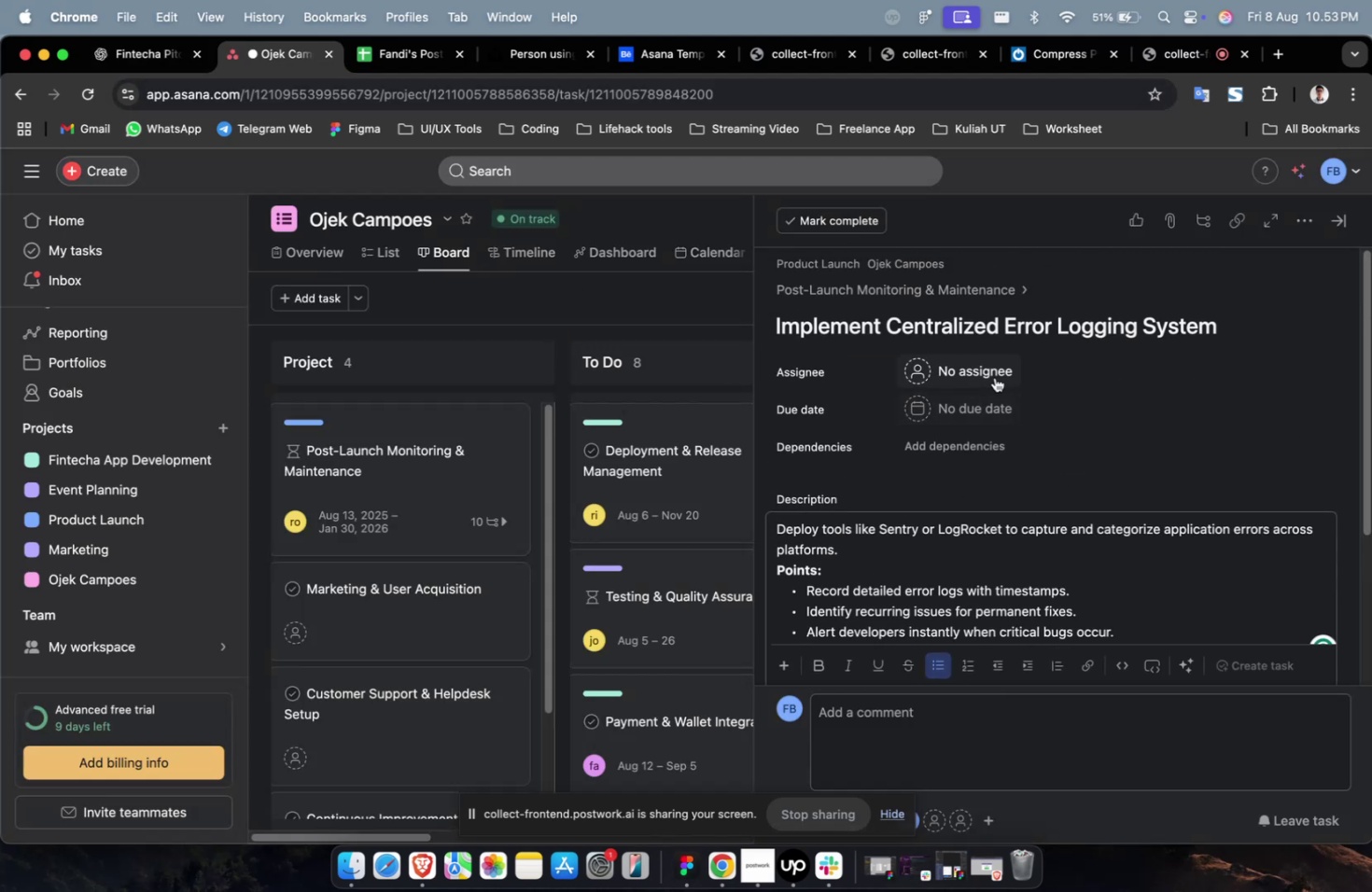 
left_click([994, 376])
 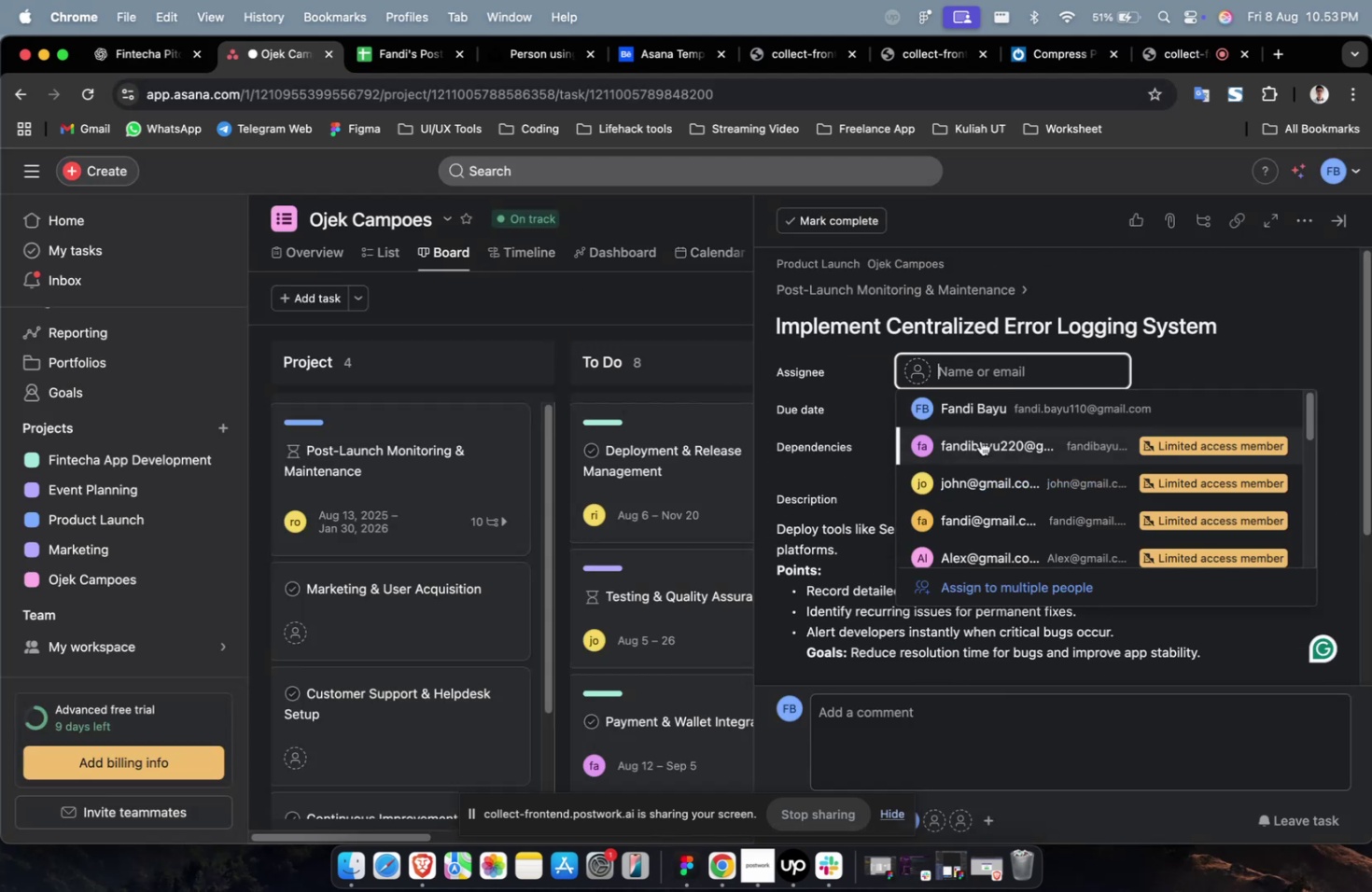 
left_click([981, 443])
 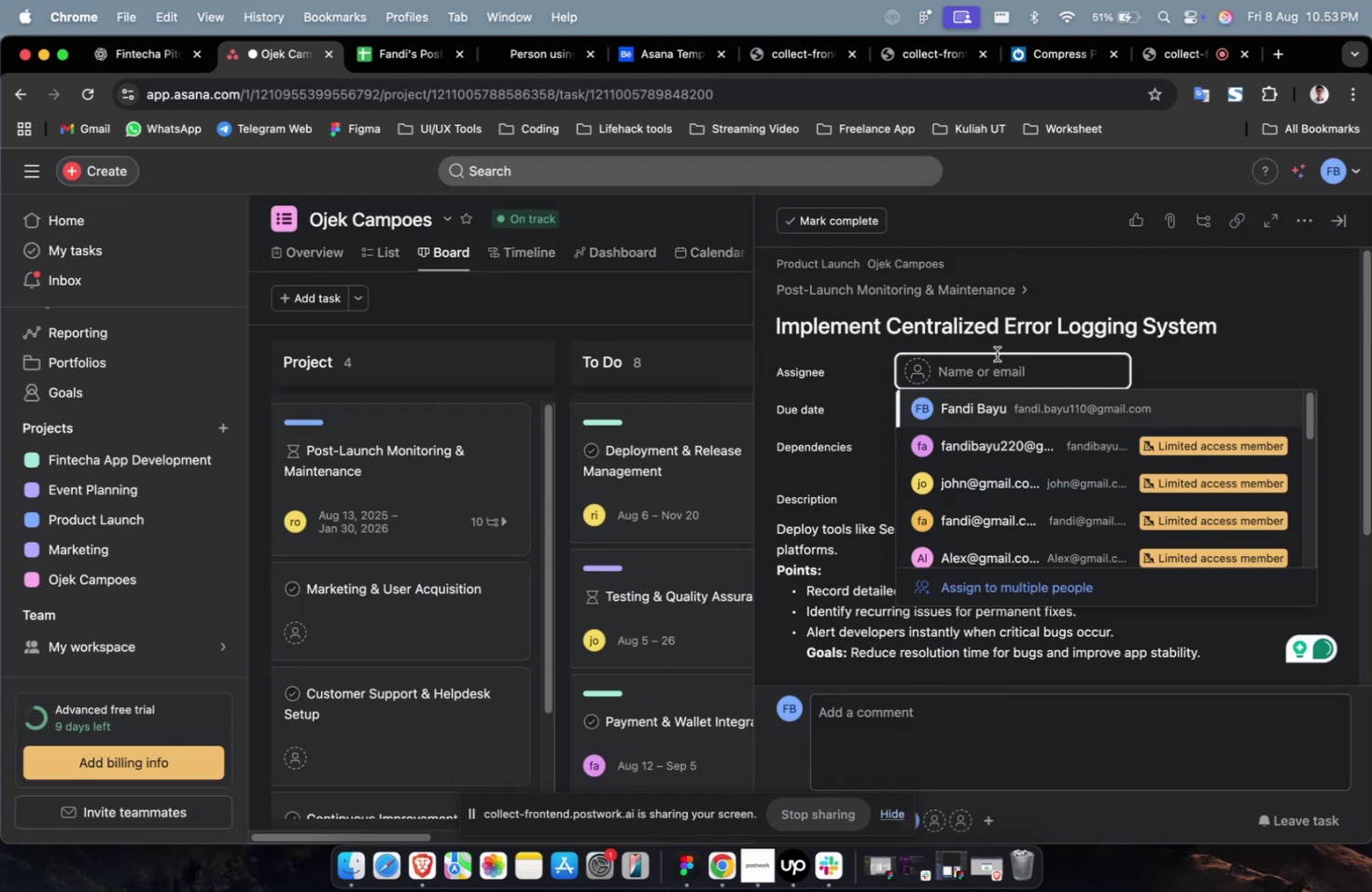 
double_click([996, 354])
 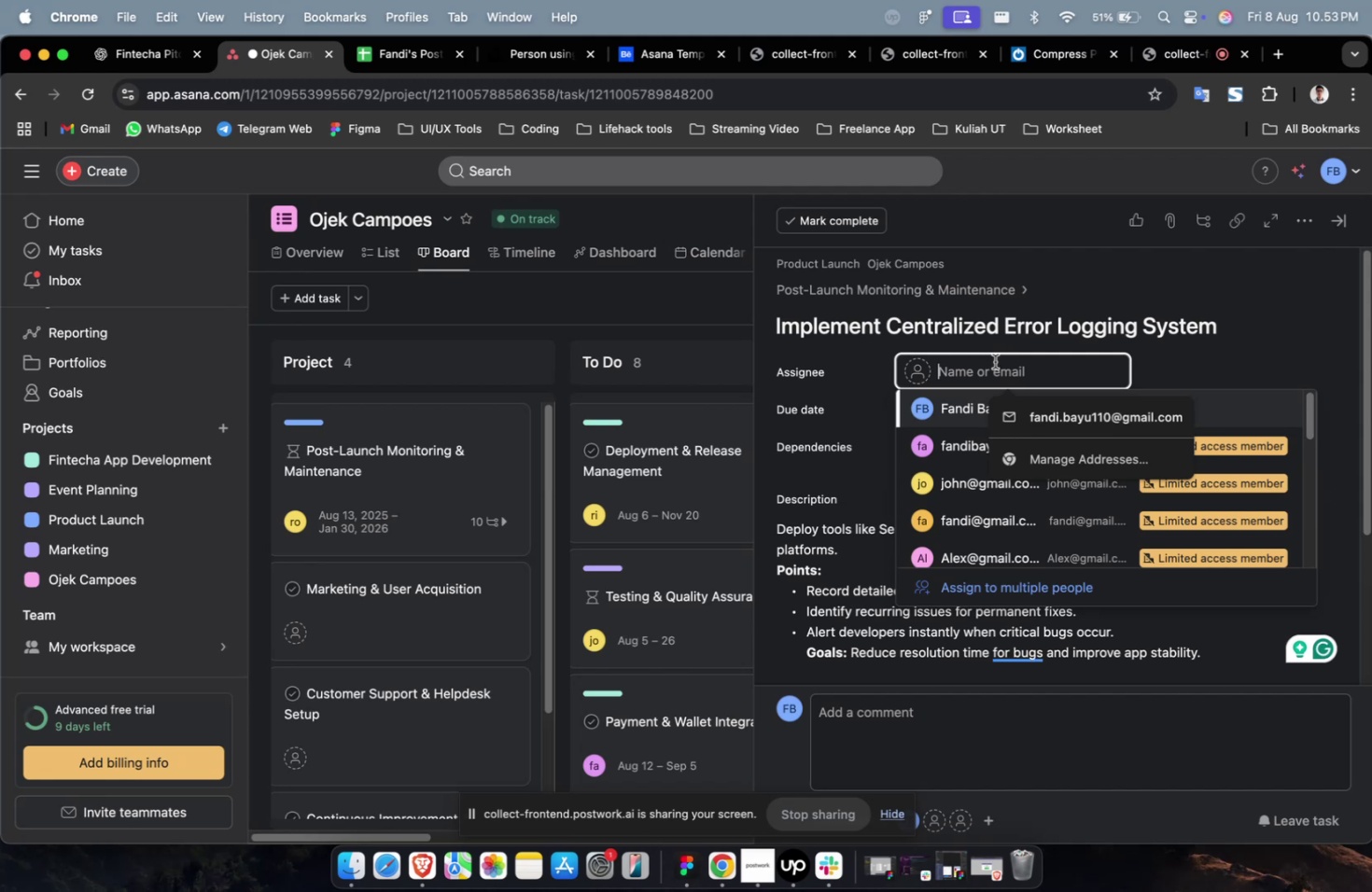 
scroll: coordinate [988, 481], scroll_direction: down, amount: 5.0
 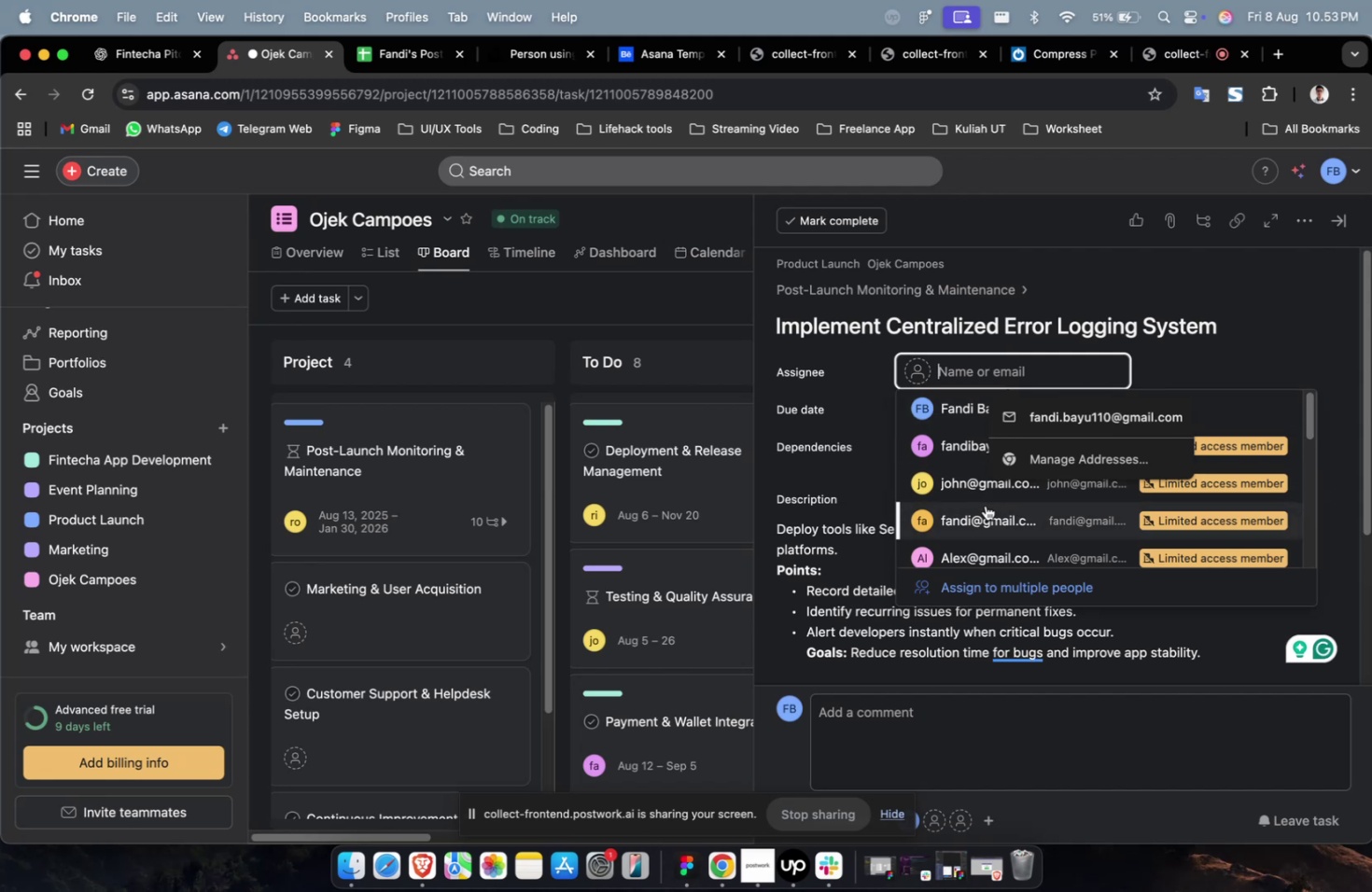 
left_click([985, 505])
 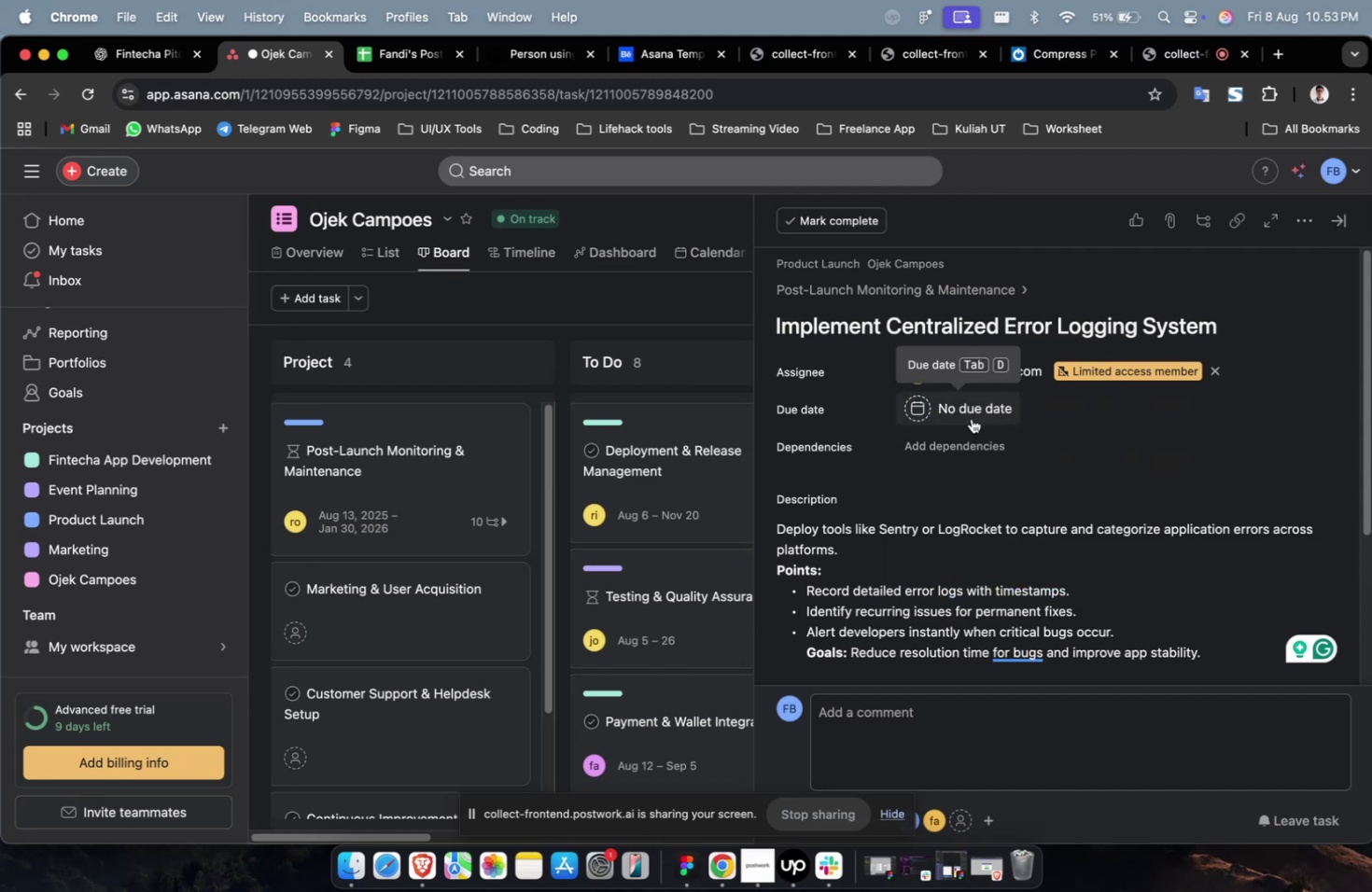 
left_click([967, 415])
 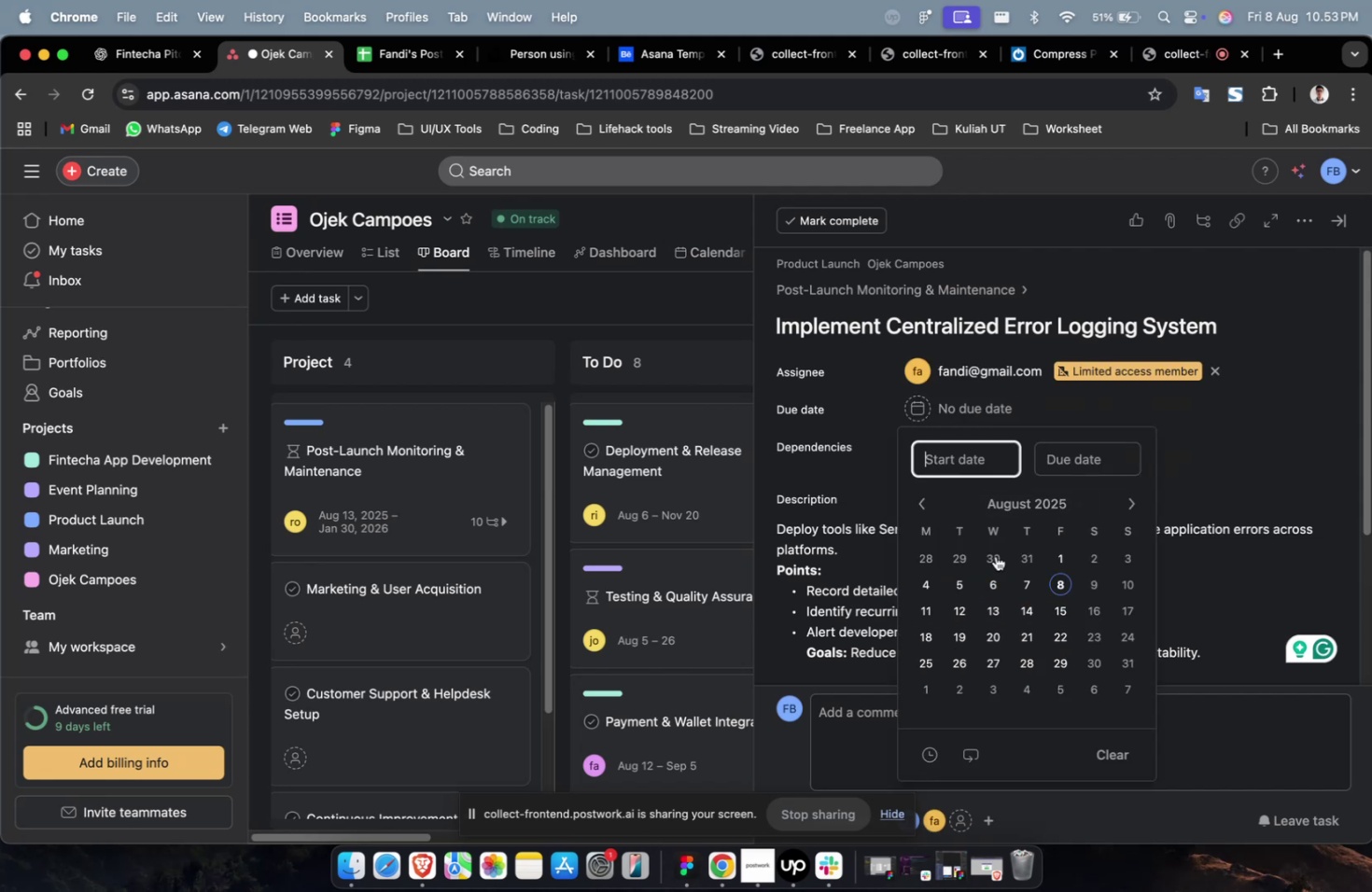 
double_click([996, 615])
 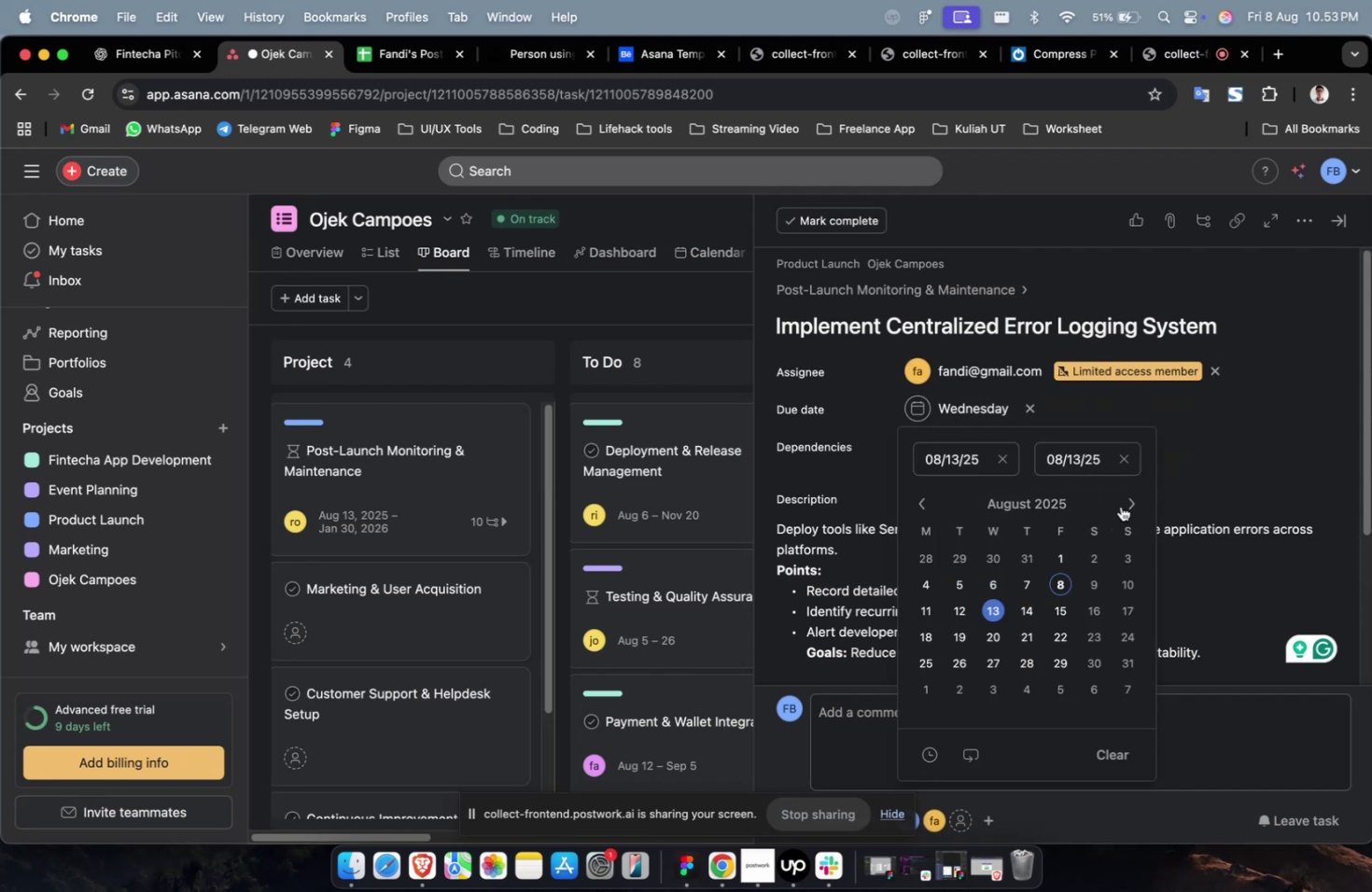 
triple_click([1120, 505])
 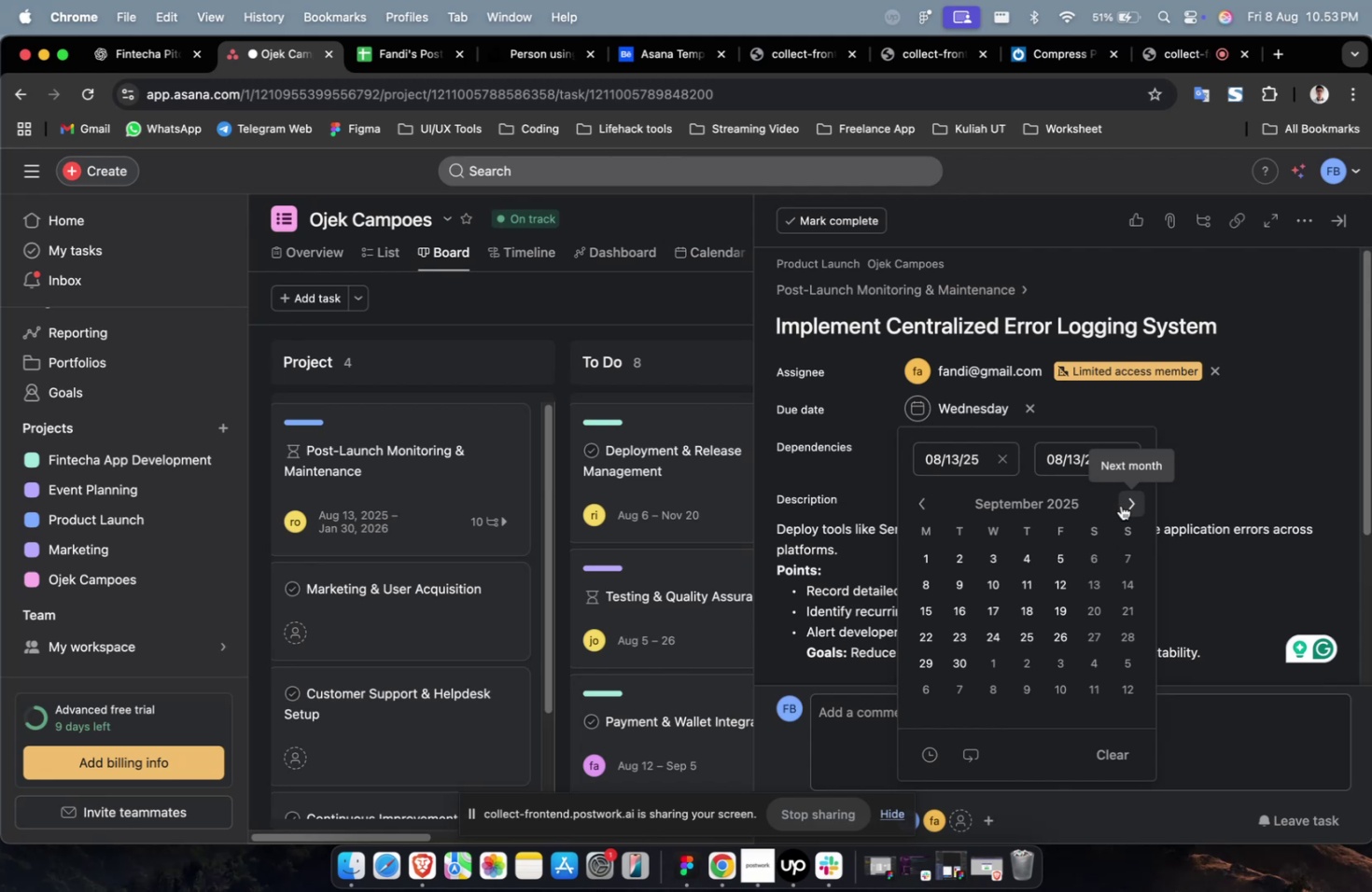 
triple_click([1120, 505])
 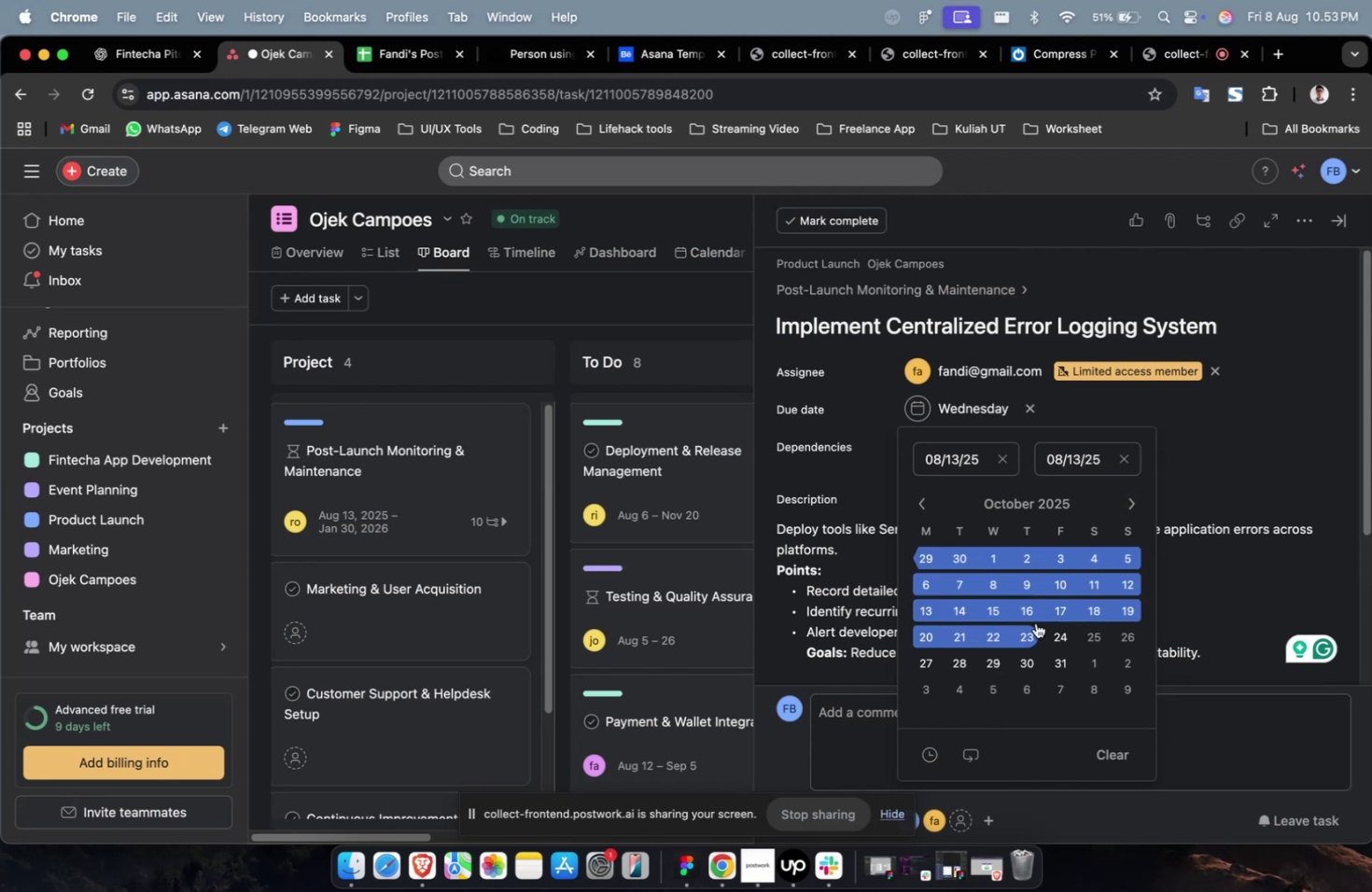 
triple_click([1035, 622])
 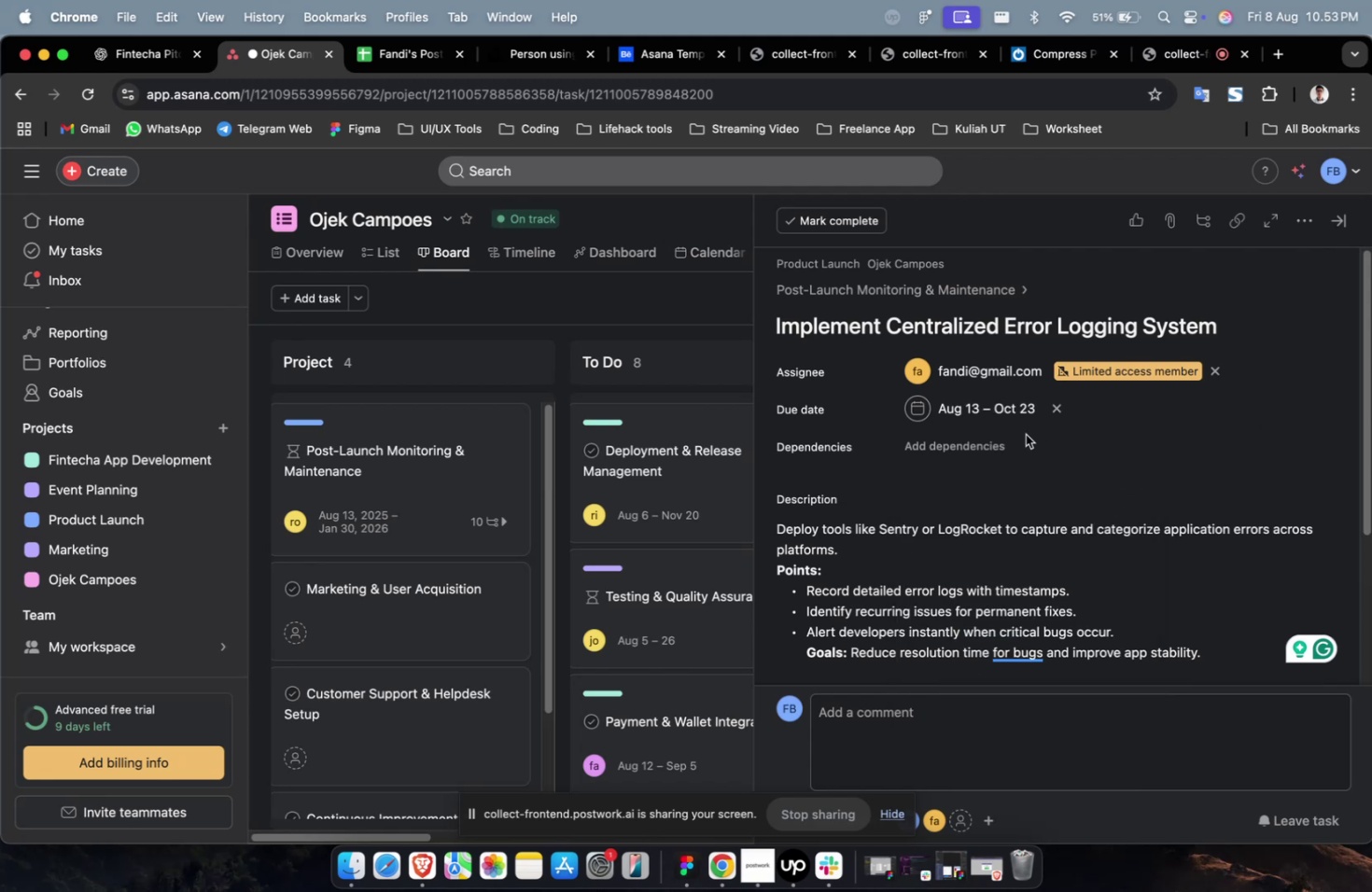 
triple_click([998, 431])
 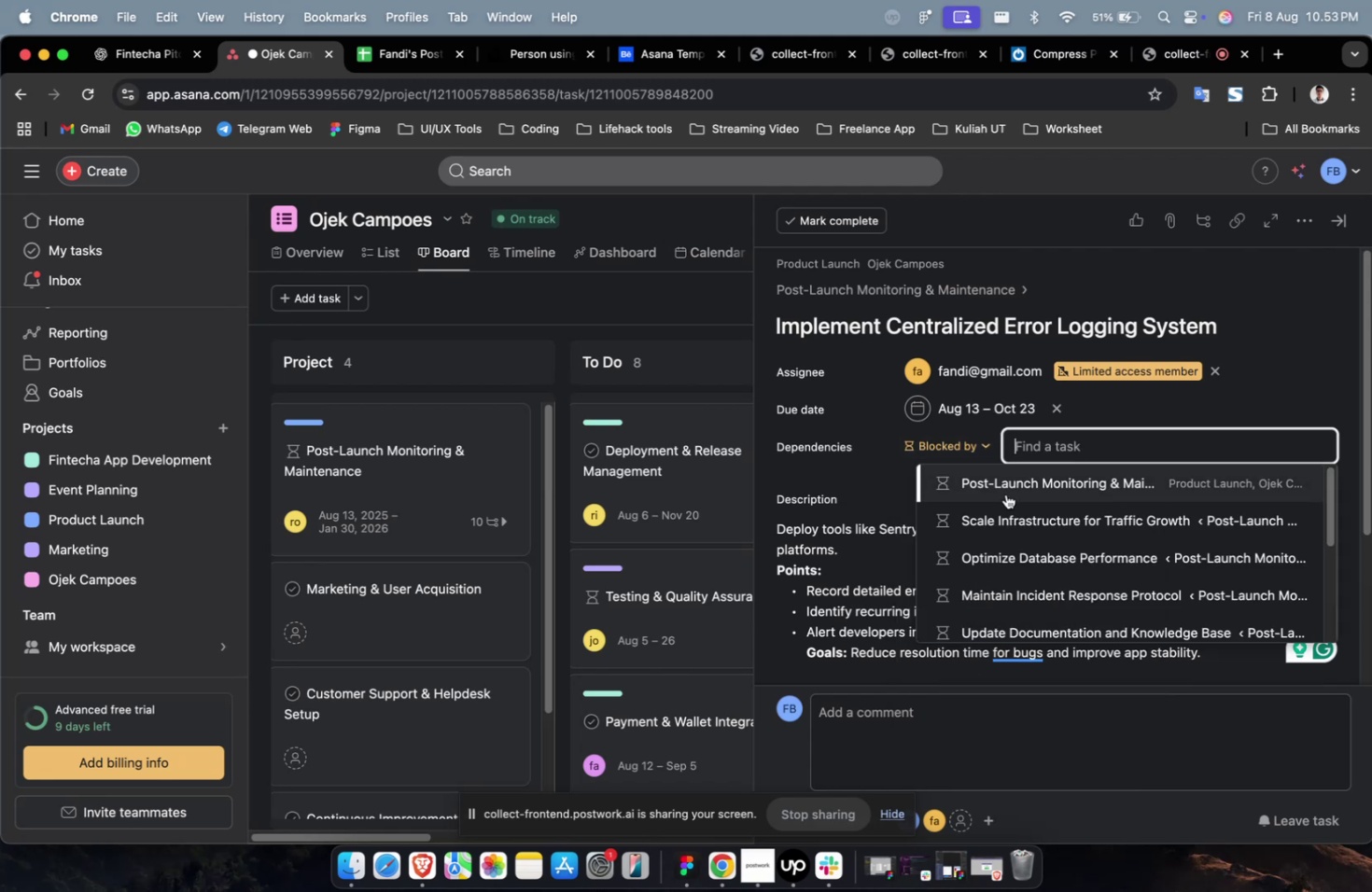 
triple_click([1005, 494])
 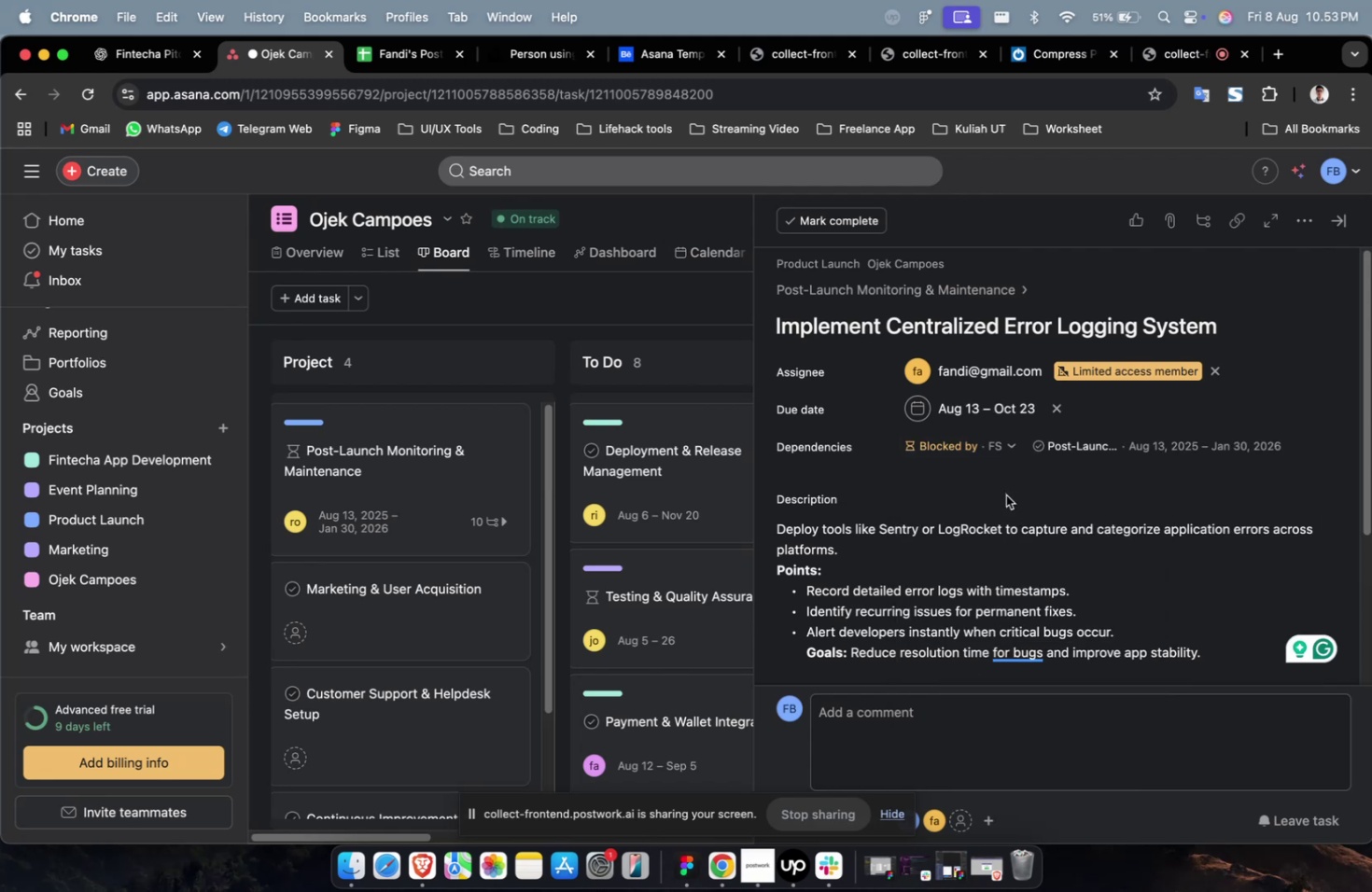 
scroll: coordinate [1186, 538], scroll_direction: down, amount: 78.0
 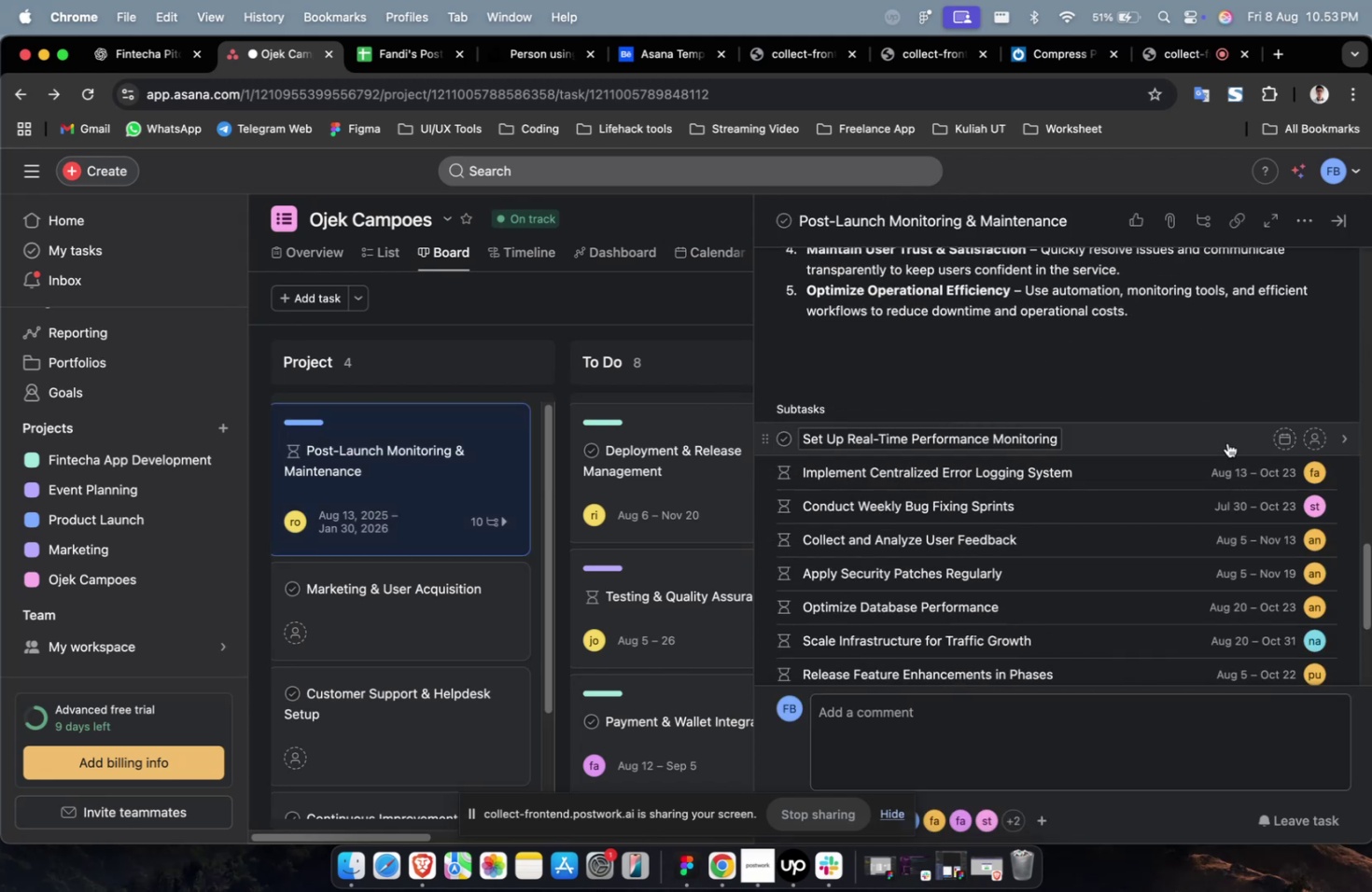 
left_click([1225, 435])
 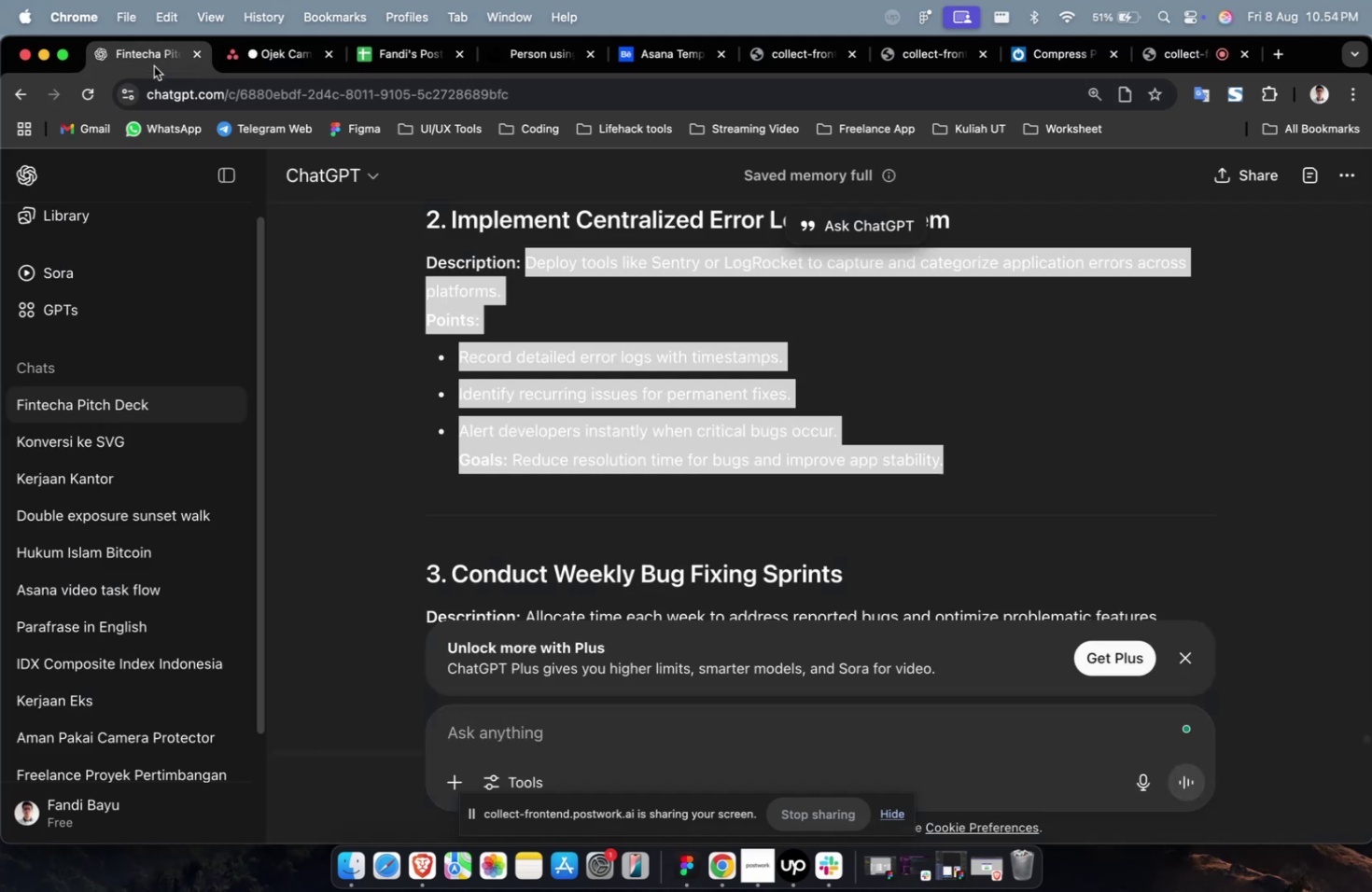 
scroll: coordinate [679, 408], scroll_direction: up, amount: 14.0
 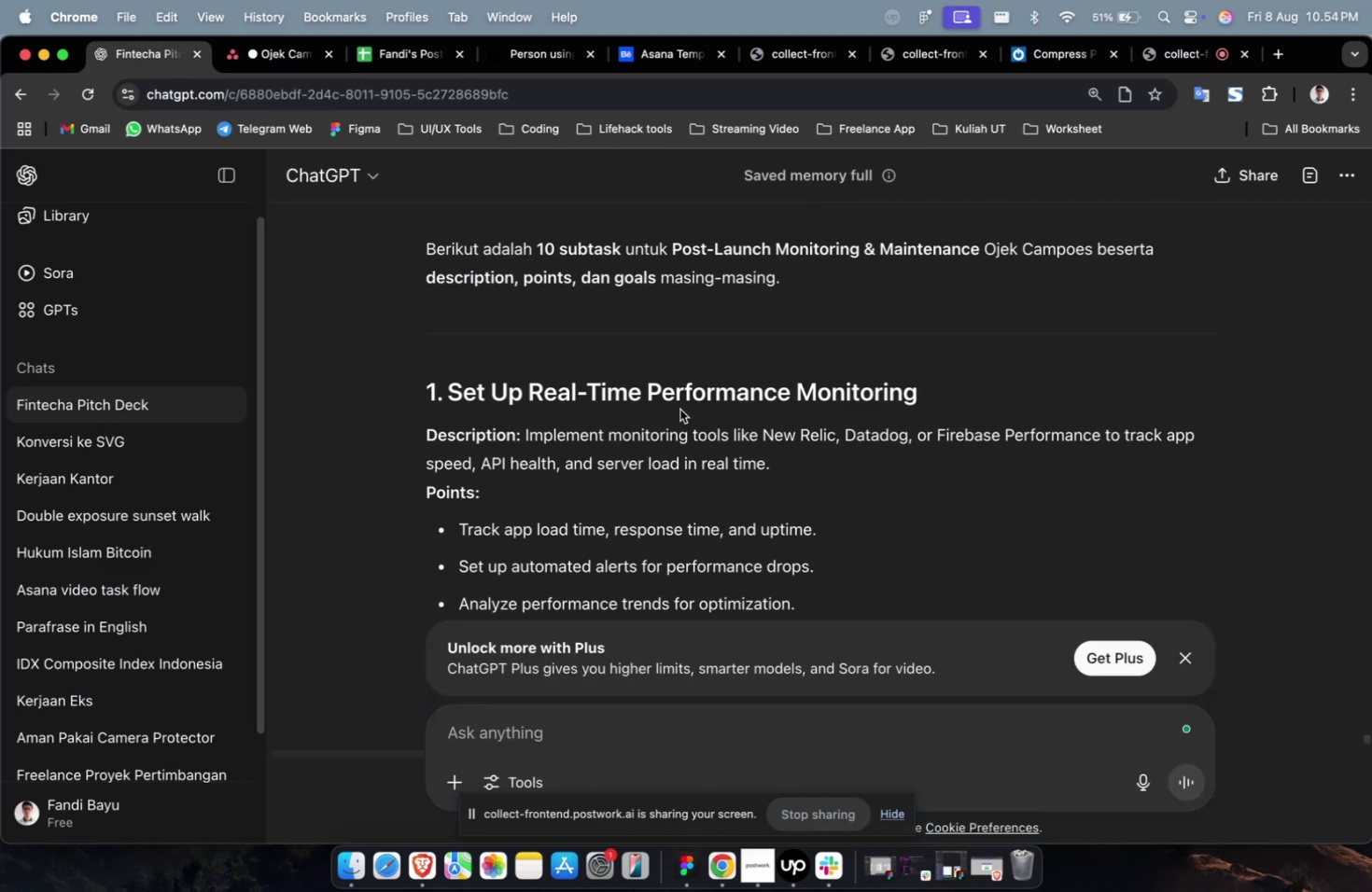 
scroll: coordinate [746, 438], scroll_direction: down, amount: 4.0
 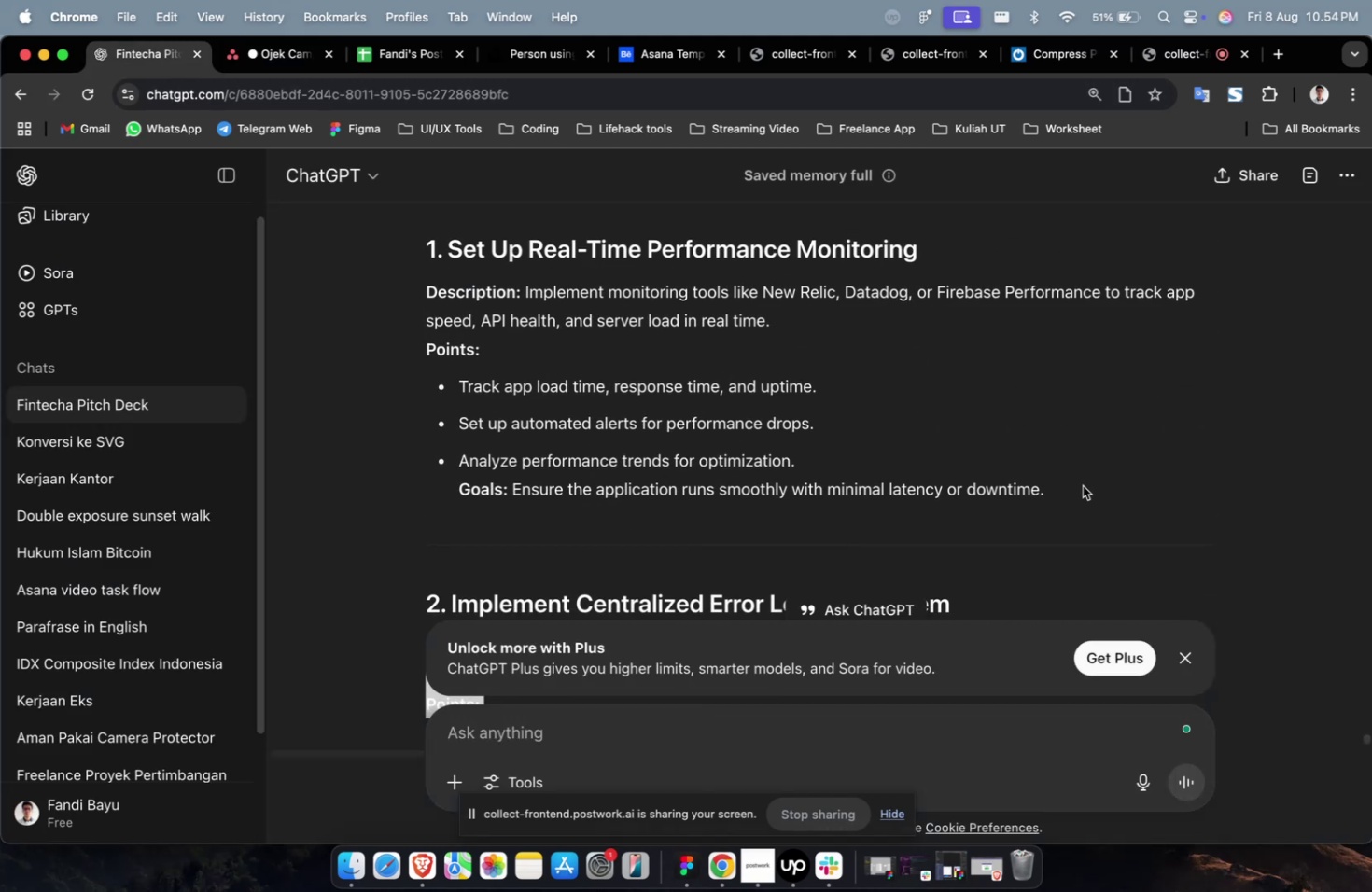 
left_click_drag(start_coordinate=[1069, 495], to_coordinate=[524, 298])
 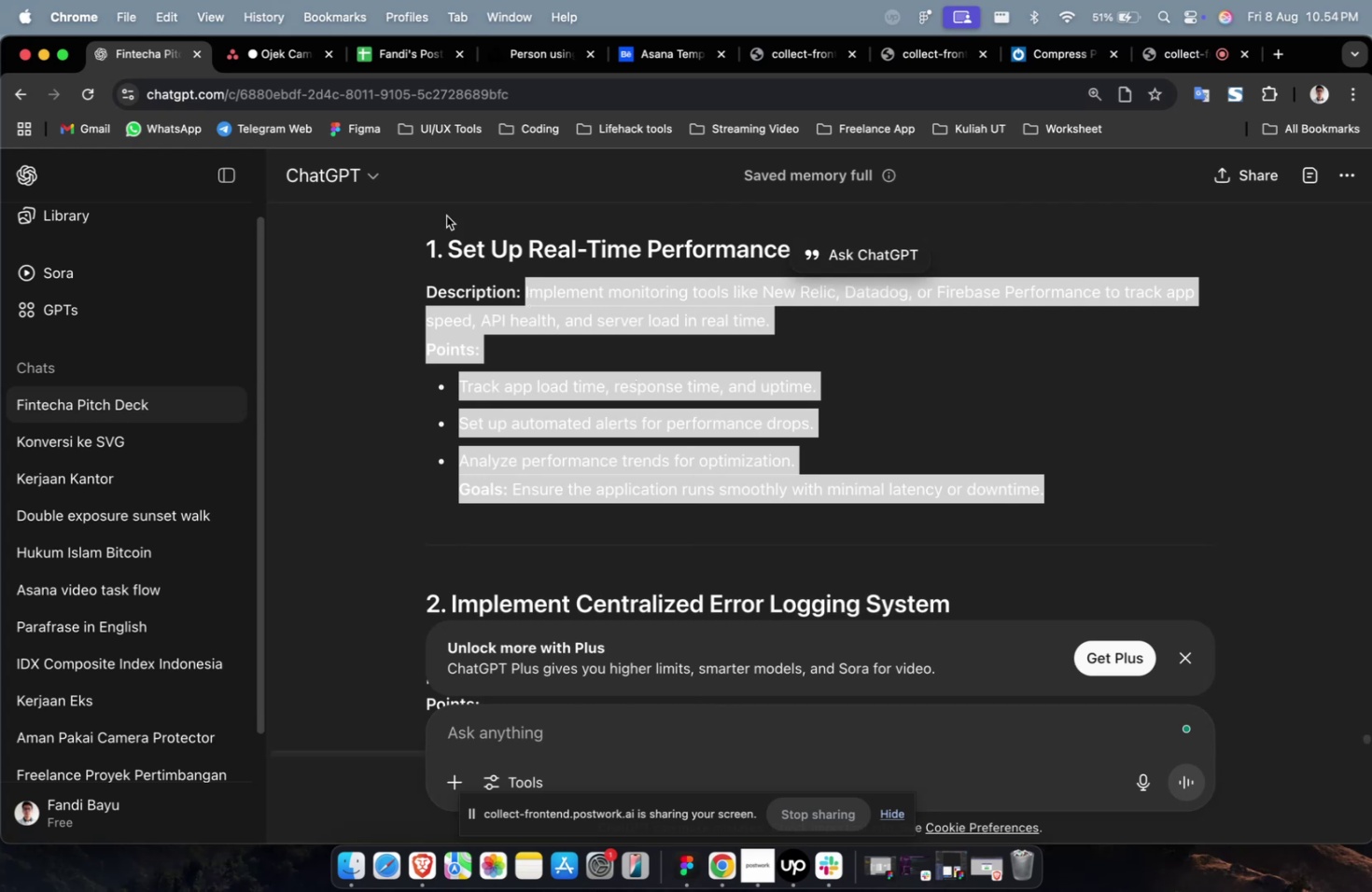 
key(Meta+CommandLeft)
 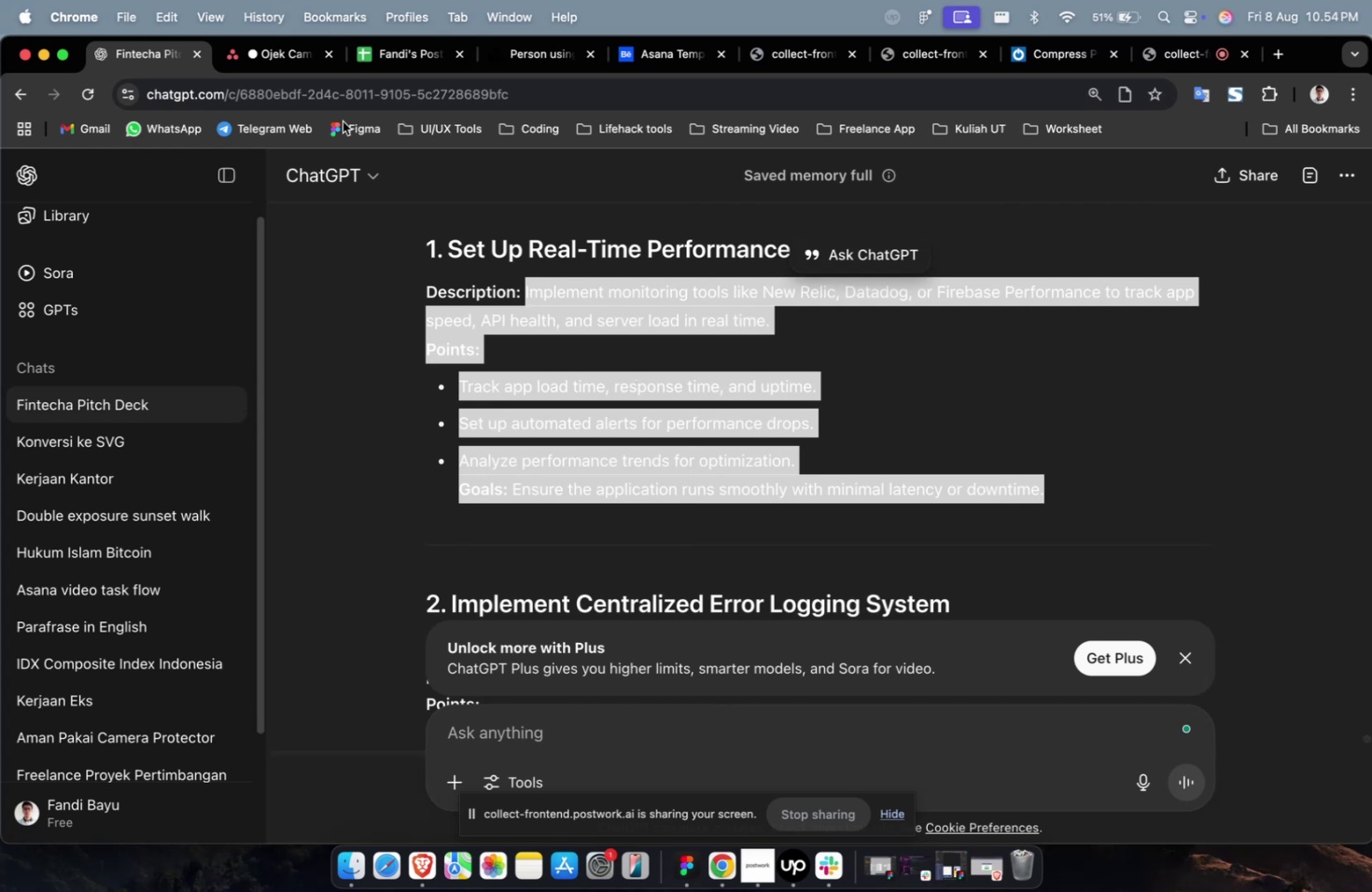 
key(Meta+C)
 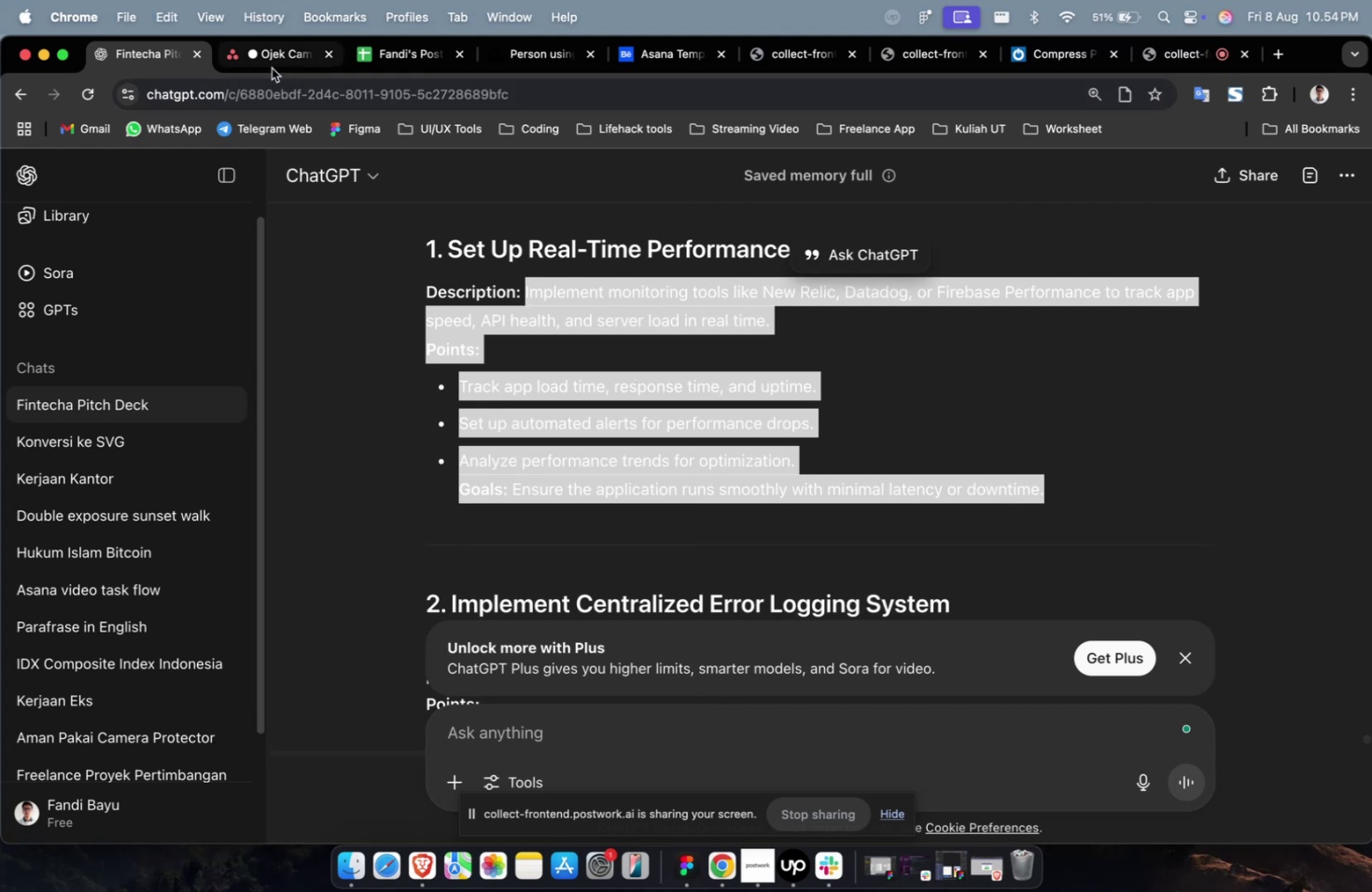 
left_click([272, 68])
 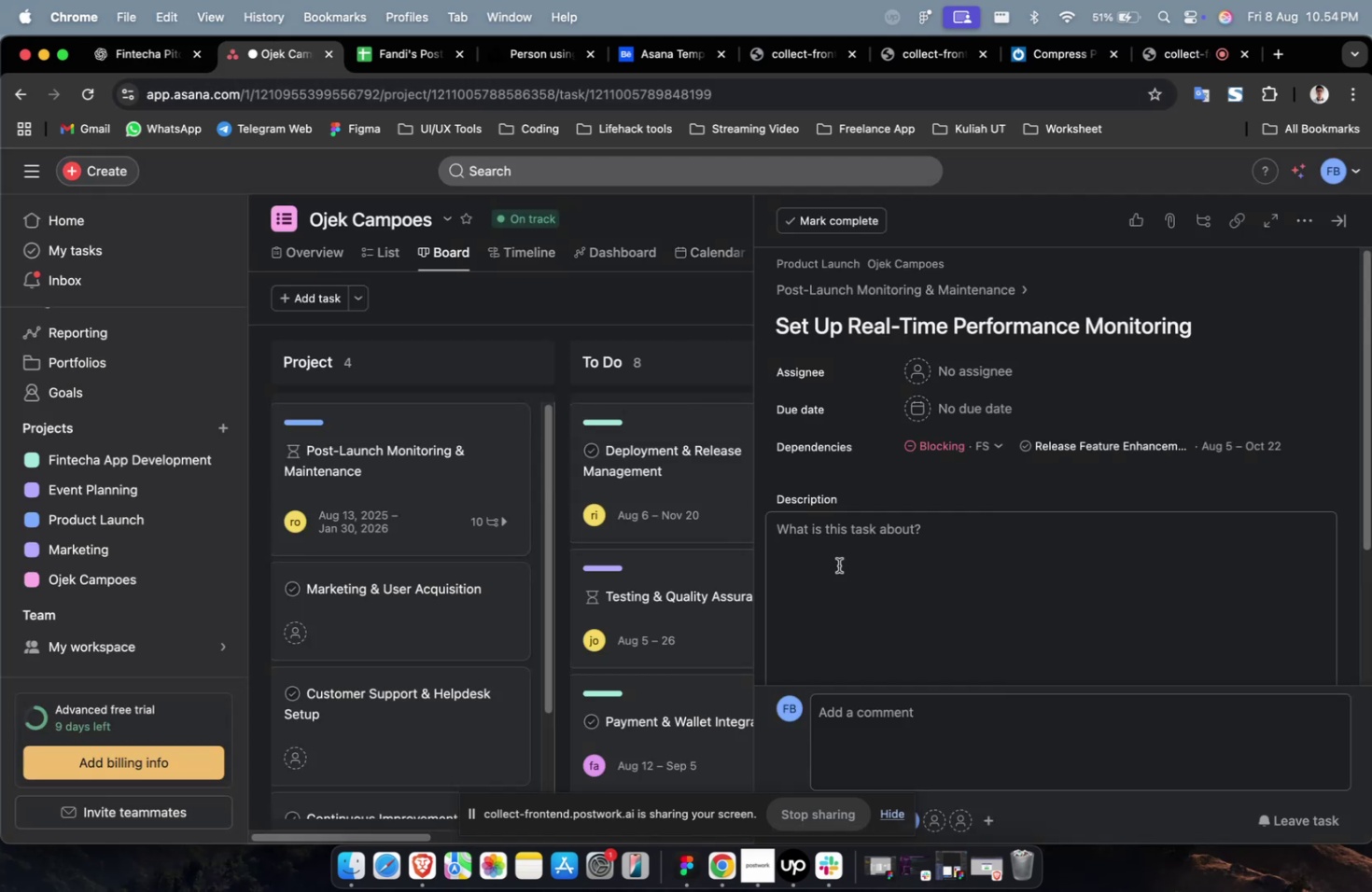 
double_click([839, 564])
 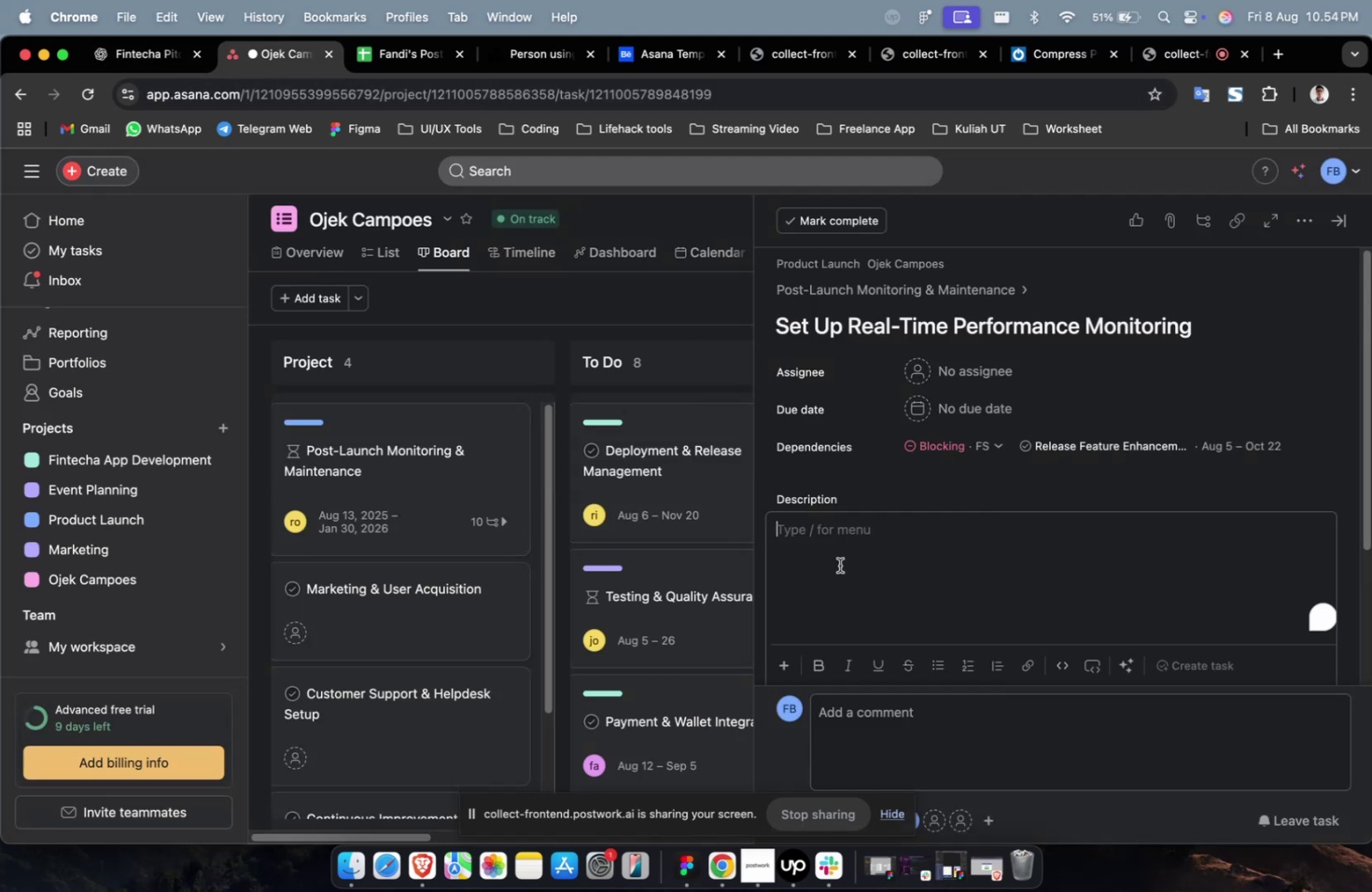 
key(Meta+CommandLeft)
 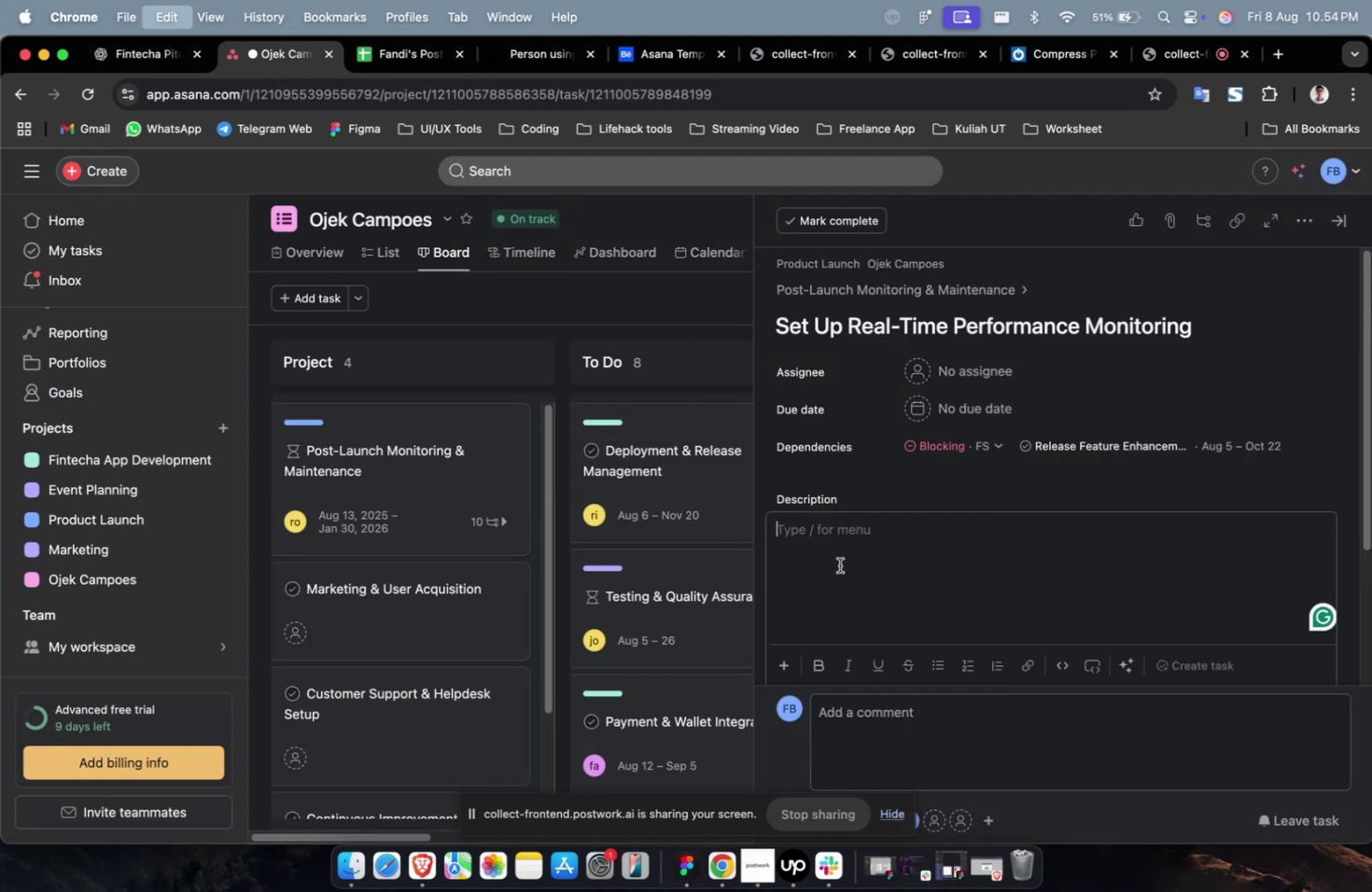 
key(Meta+V)
 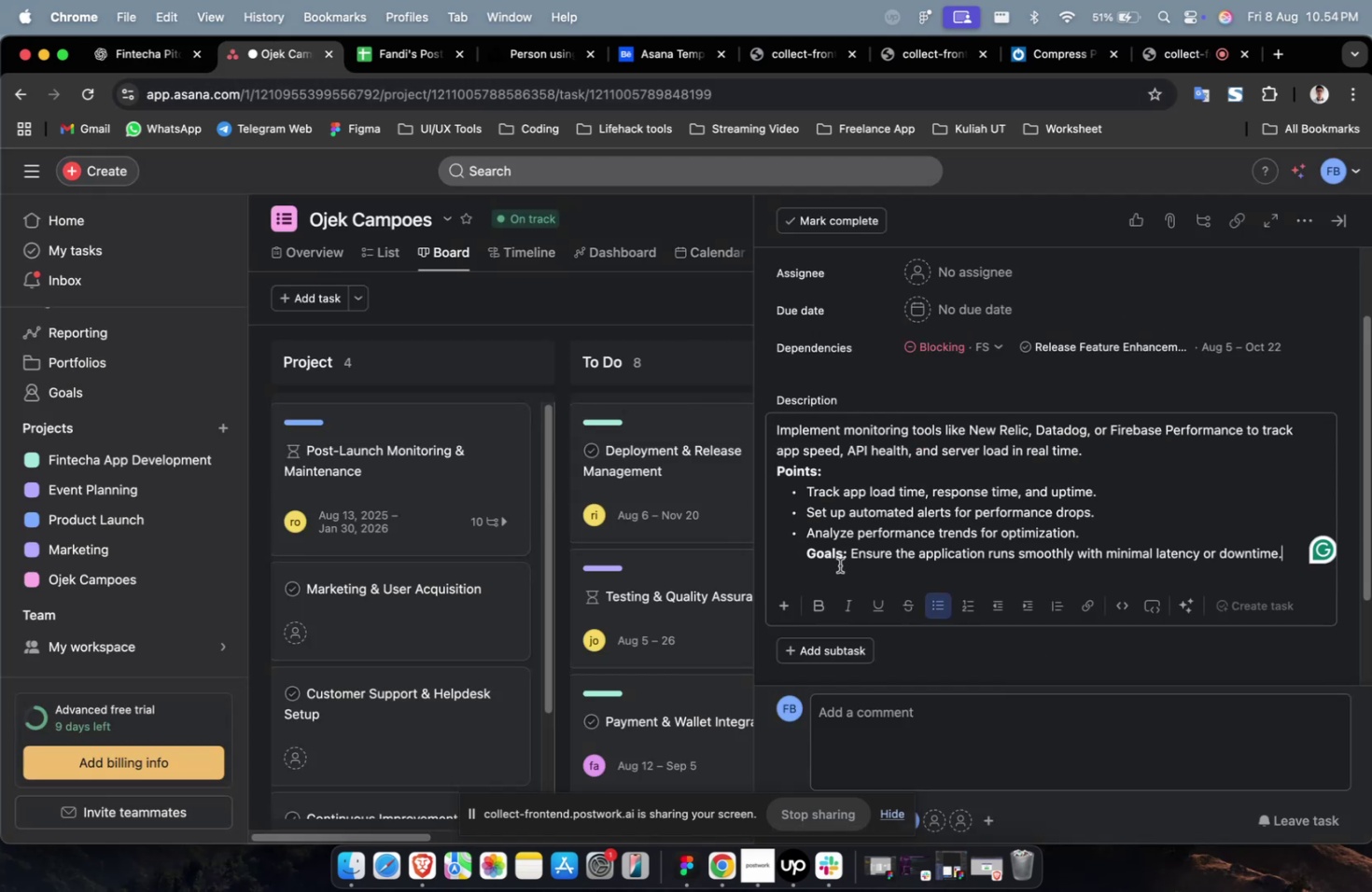 
scroll: coordinate [839, 564], scroll_direction: up, amount: 7.0
 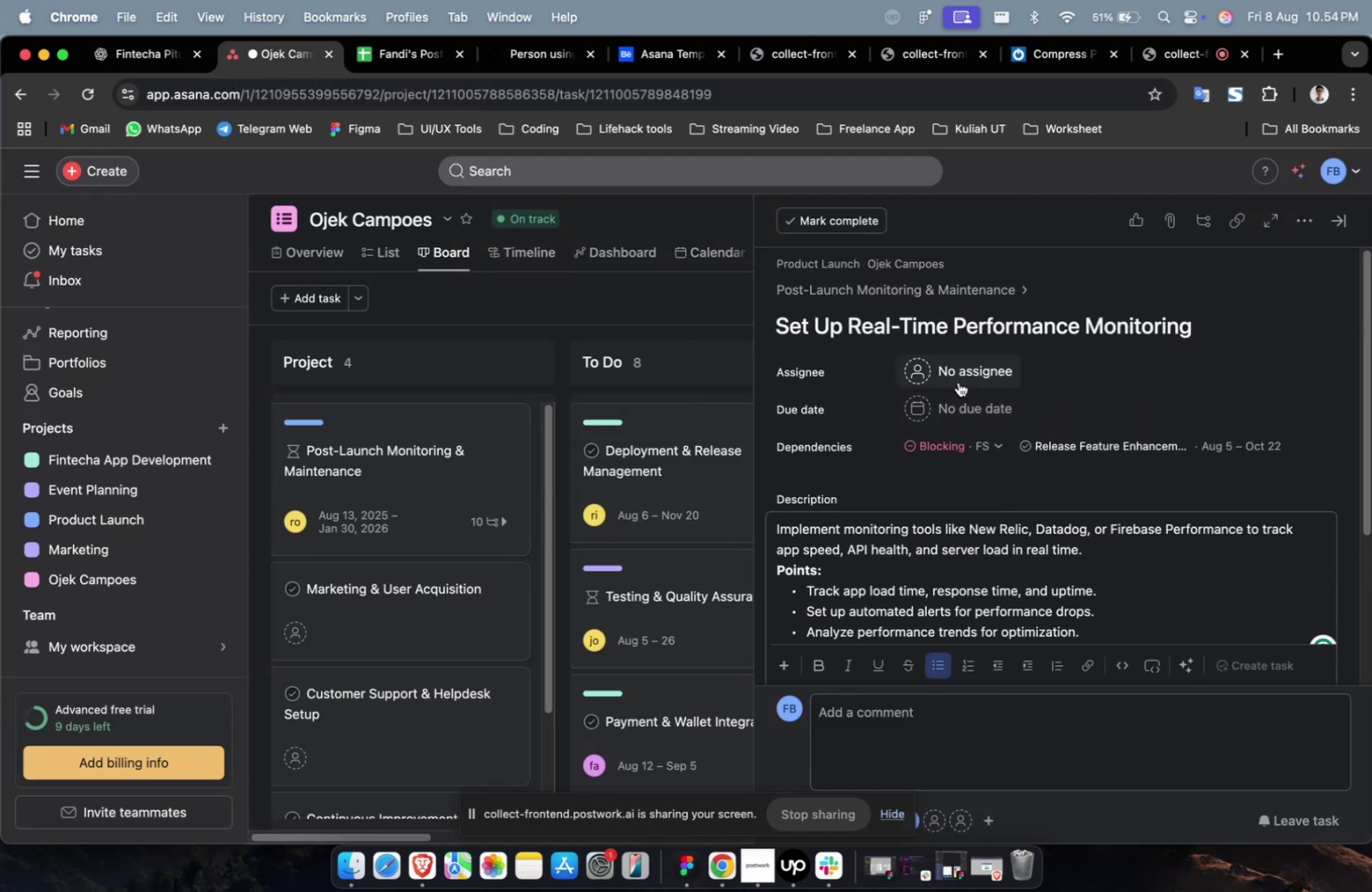 
left_click([969, 373])
 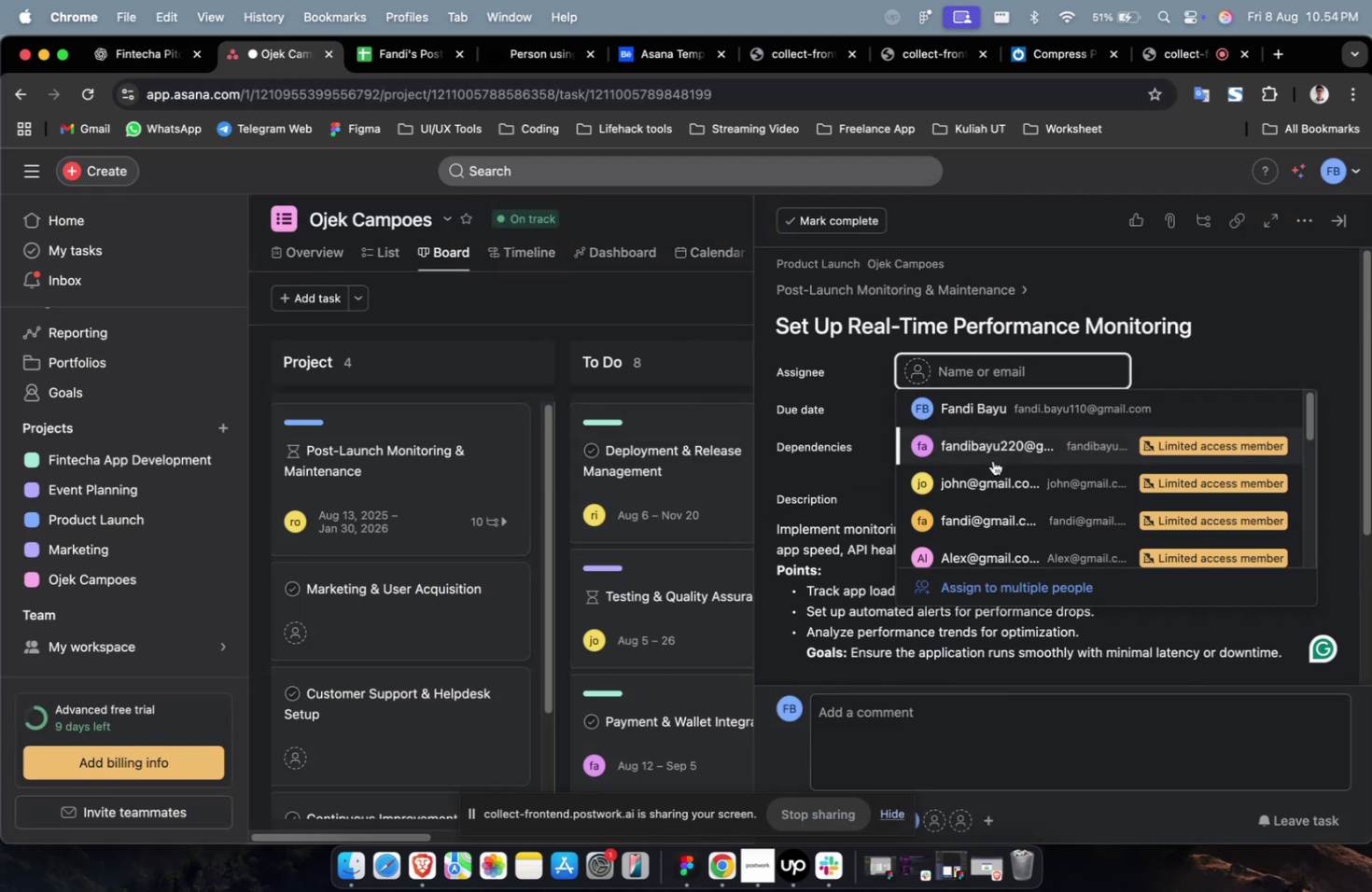 
double_click([992, 379])
 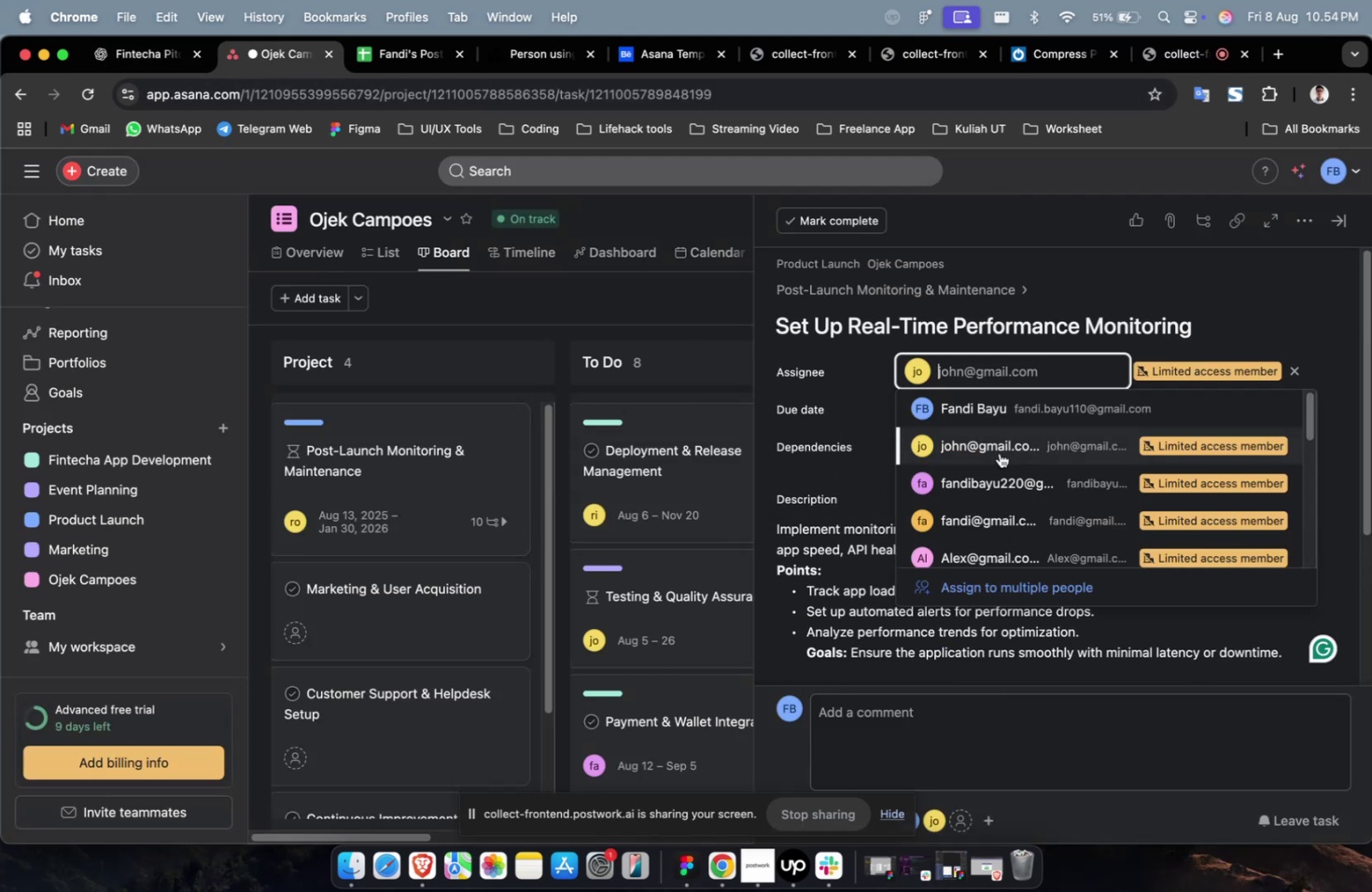 
scroll: coordinate [999, 456], scroll_direction: down, amount: 9.0
 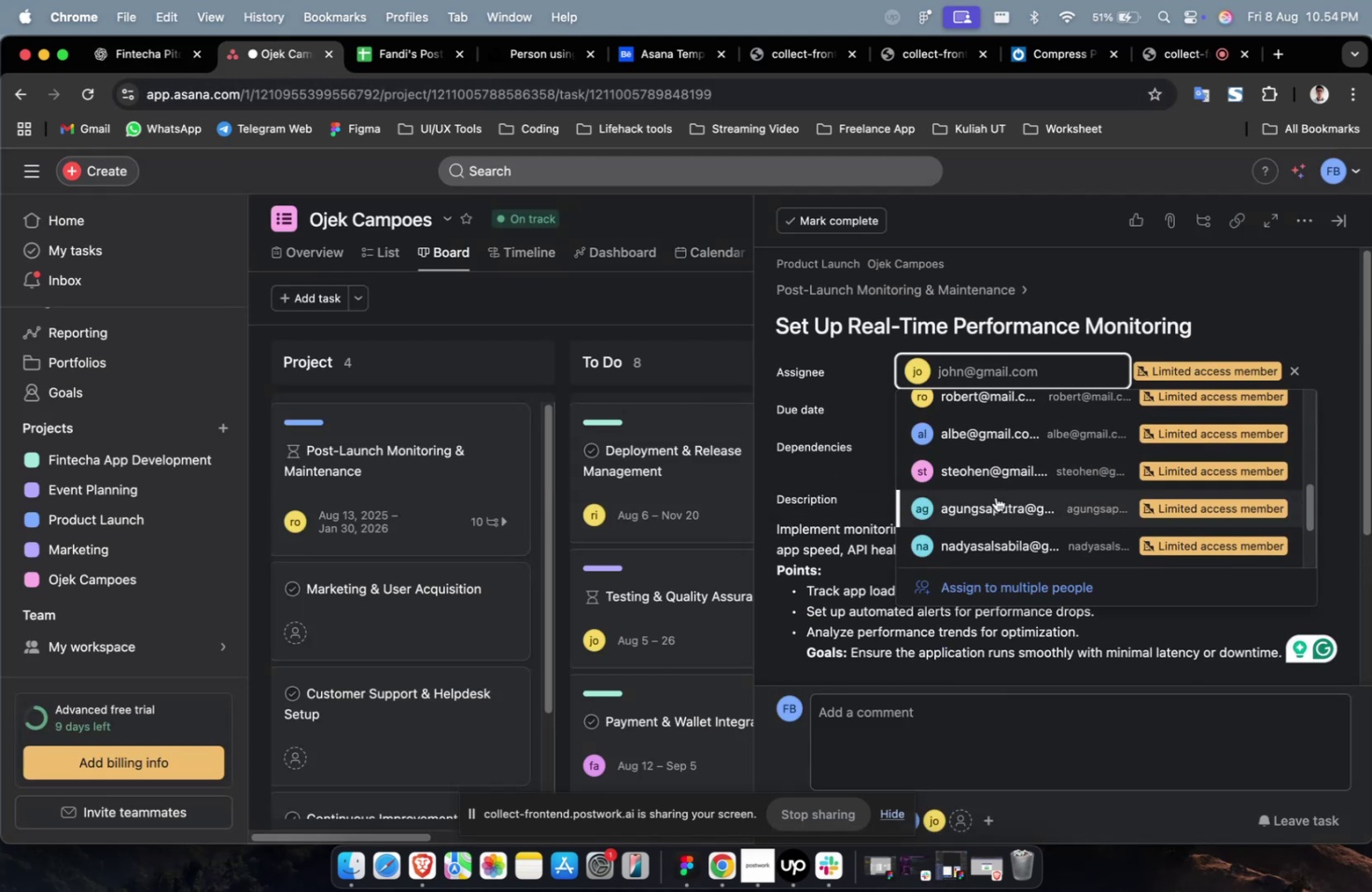 
left_click([995, 496])
 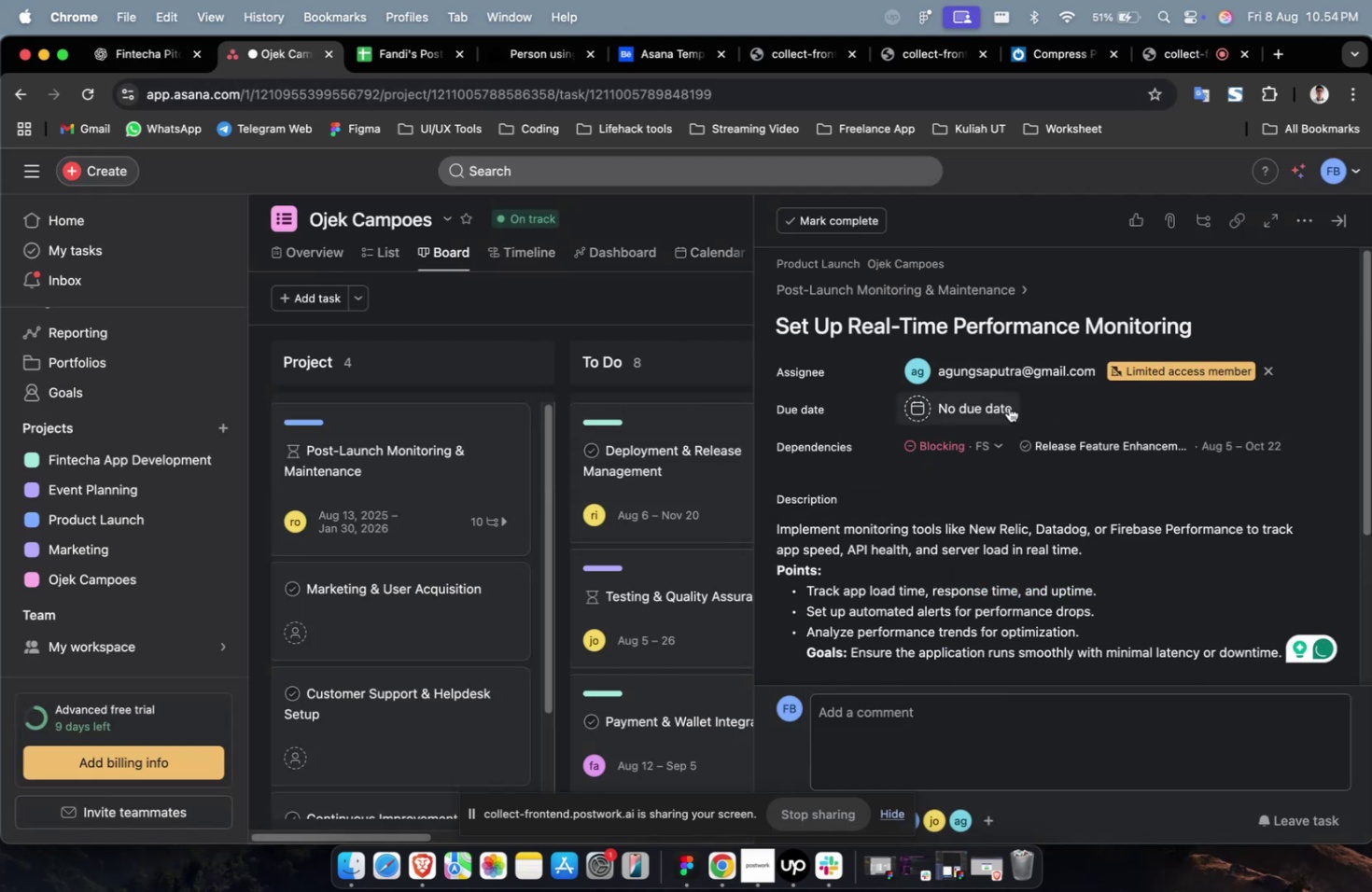 
left_click([1001, 404])
 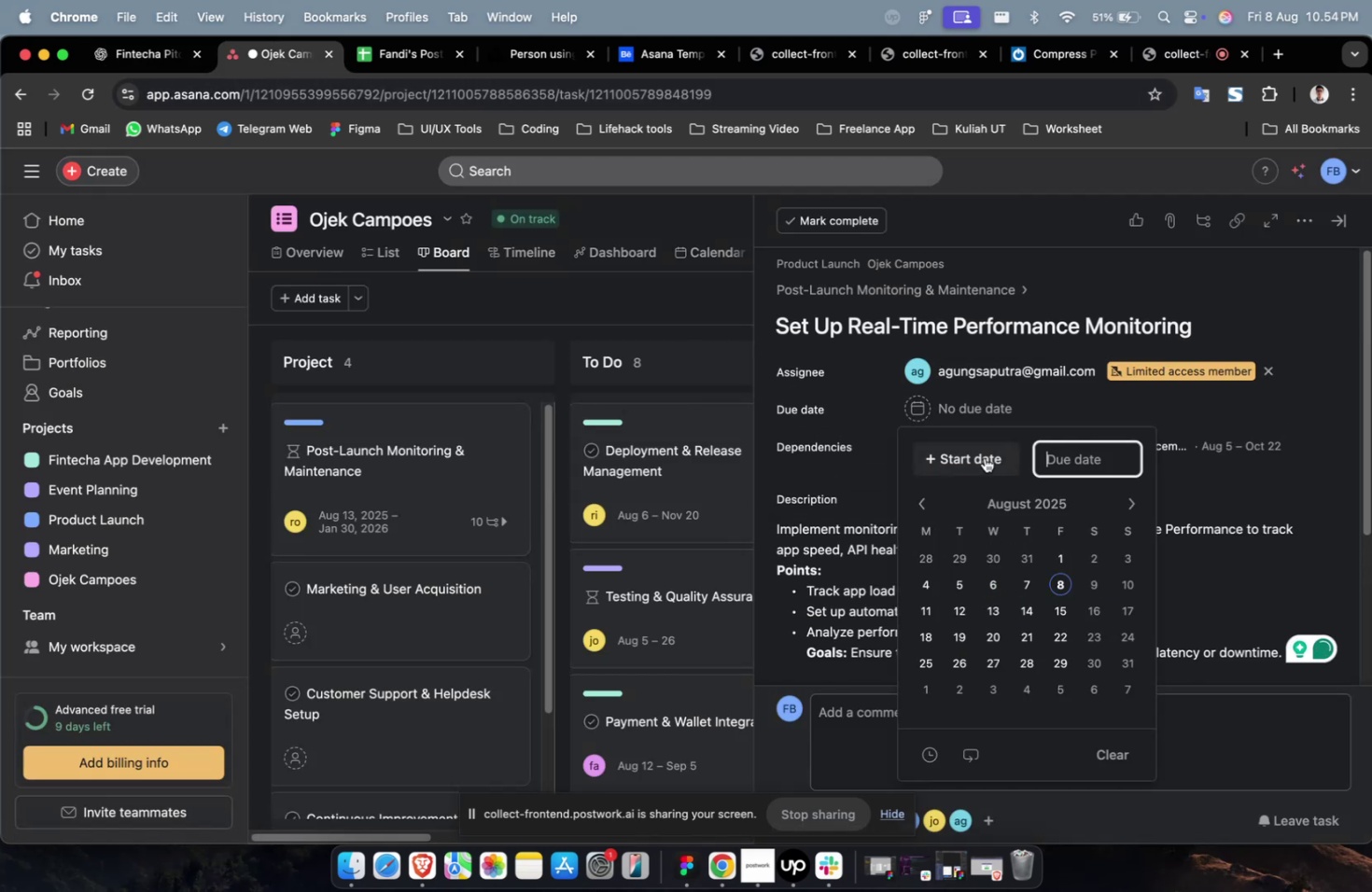 
double_click([984, 458])
 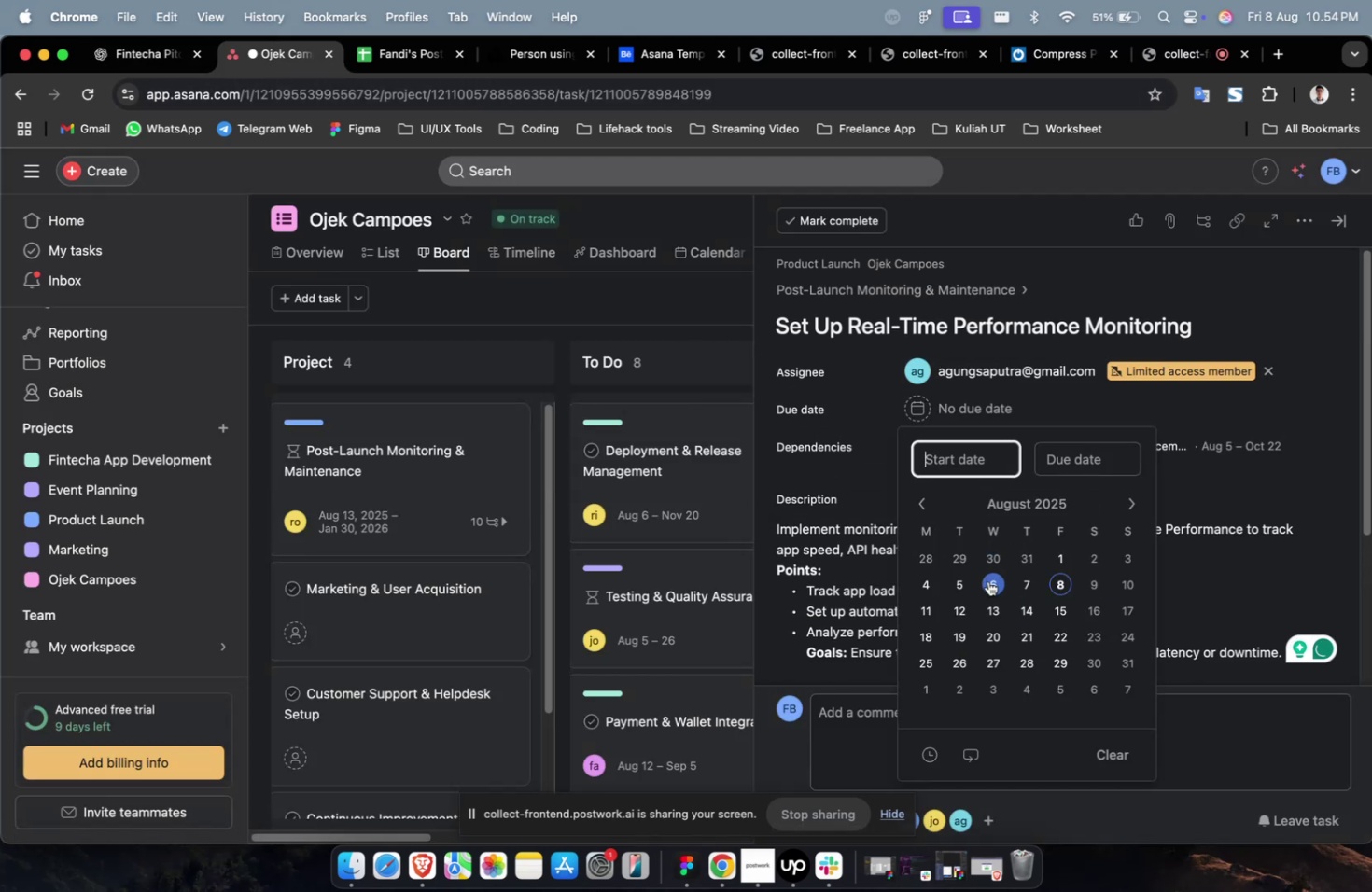 
triple_click([987, 580])
 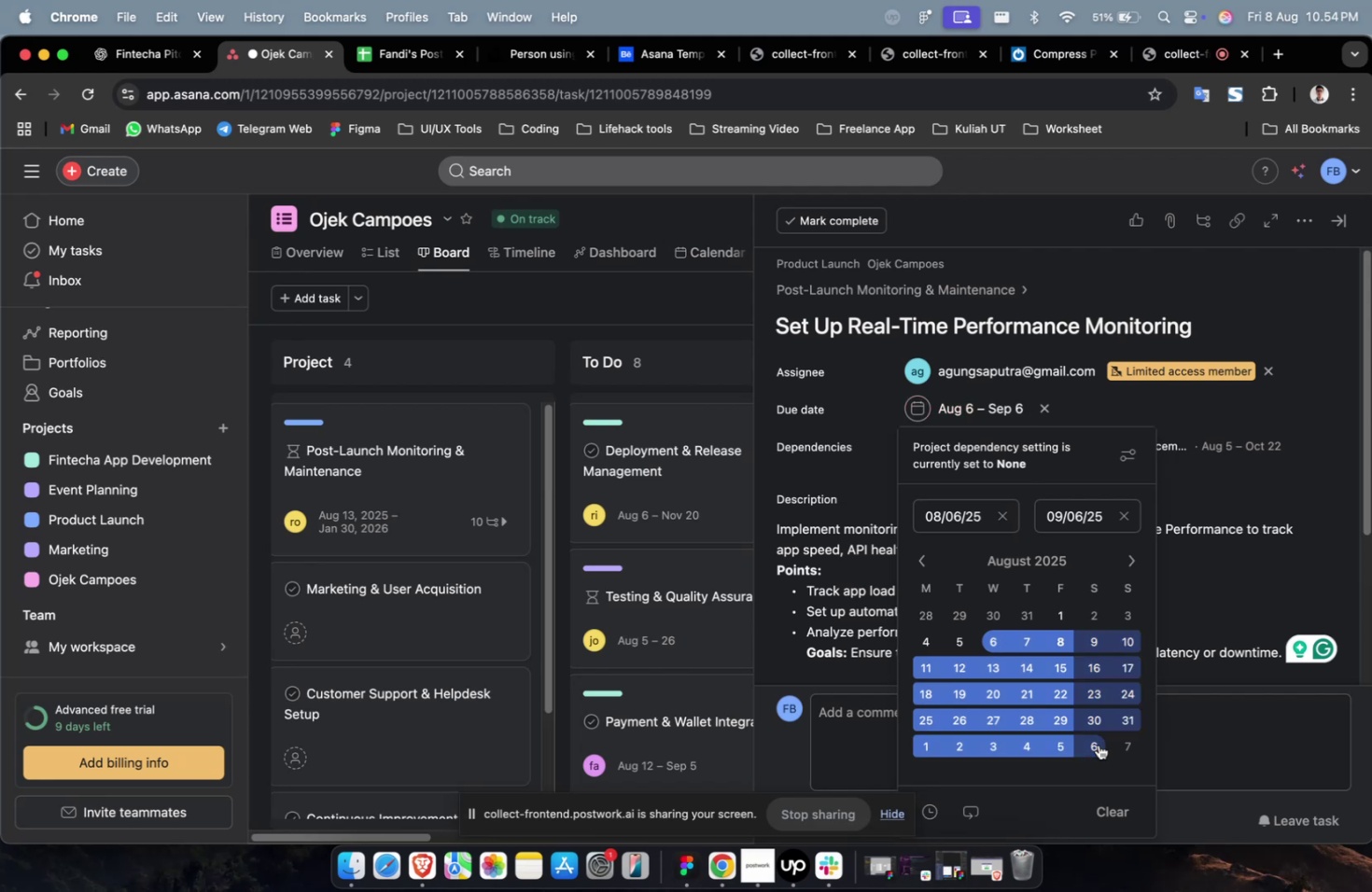 
double_click([1232, 482])
 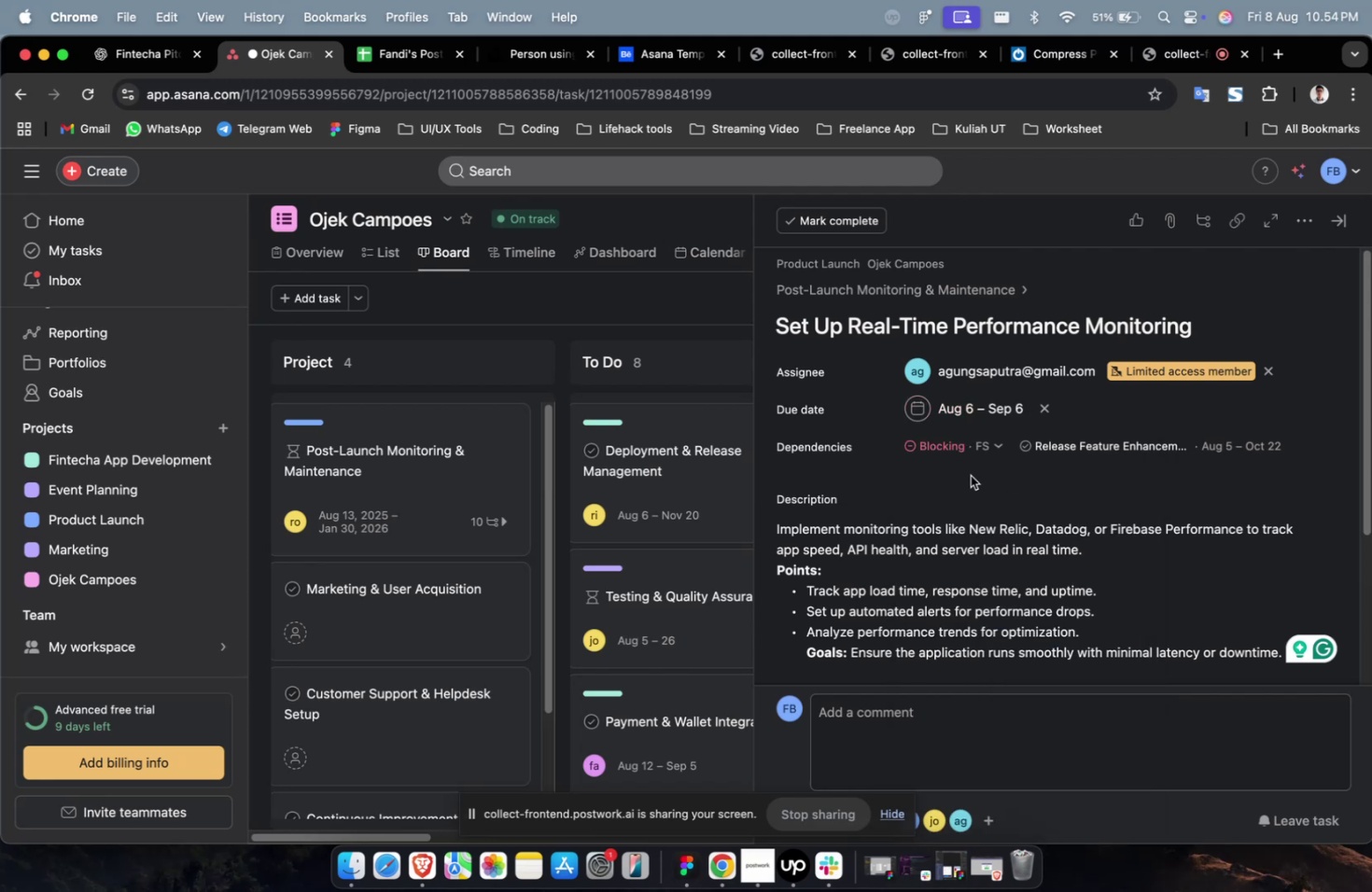 
scroll: coordinate [969, 475], scroll_direction: down, amount: 57.0
 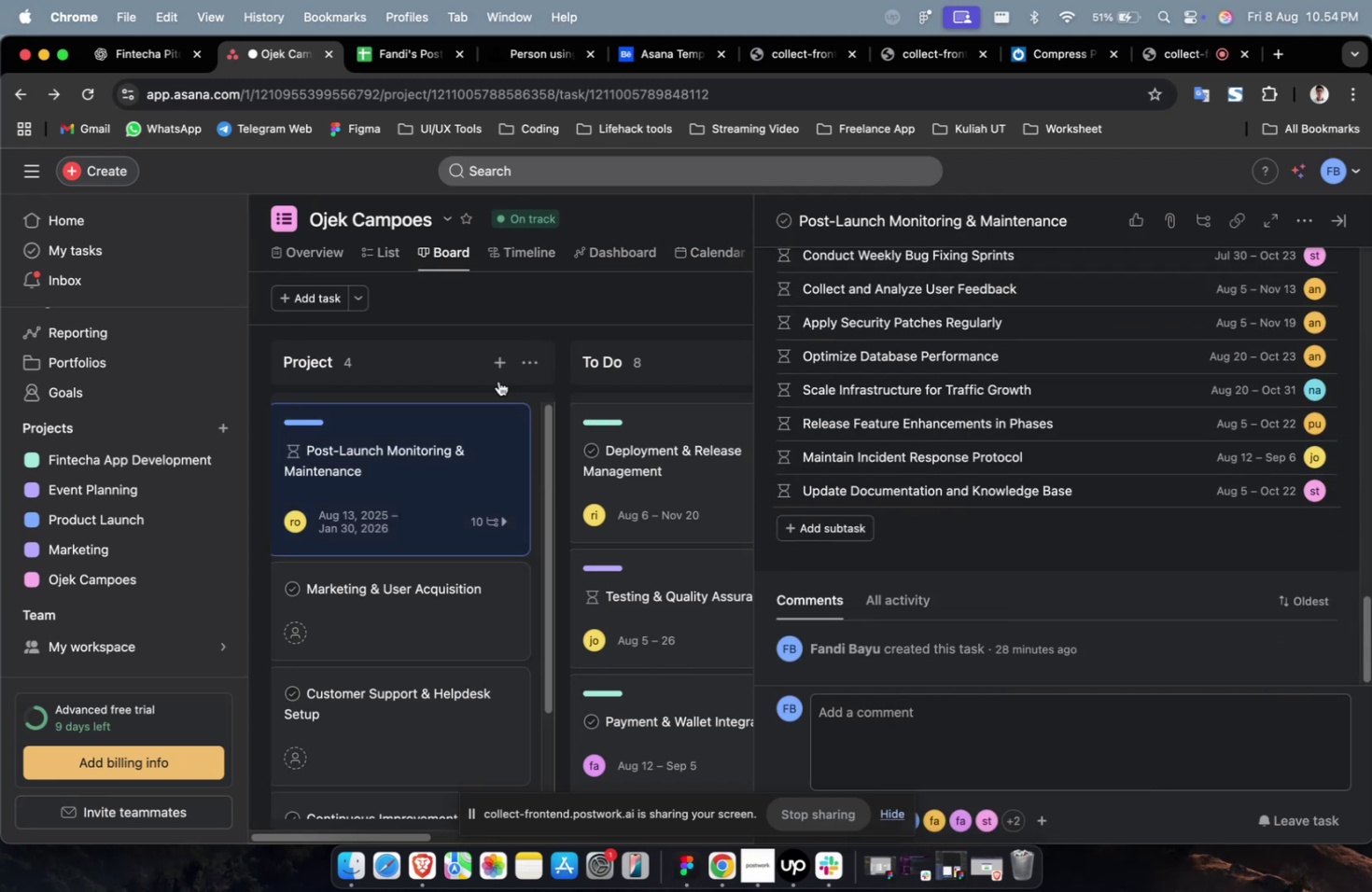 
left_click_drag(start_coordinate=[413, 453], to_coordinate=[523, 427])
 